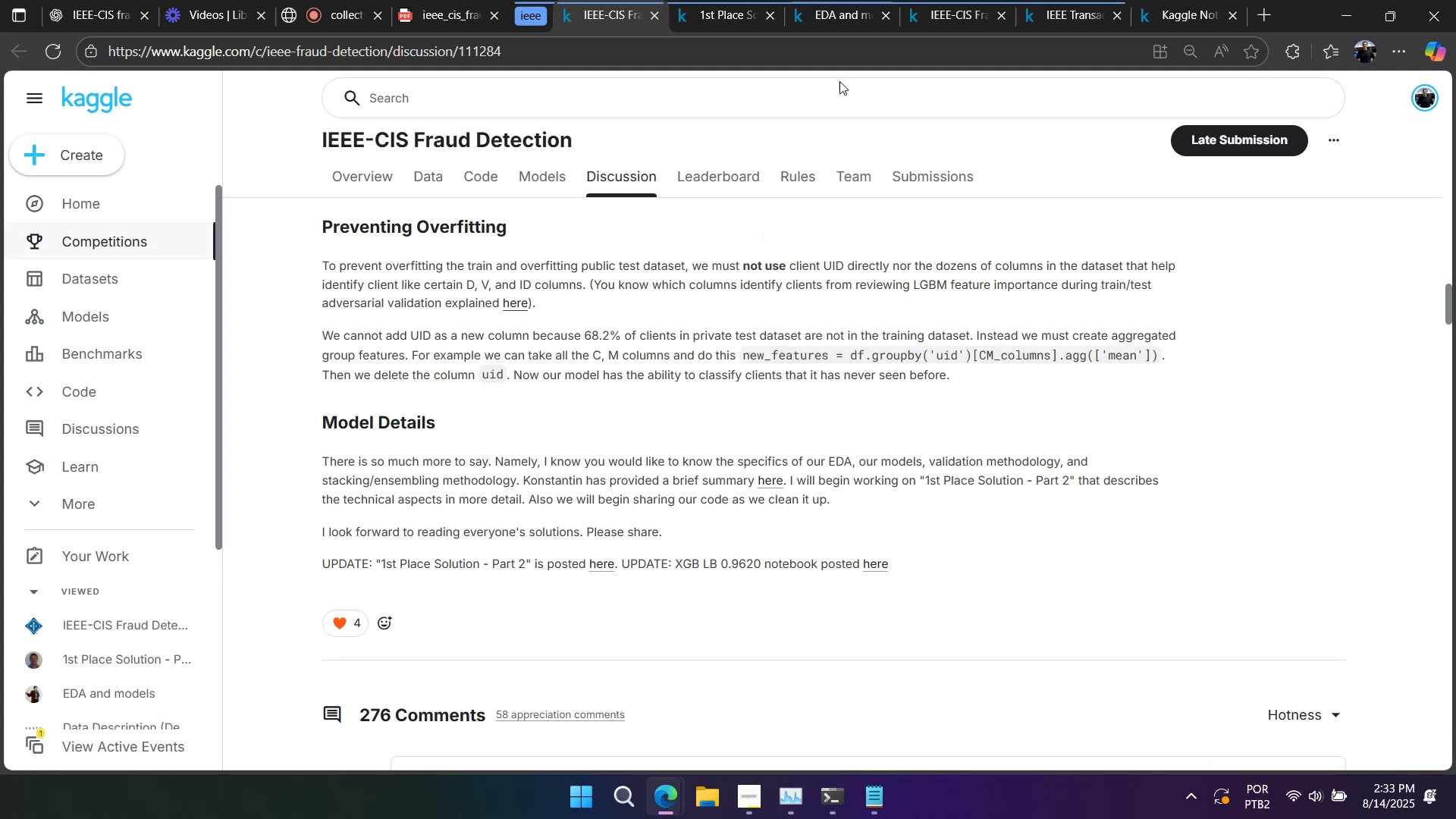 
left_click([958, 17])
 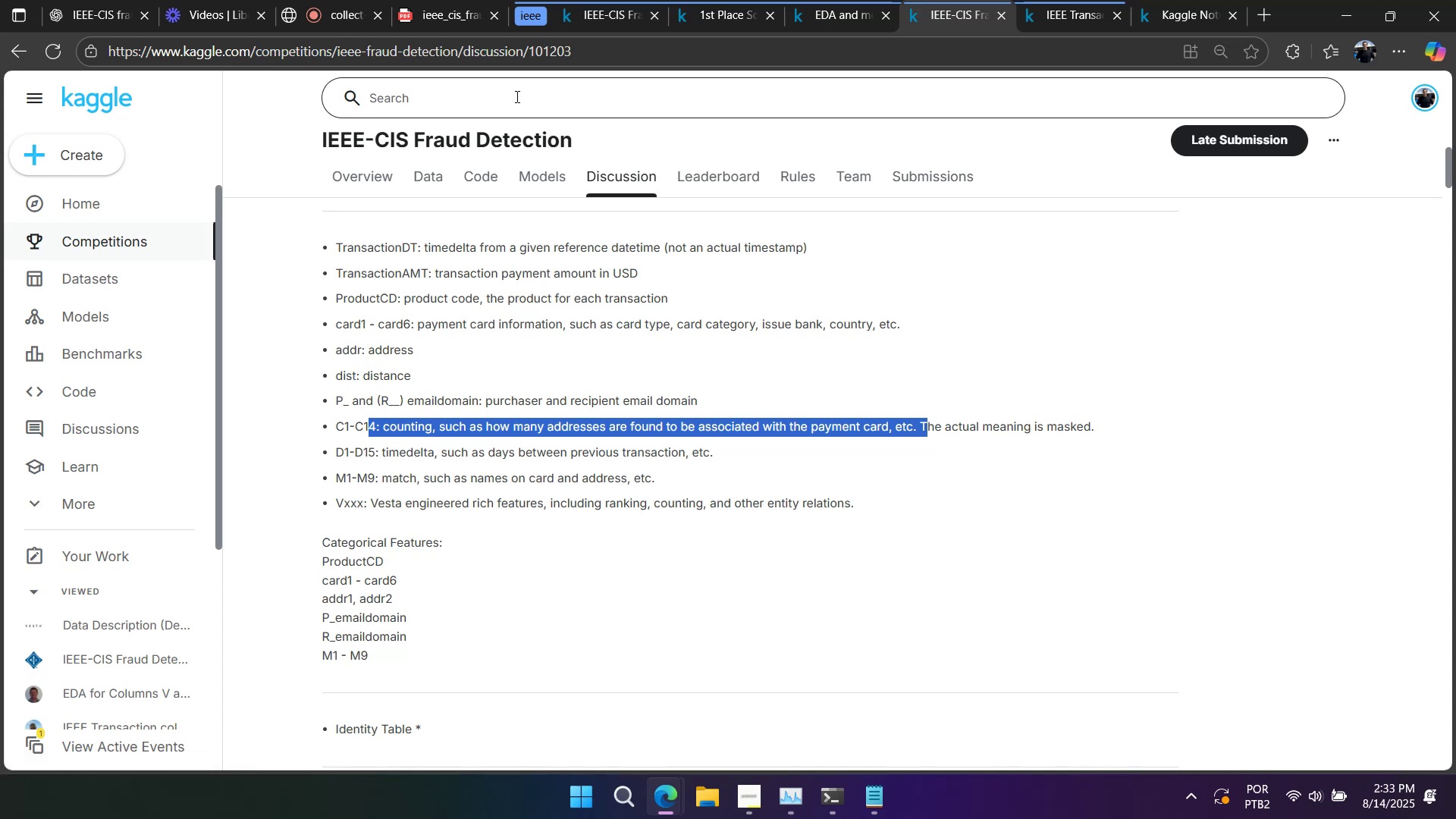 
wait(5.86)
 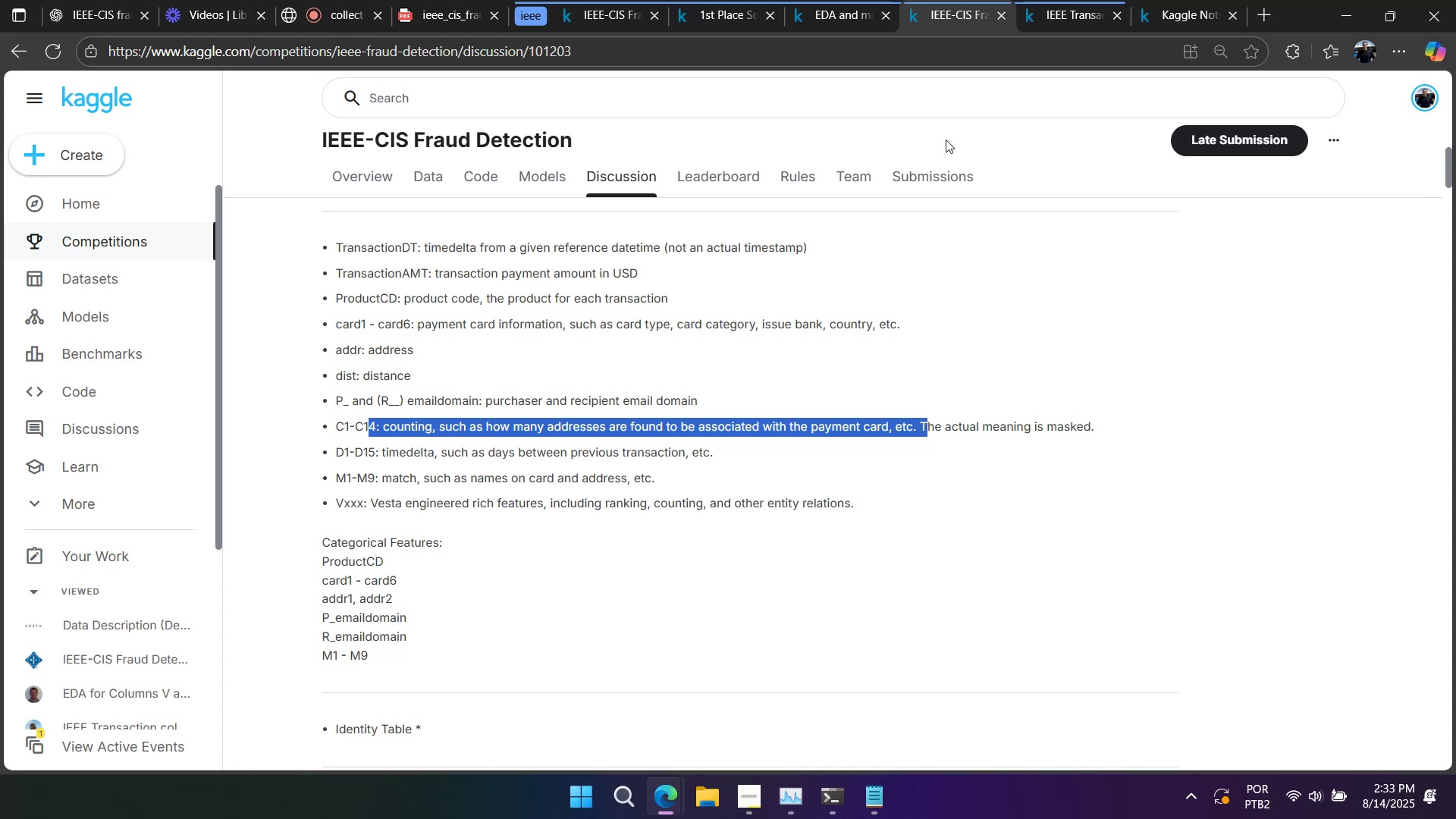 
left_click([613, 20])
 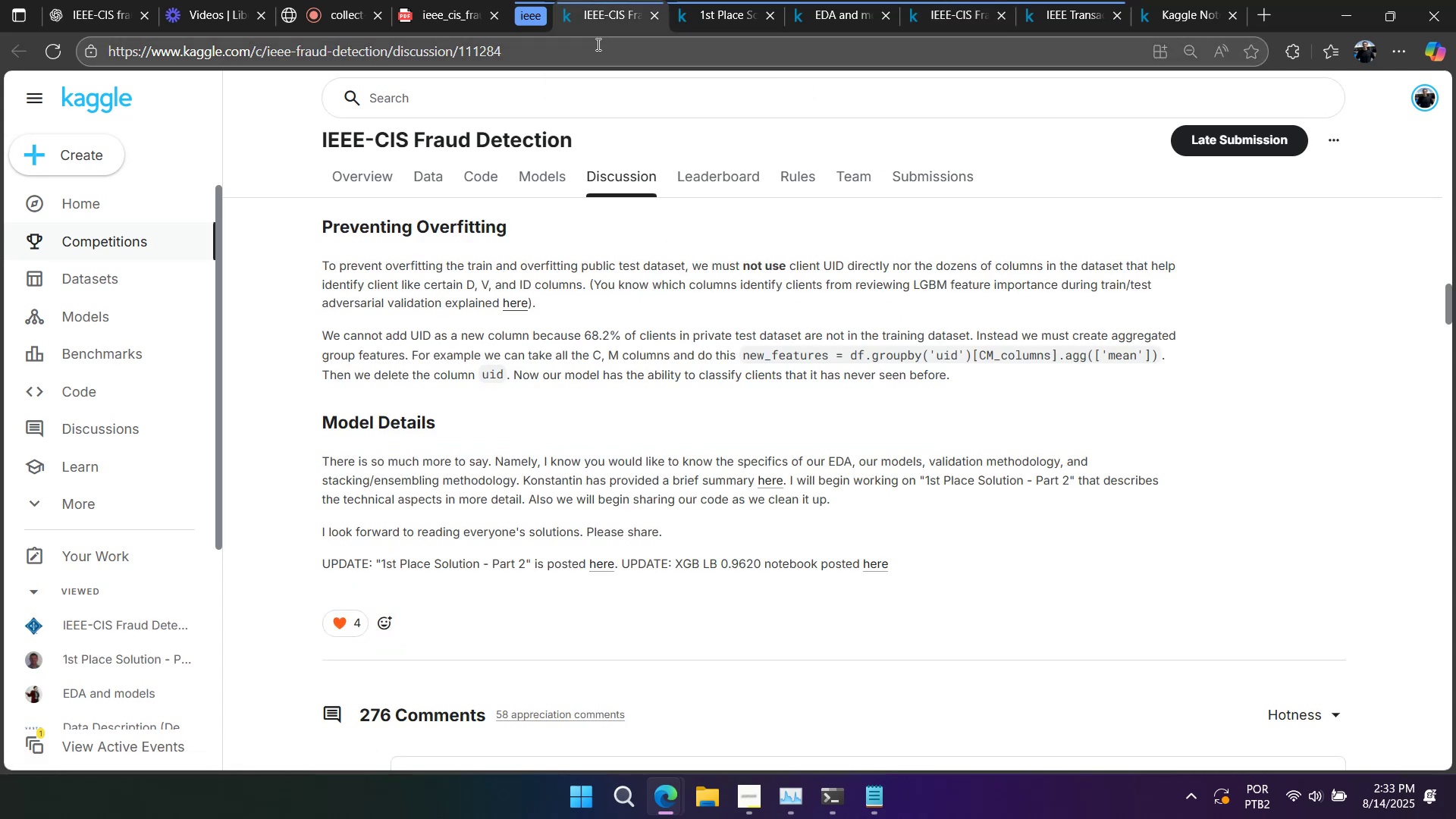 
wait(5.41)
 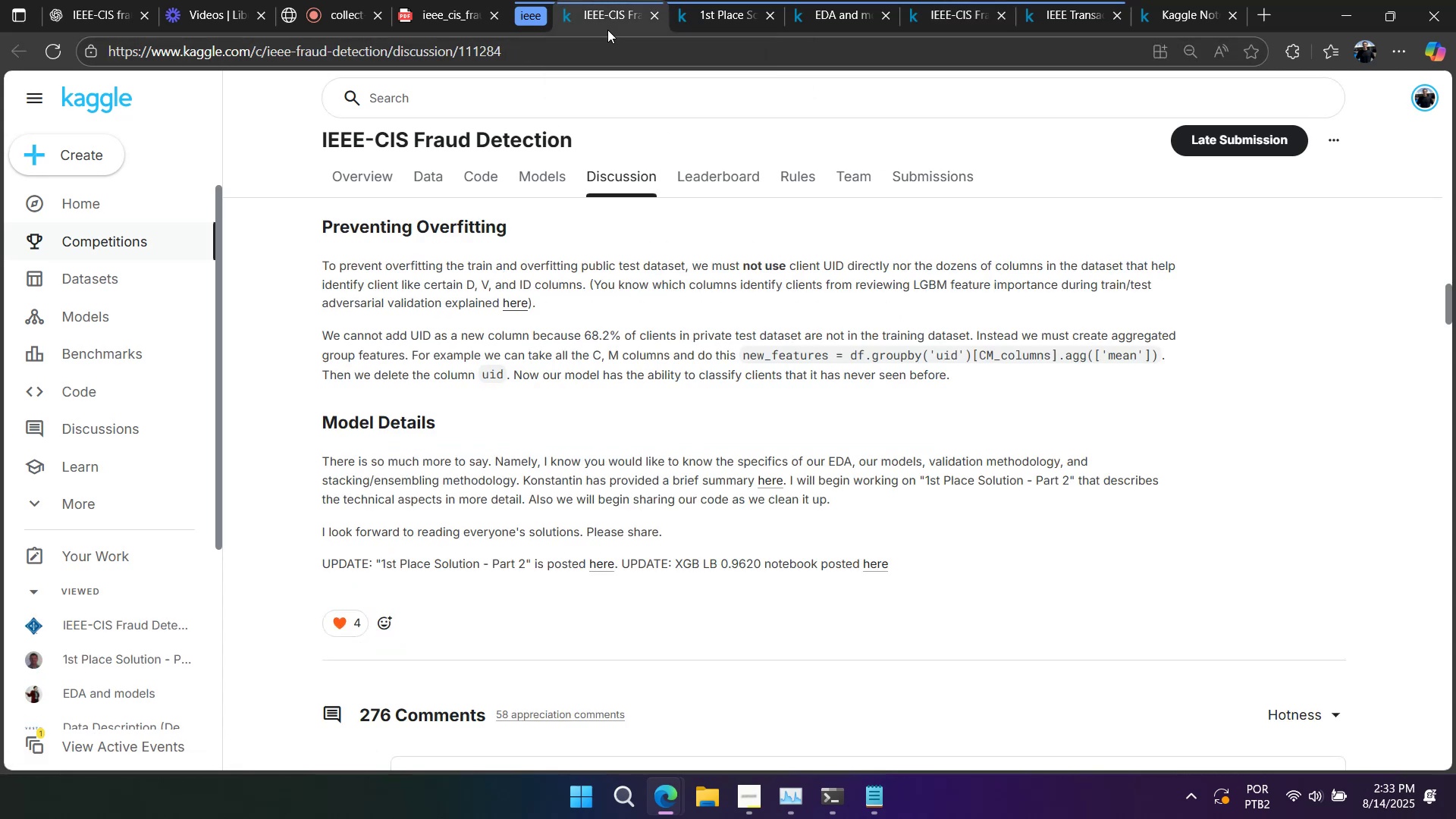 
left_click_drag(start_coordinate=[739, 356], to_coordinate=[1157, 358])
 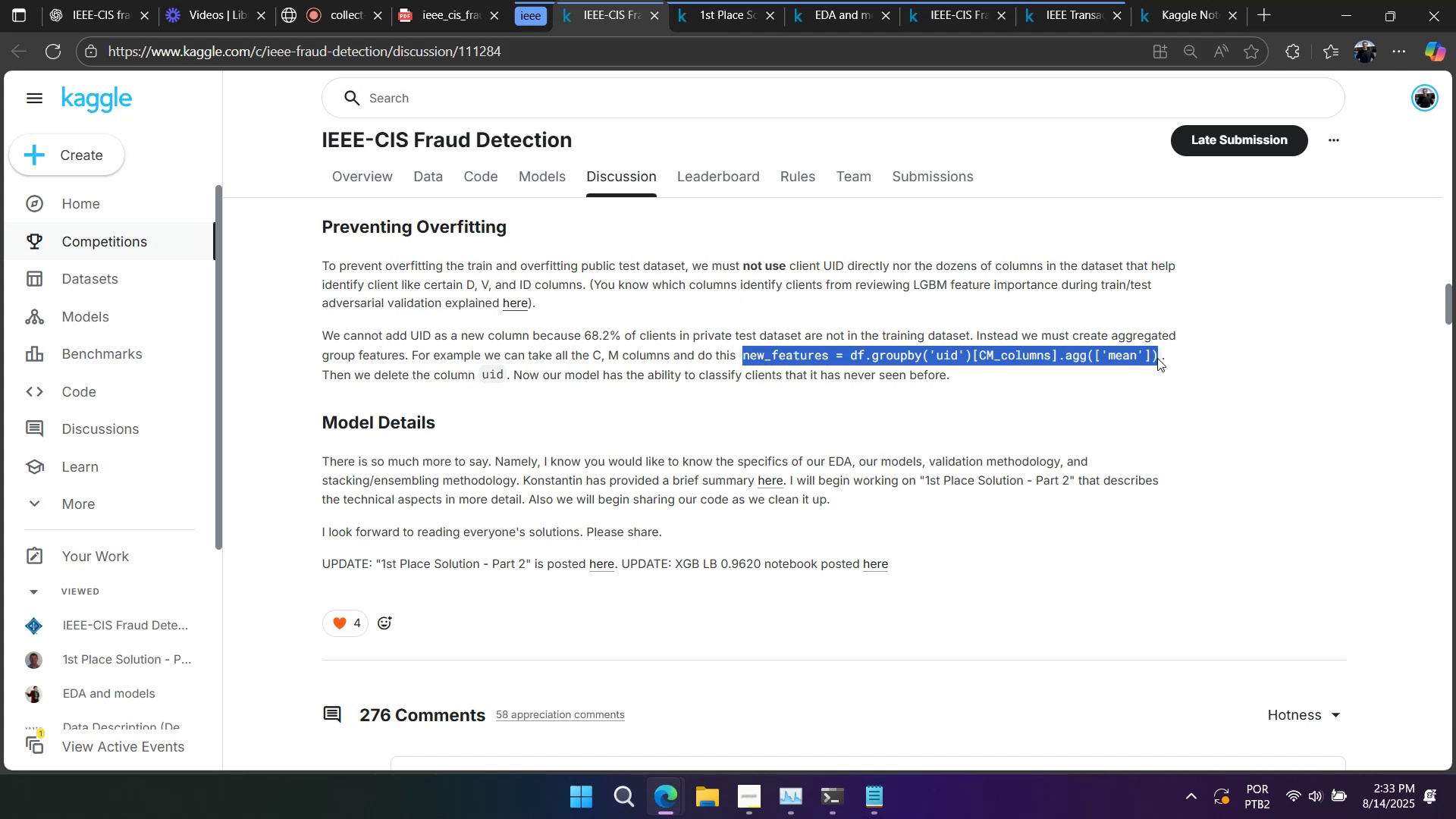 
key(Control+C)
 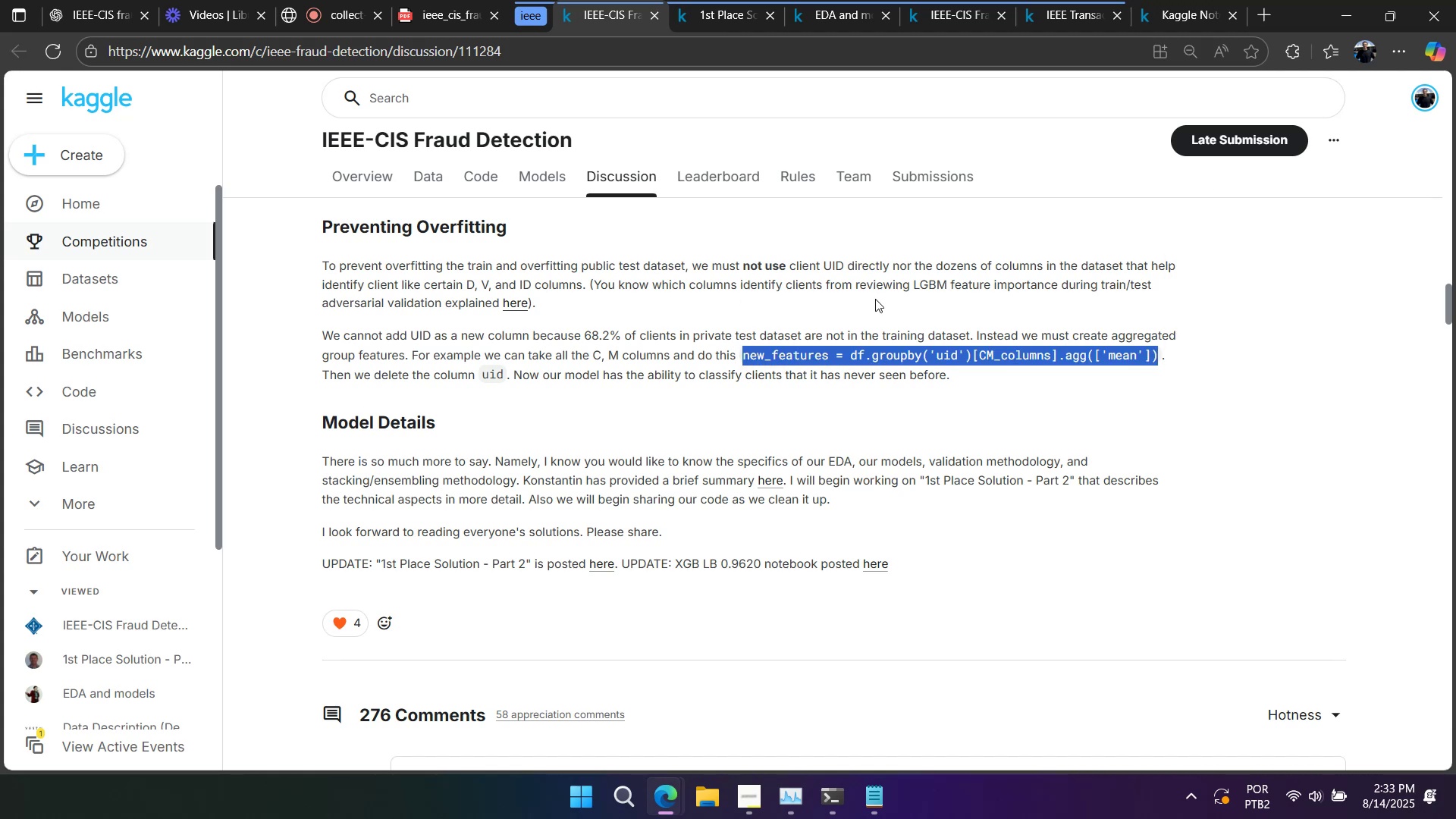 
key(Control+C)
 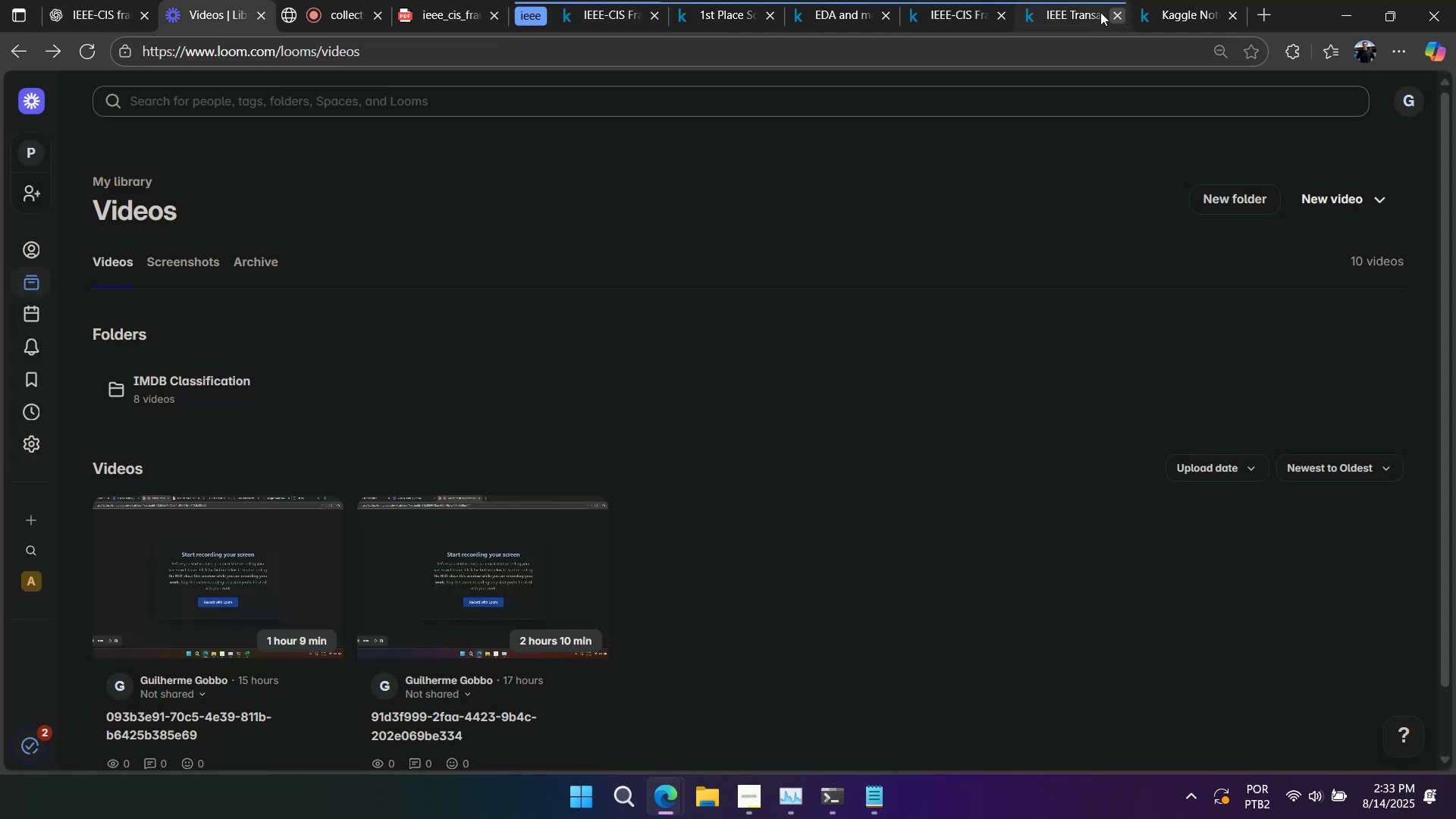 
left_click([1156, 17])
 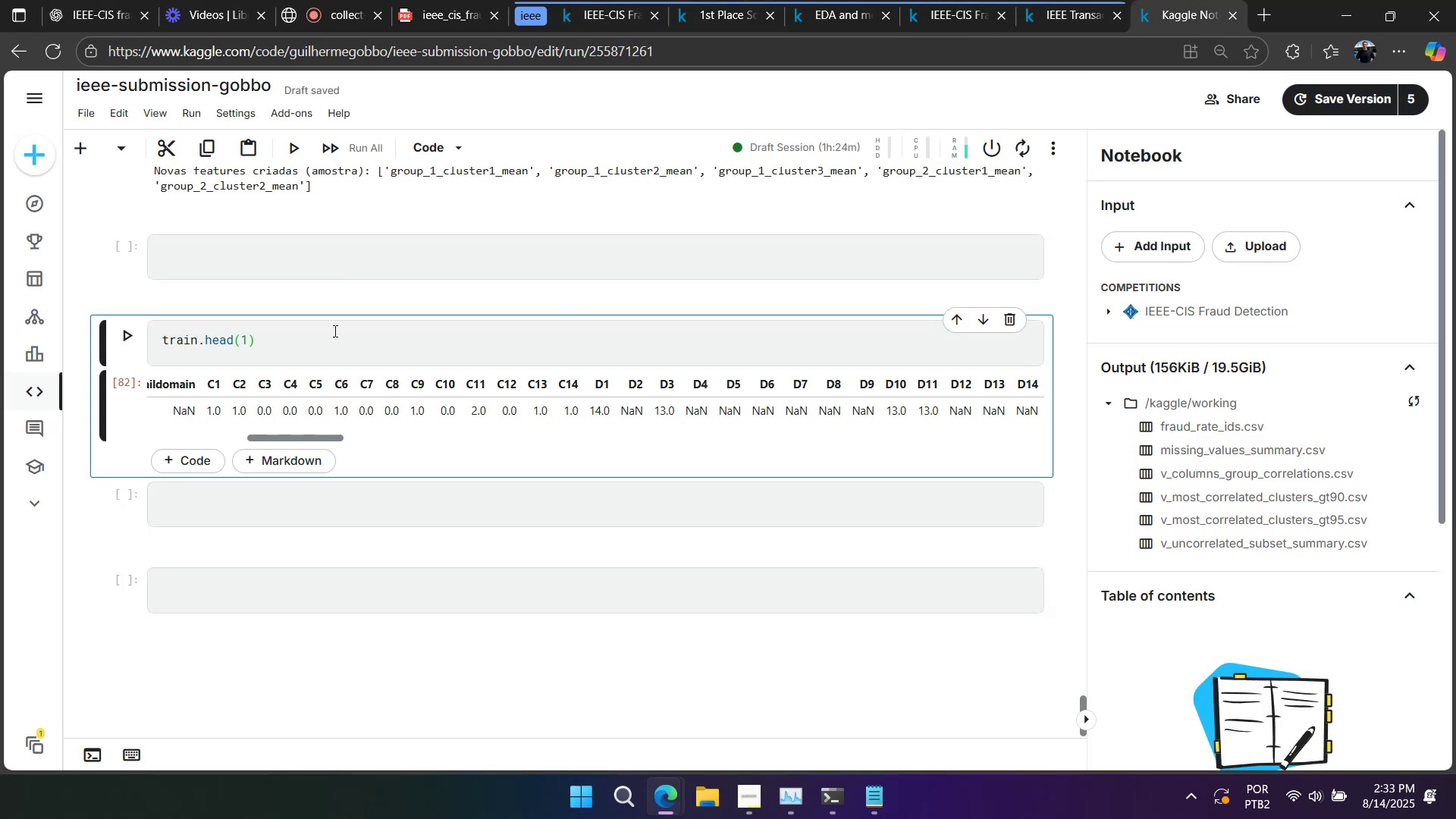 
left_click([139, 360])
 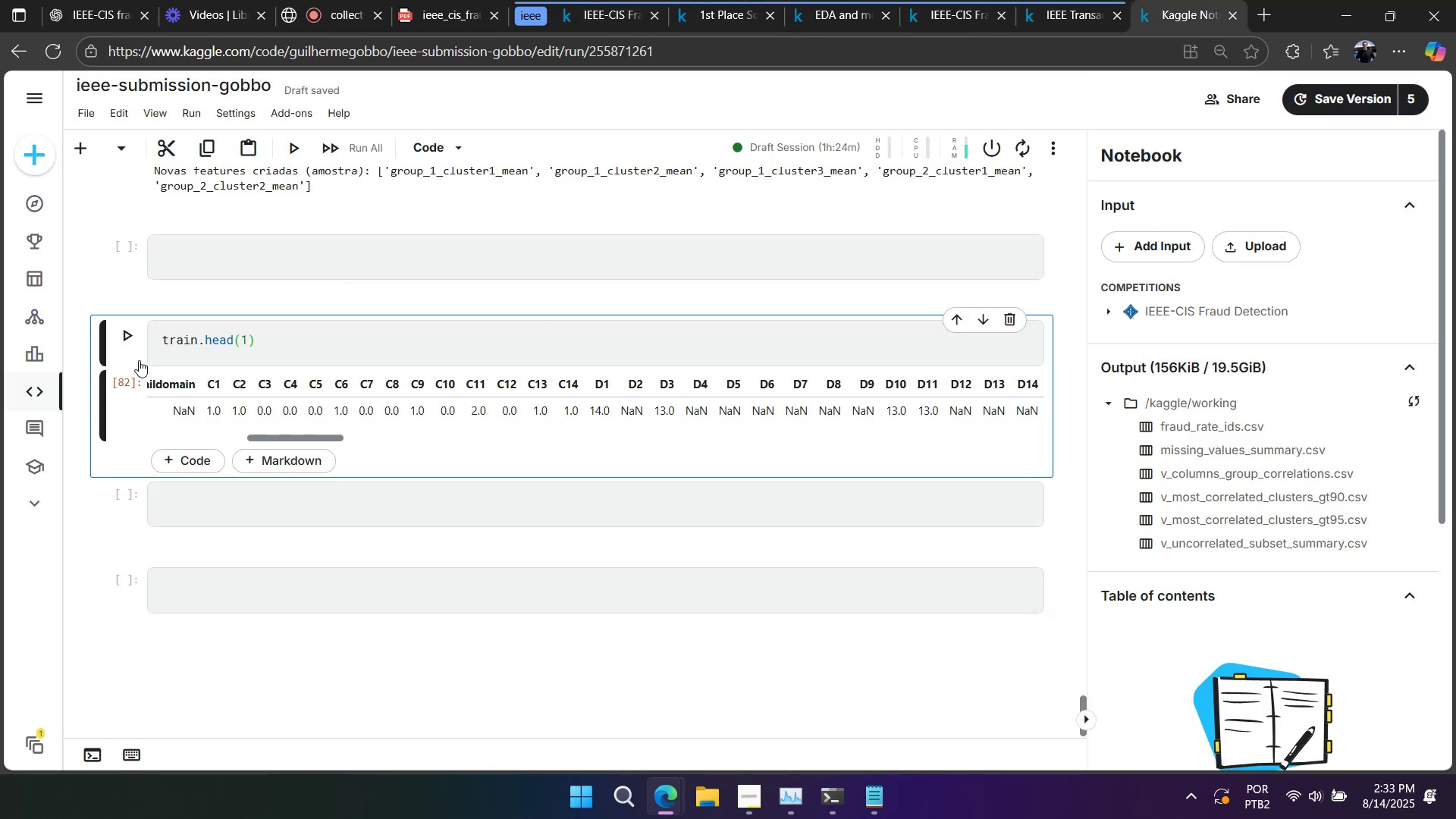 
type(aaa)
 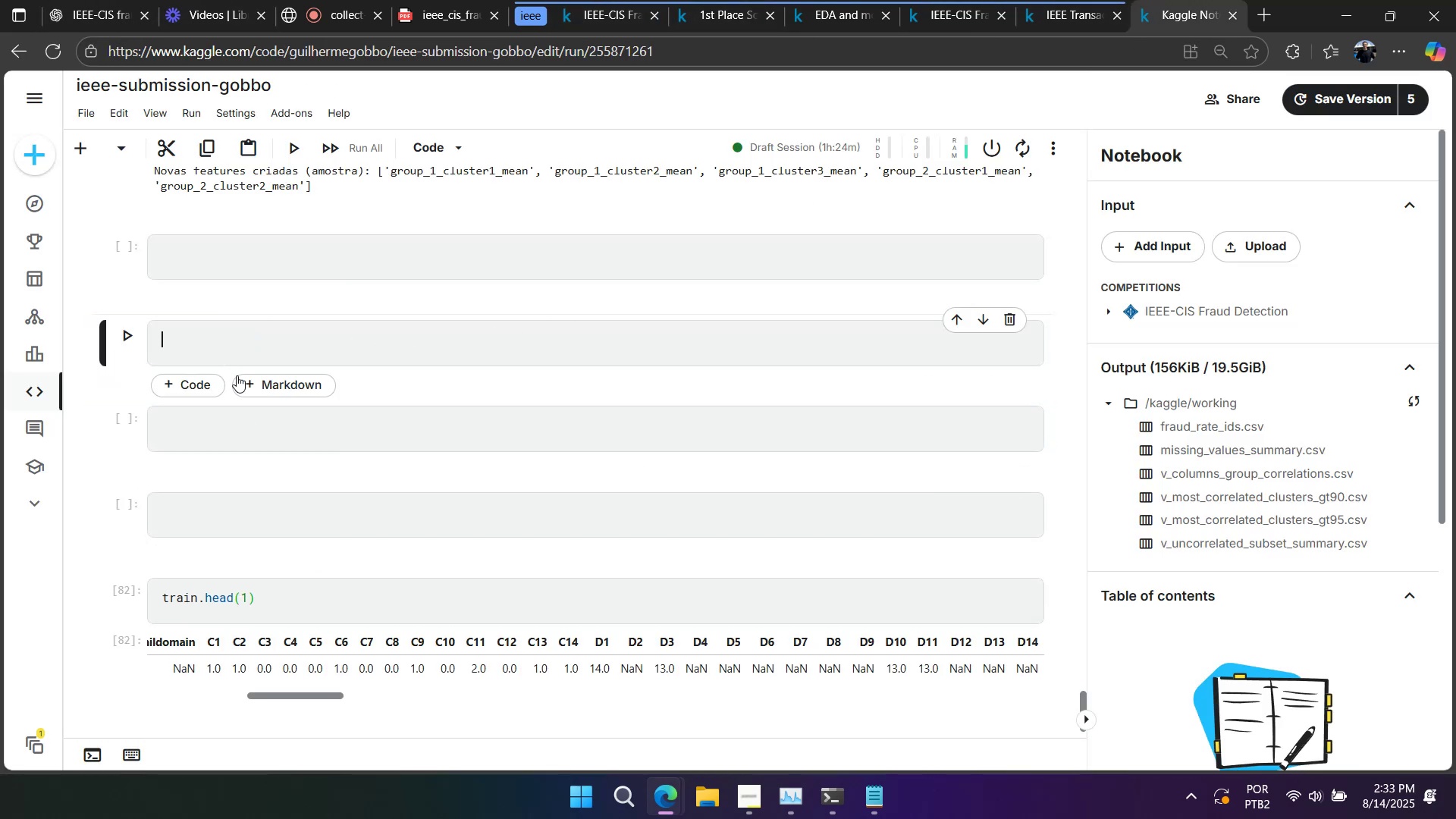 
left_click([226, 412])
 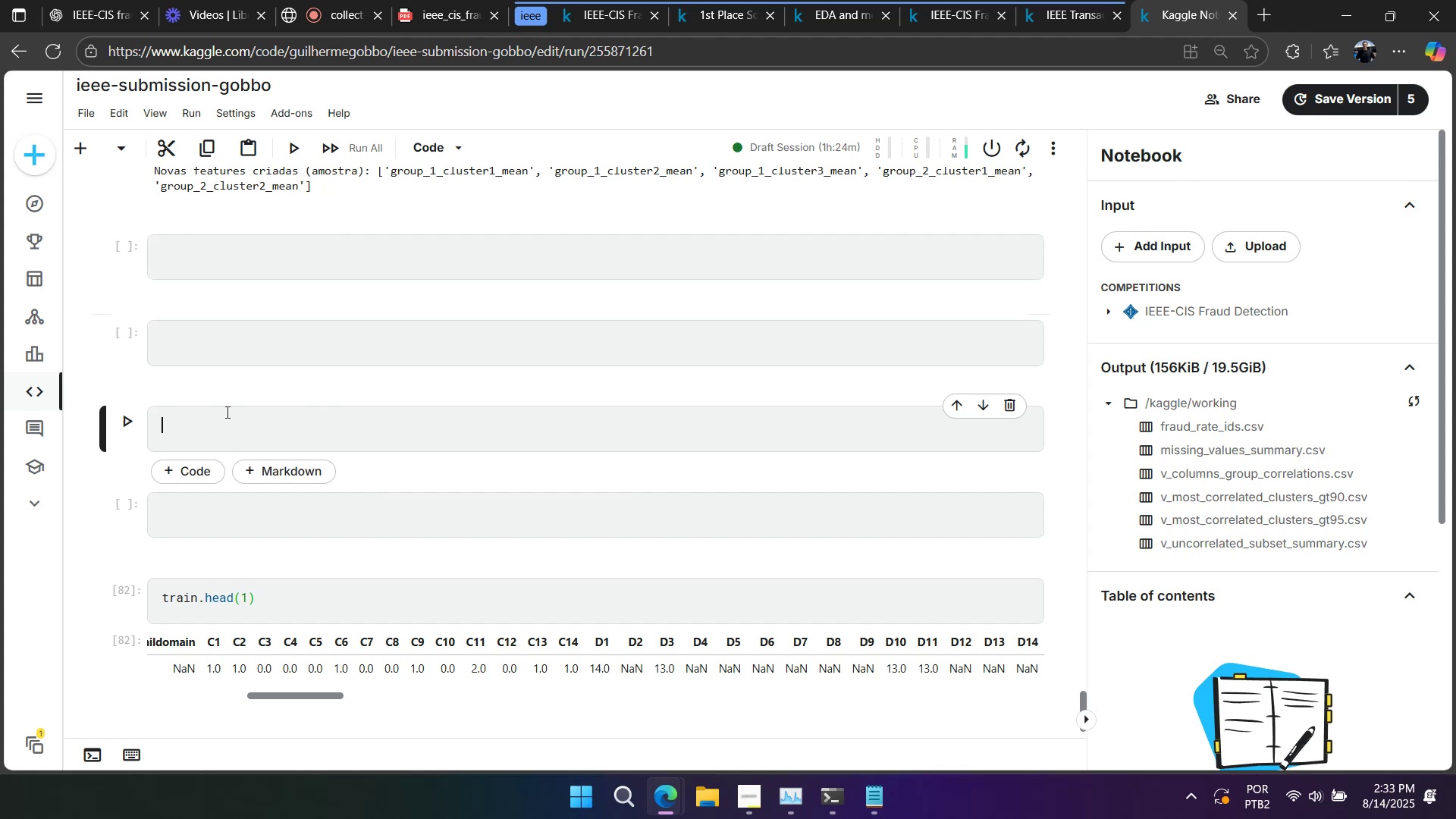 
key(Control+V)
 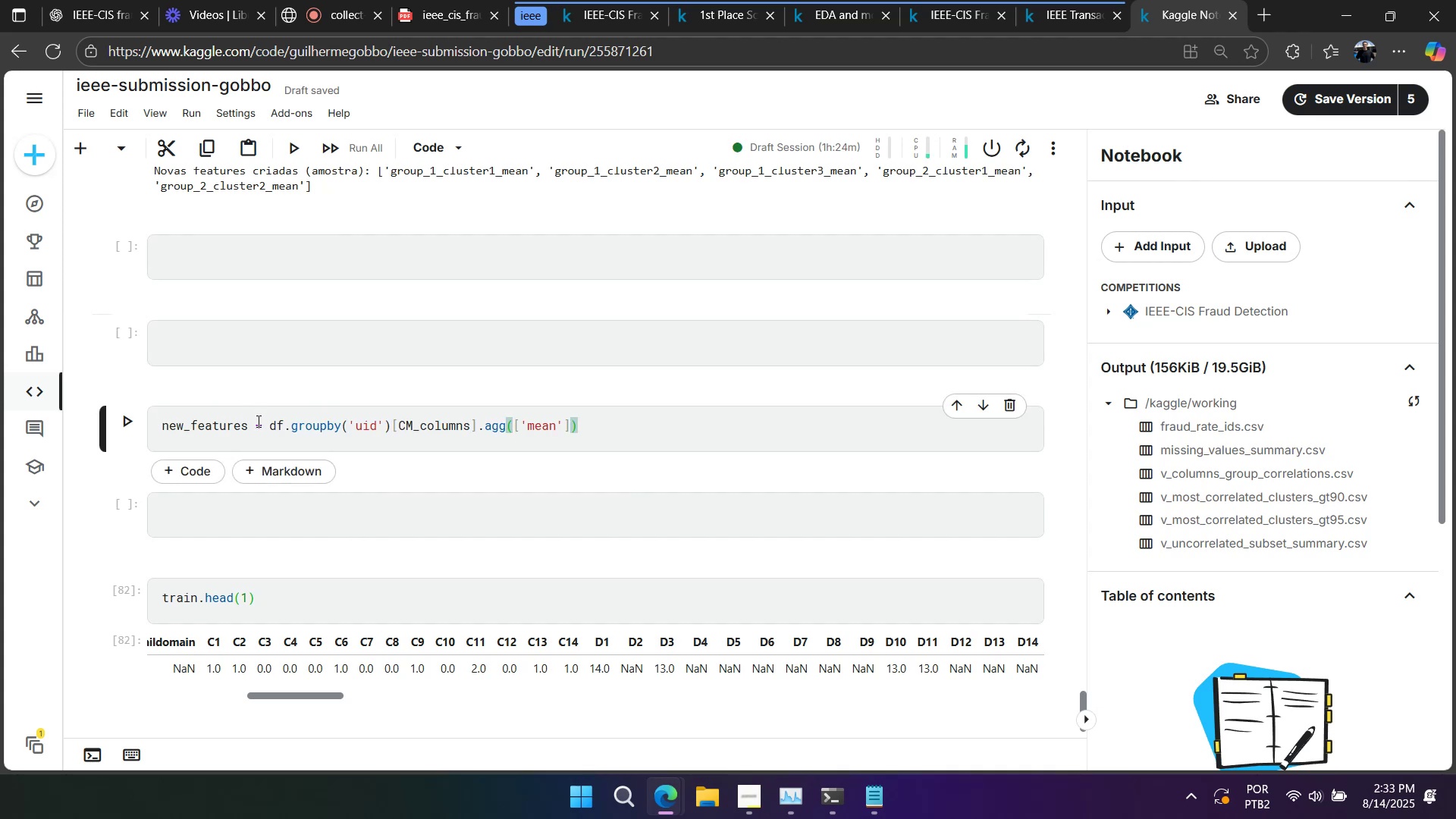 
key(Control+A)
 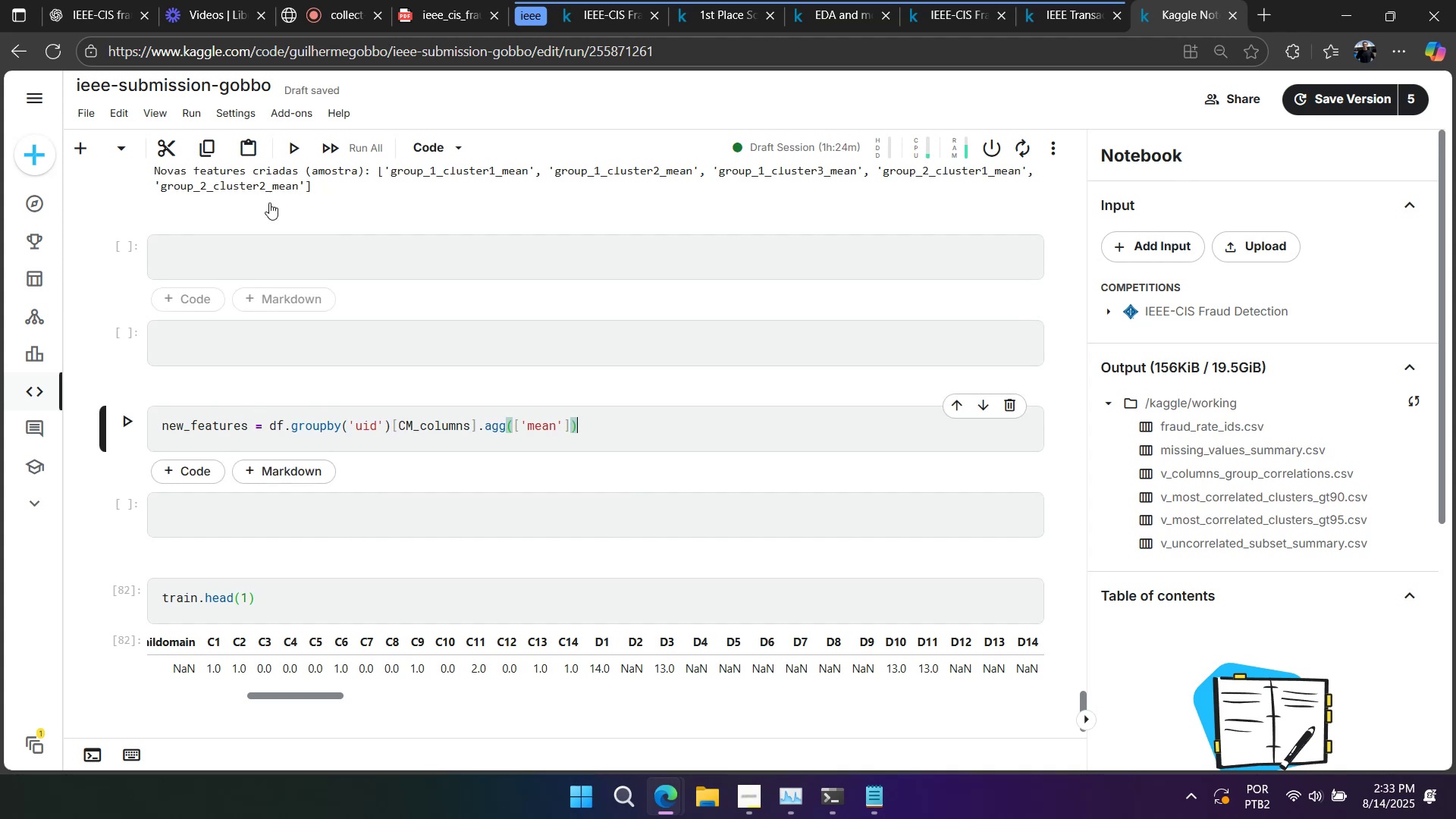 
key(Control+C)
 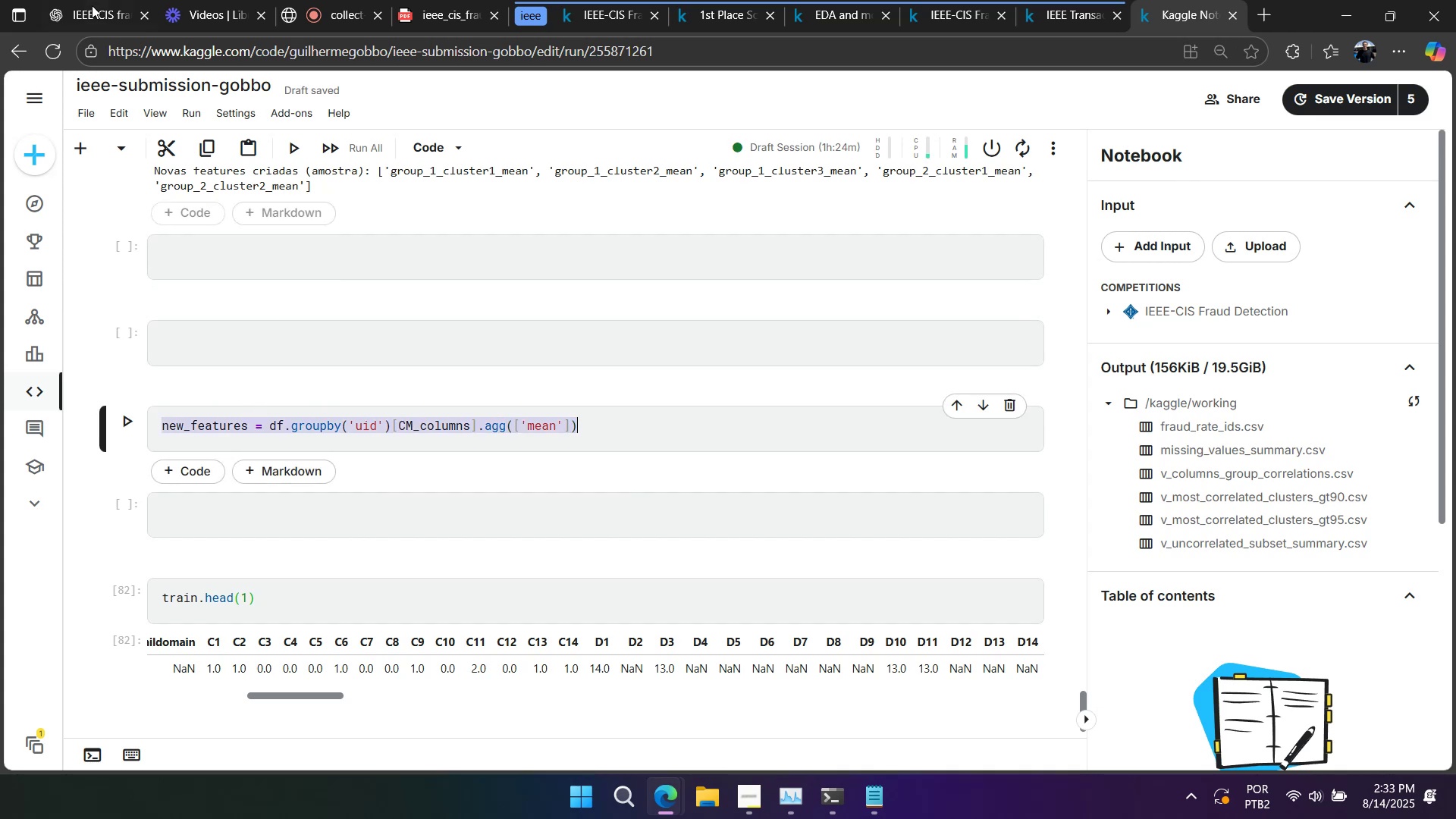 
left_click([86, 4])
 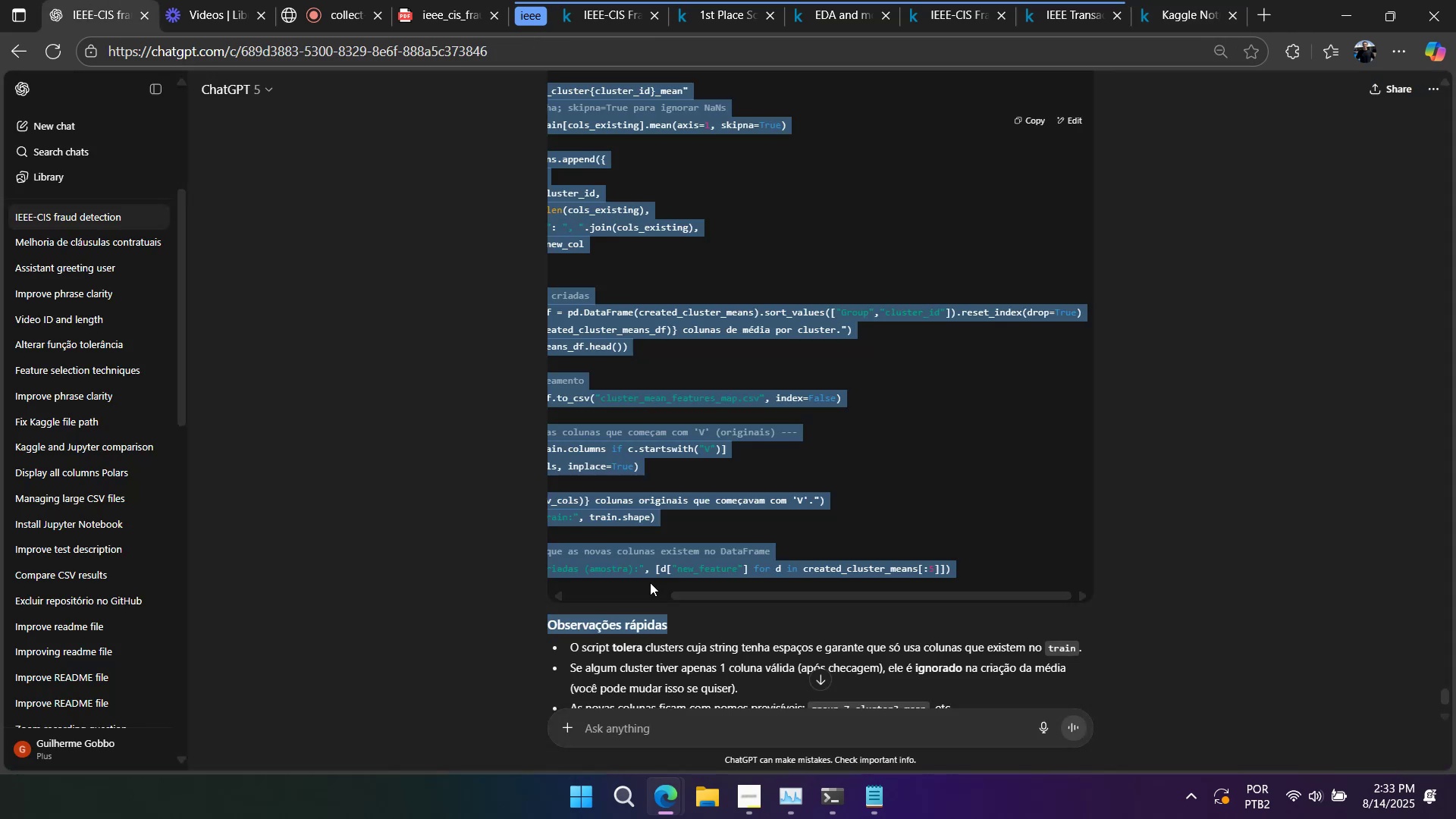 
left_click([714, 729])
 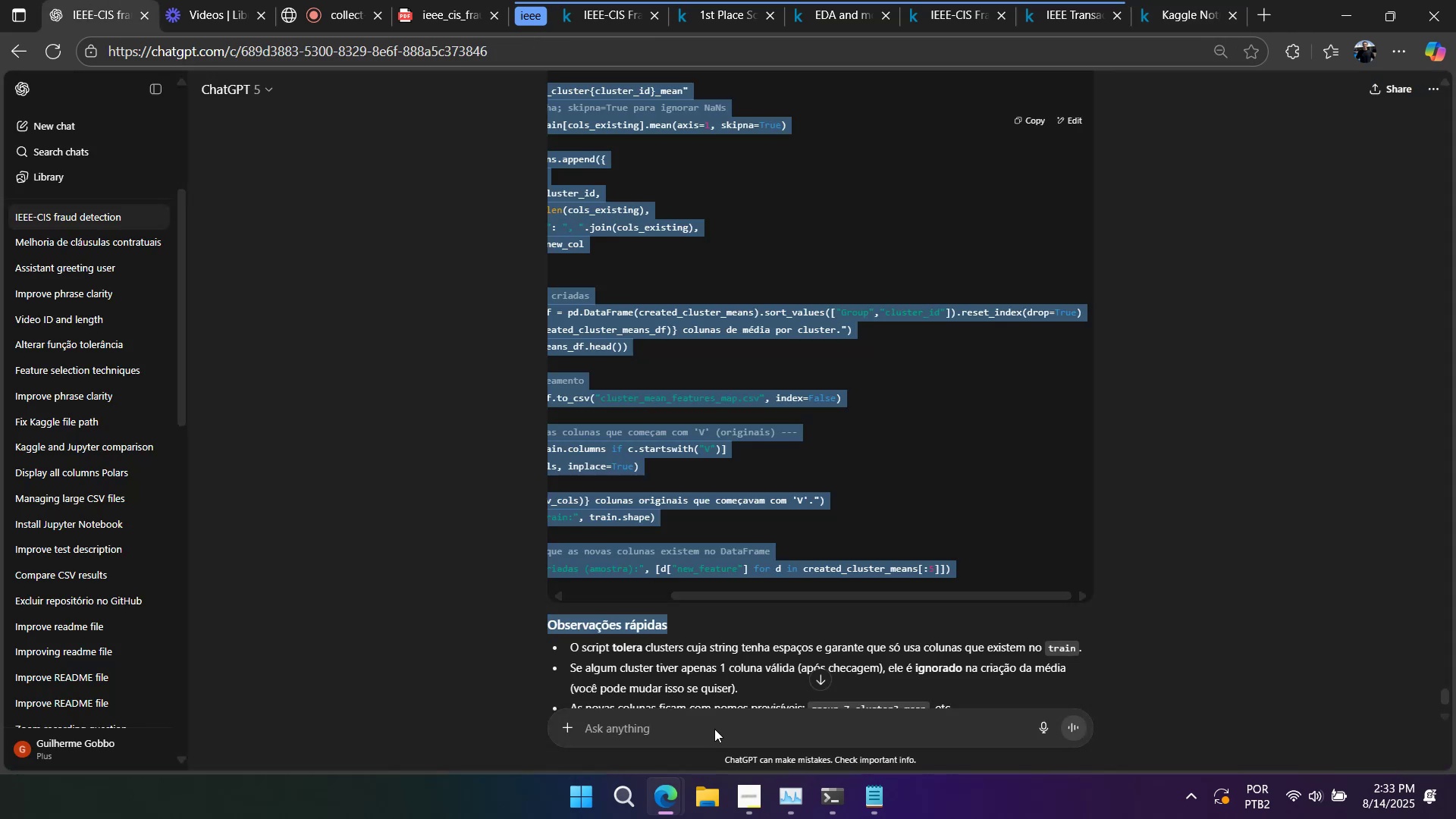 
hold_key(key=ControlLeft, duration=0.33)
 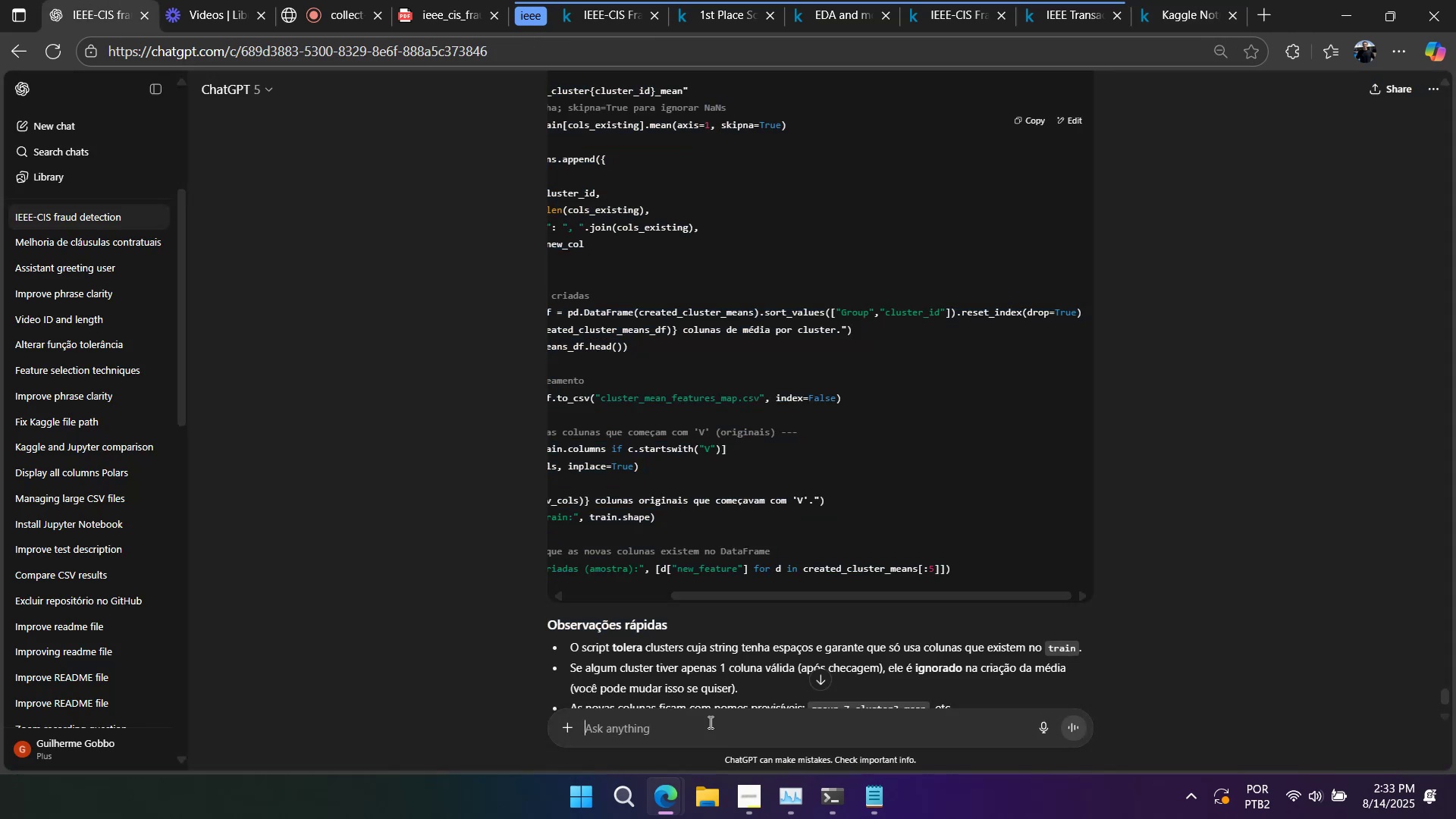 
left_click([709, 722])
 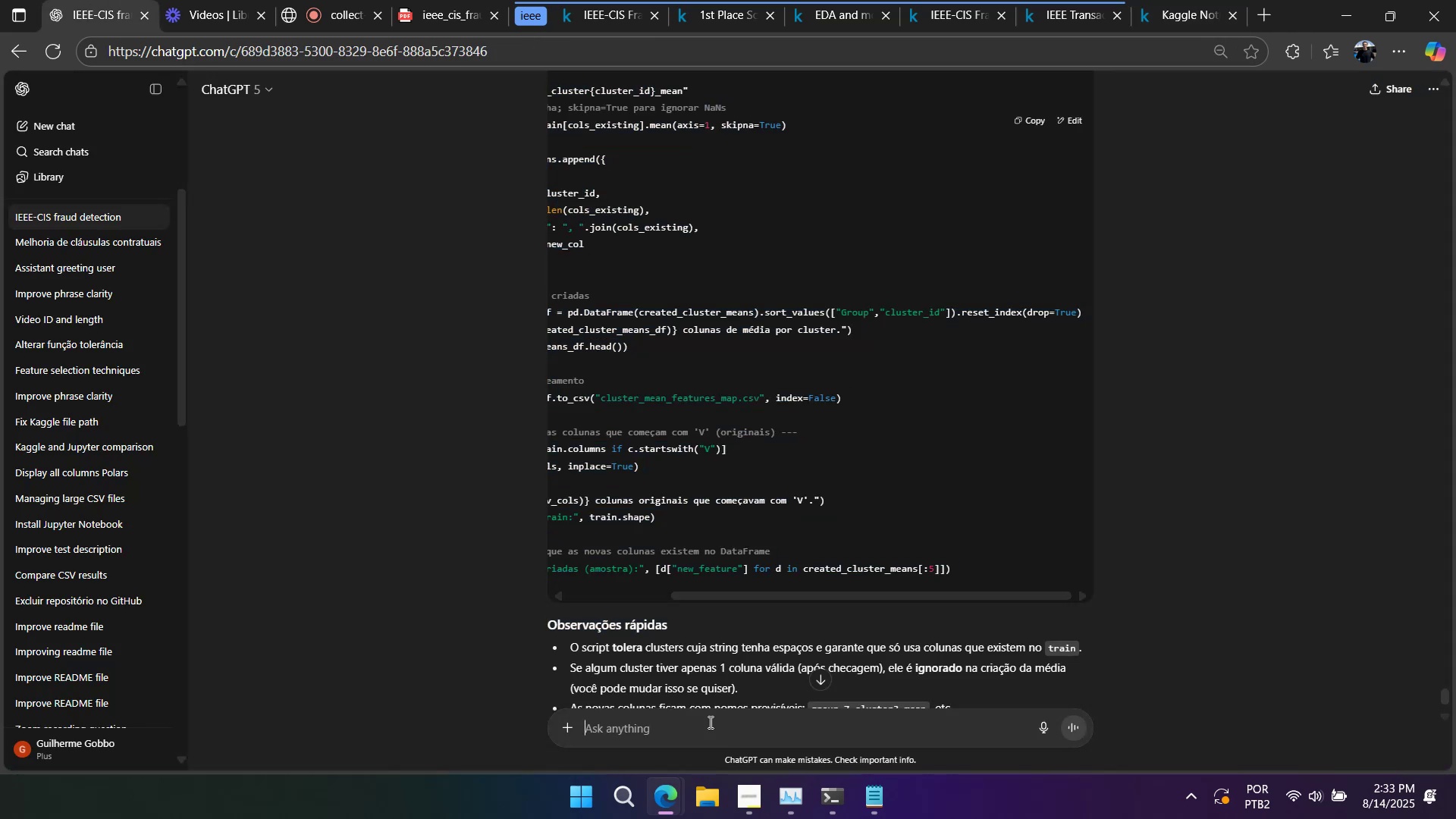 
key(Control+ControlLeft)
 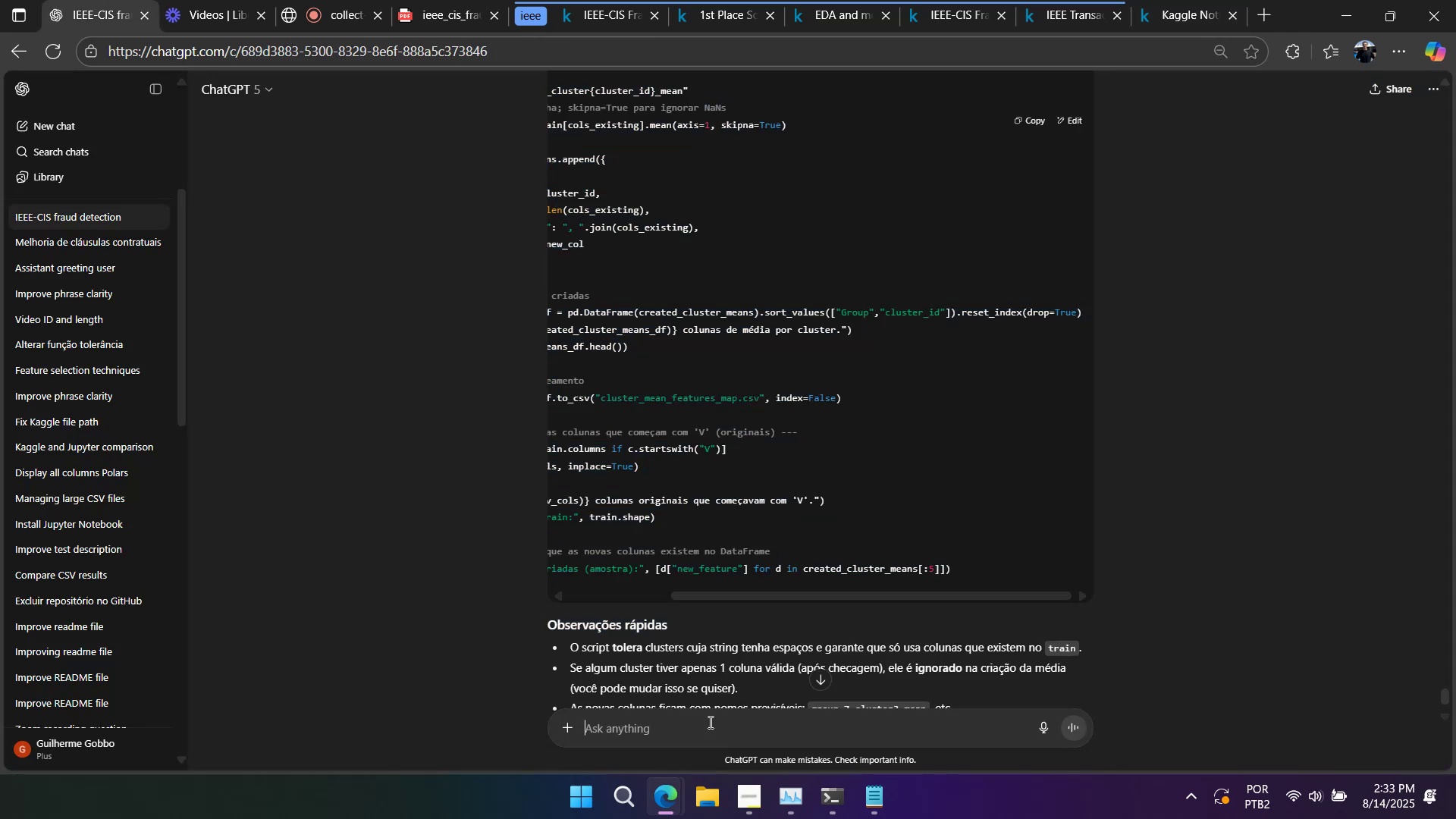 
key(Control+V)
 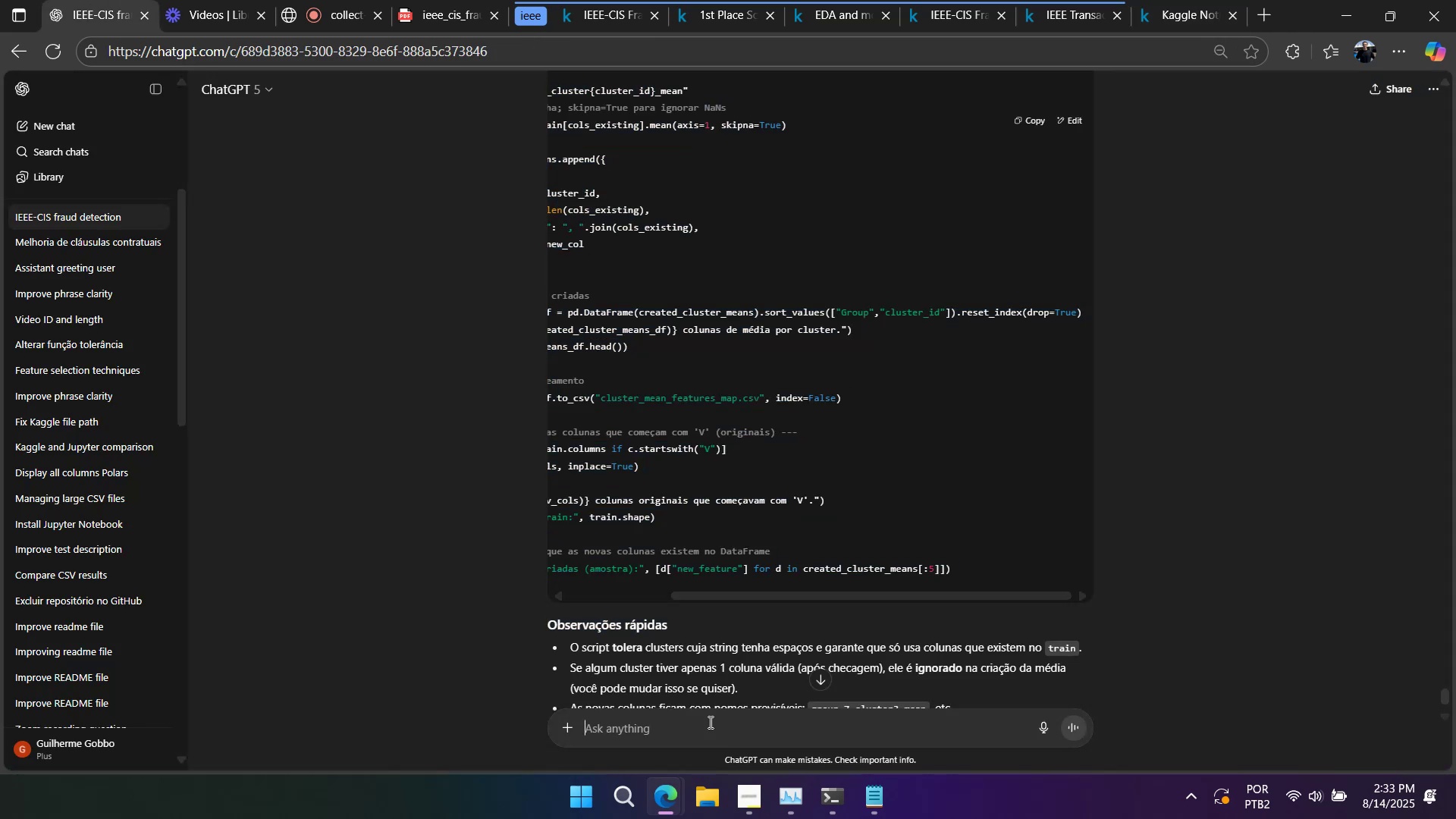 
key(Shift+Enter)
 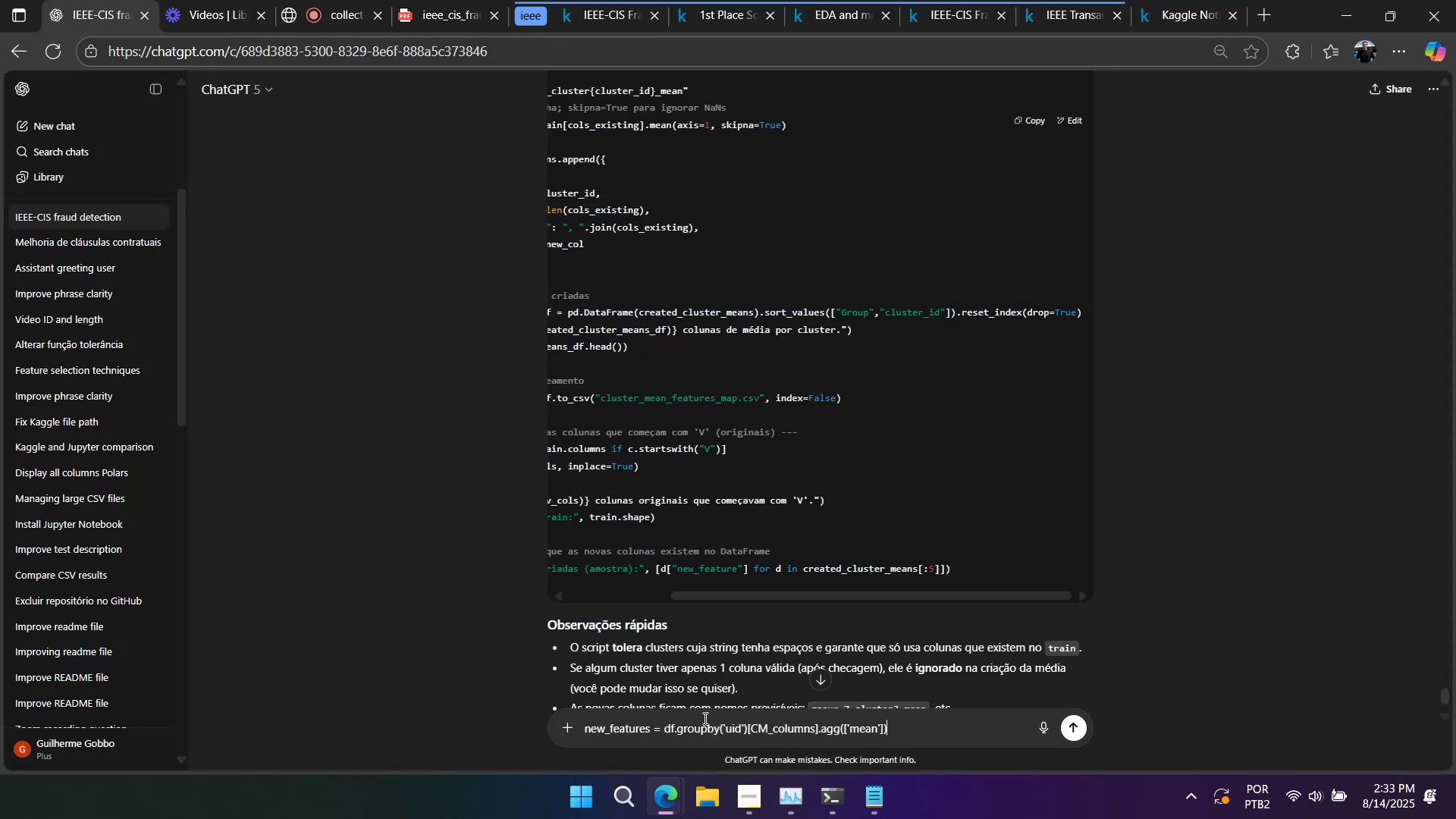 
key(Shift+Enter)
 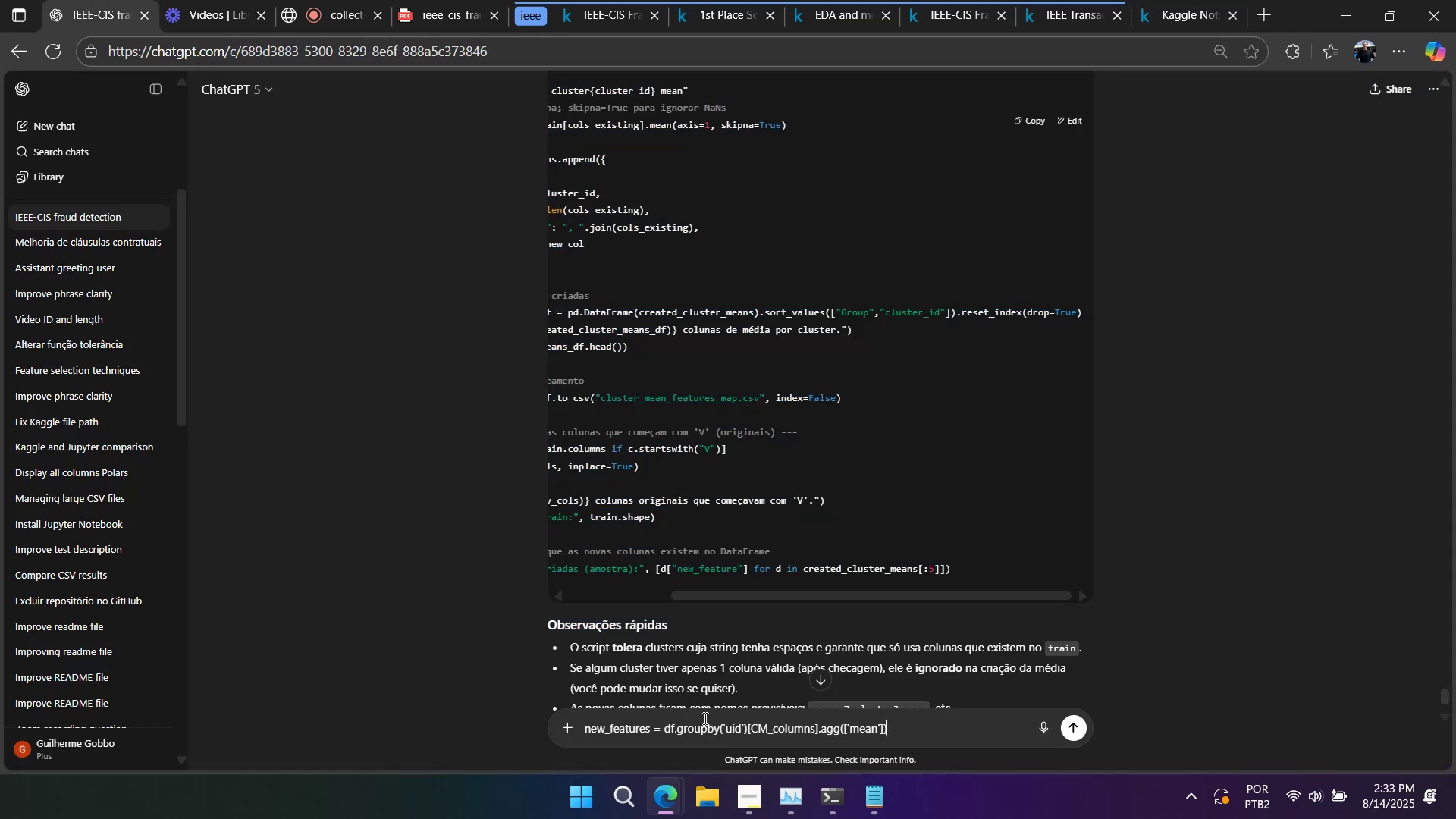 
key(Shift+Enter)
 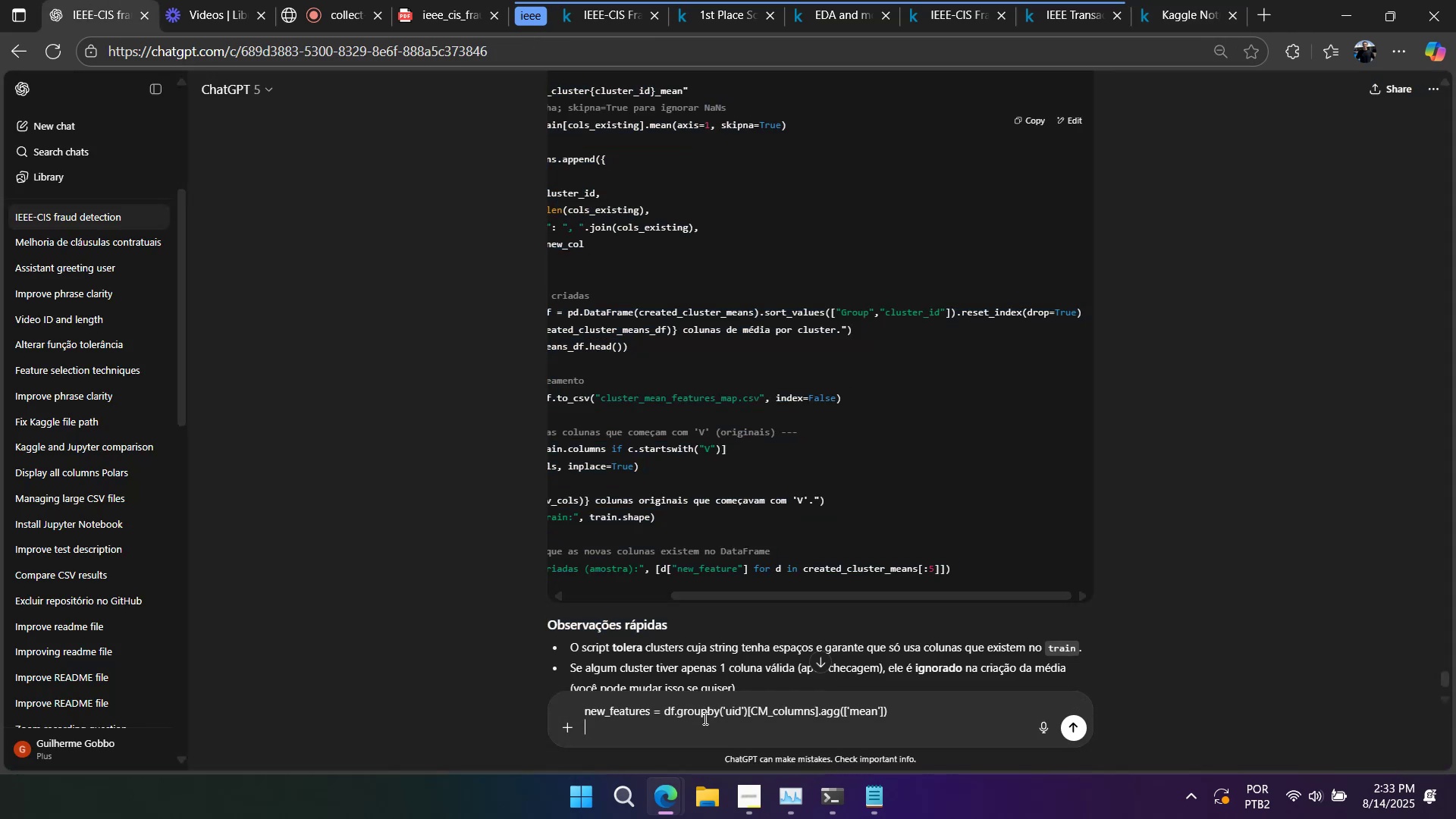 
key(Shift+Enter)
 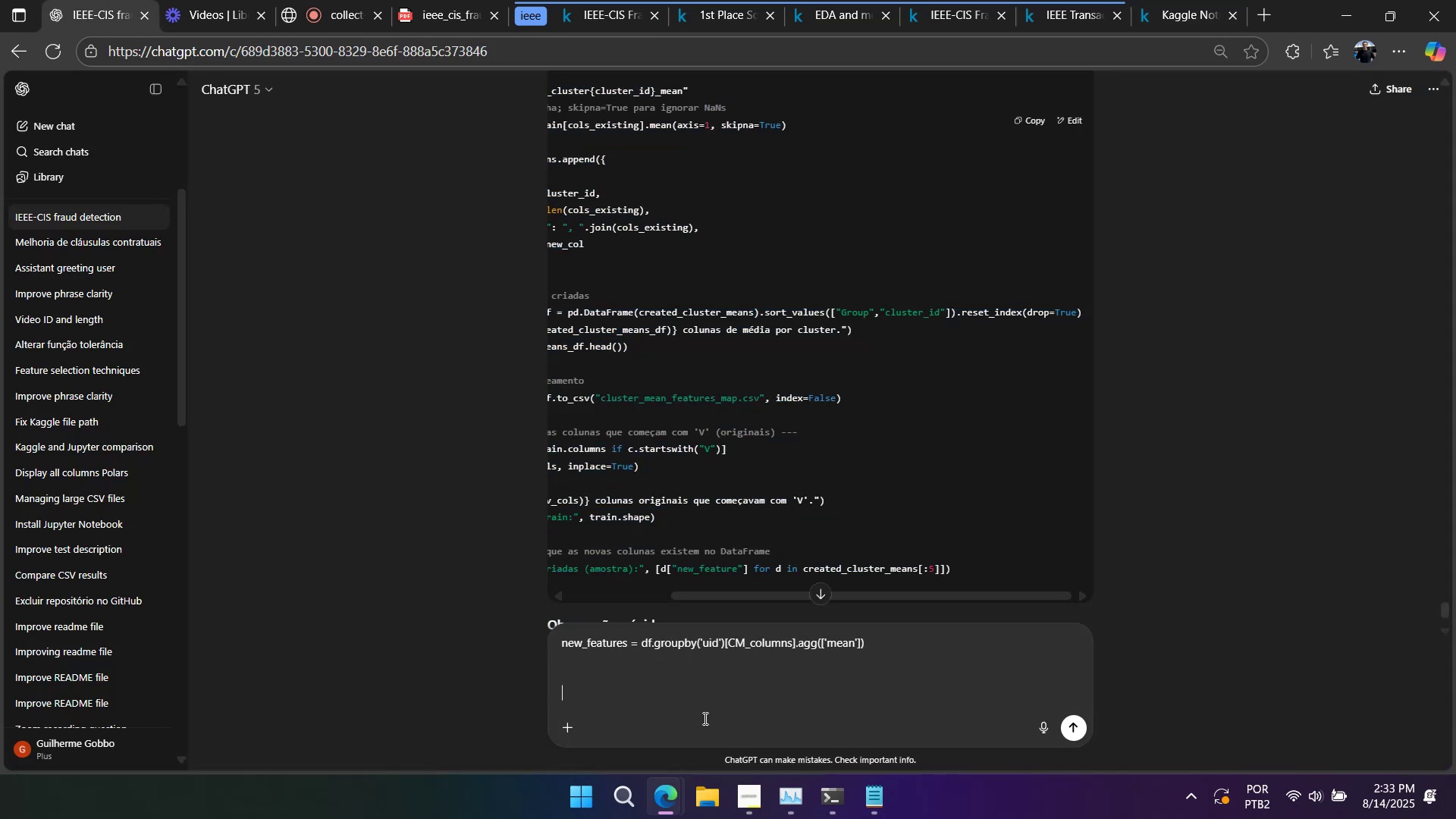 
type(do this to me with my tain data using C and M columns to create and)
key(Backspace)
type( UID)
 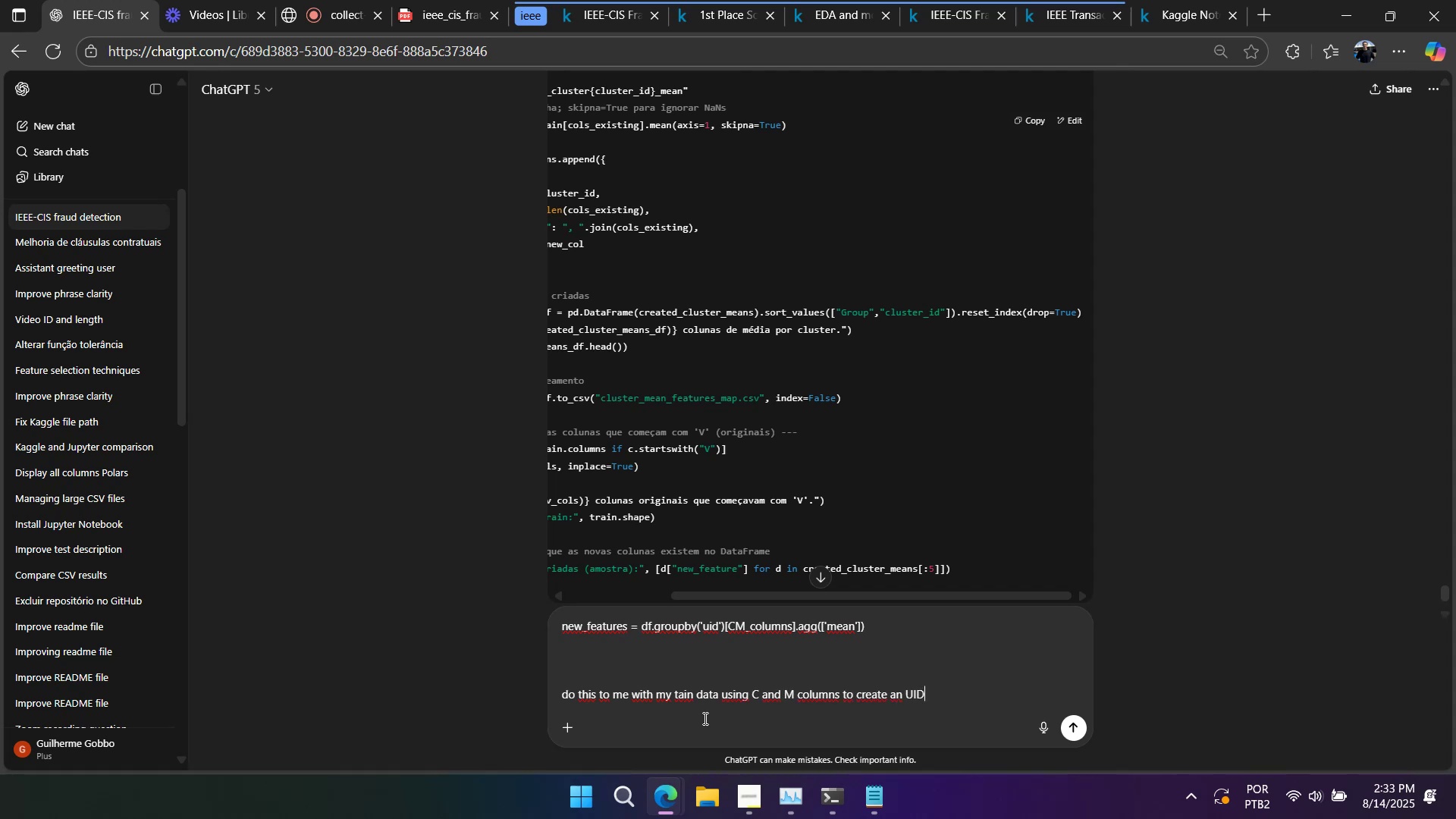 
 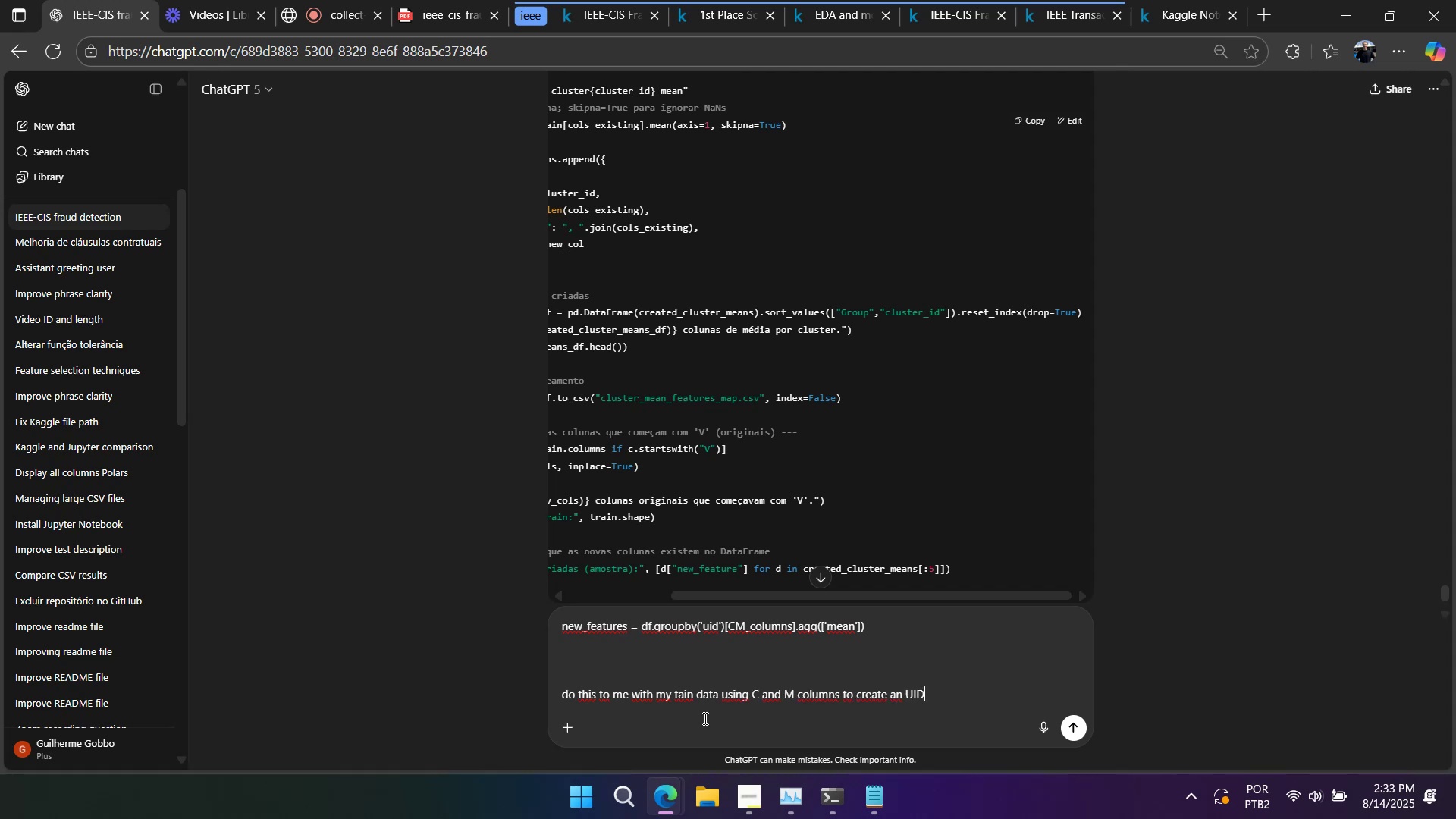 
key(Enter)
 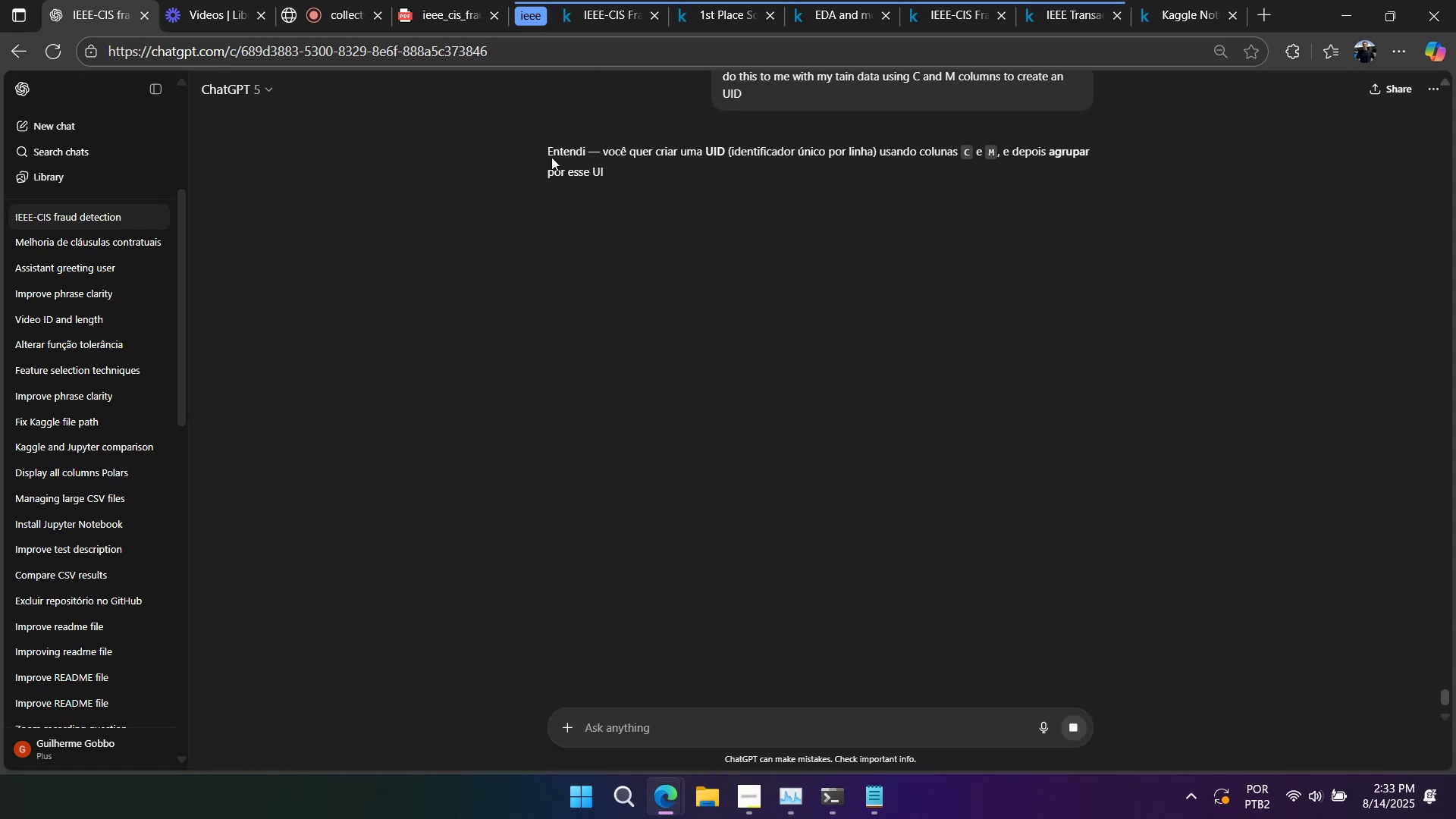 
wait(5.49)
 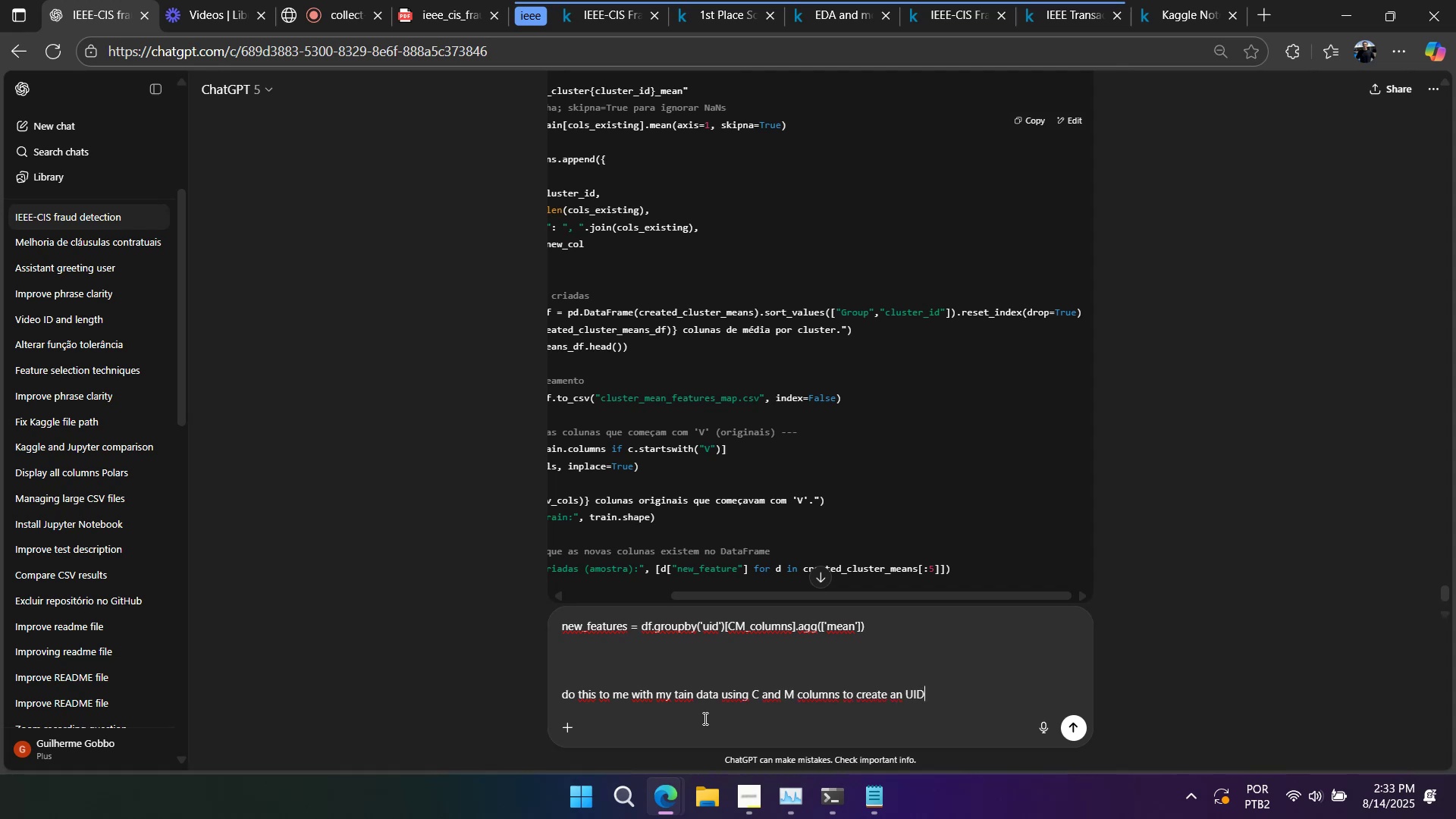 
mouse_move([755, 253])
 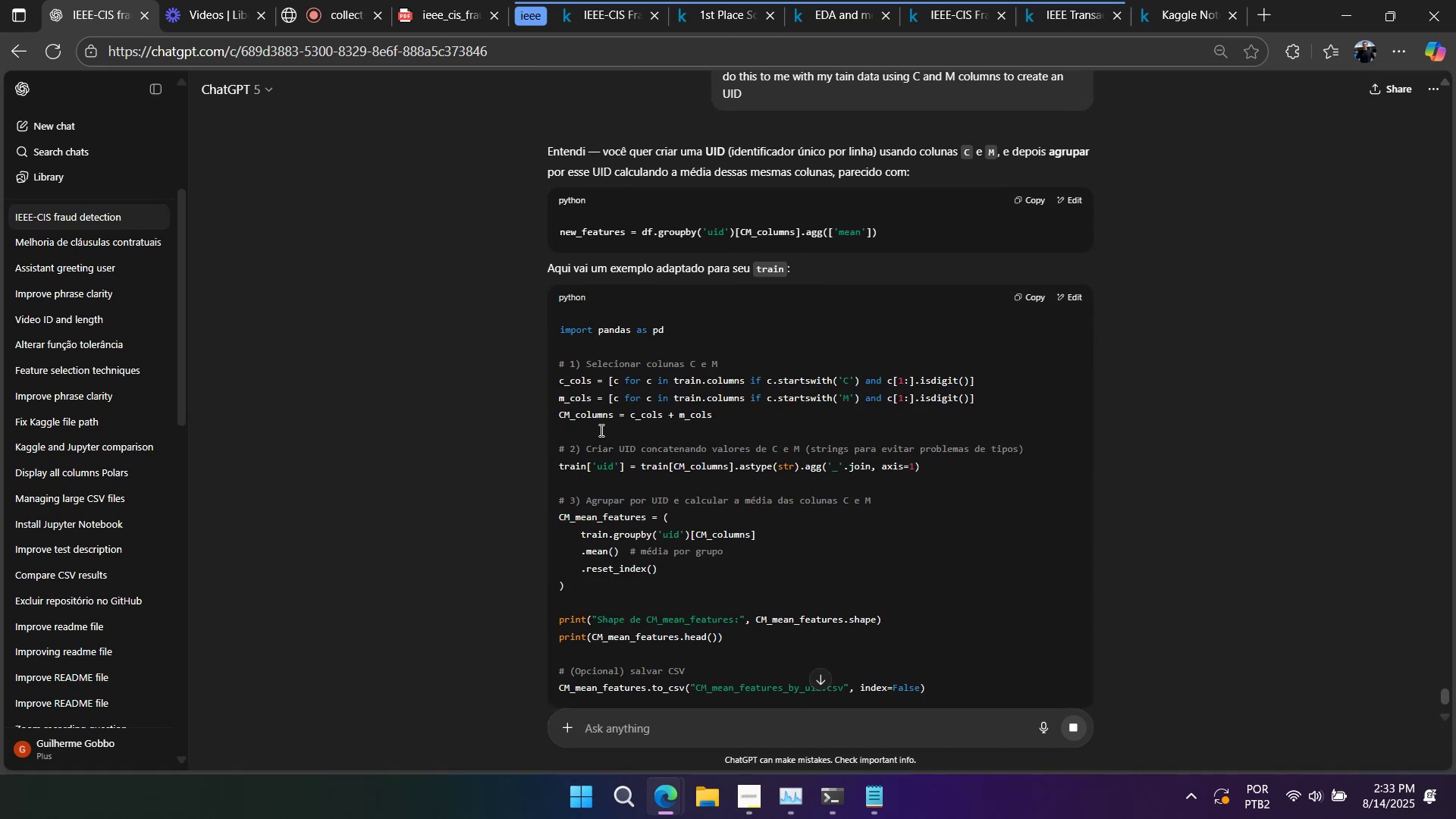 
scroll: coordinate [577, 413], scroll_direction: down, amount: 1.0
 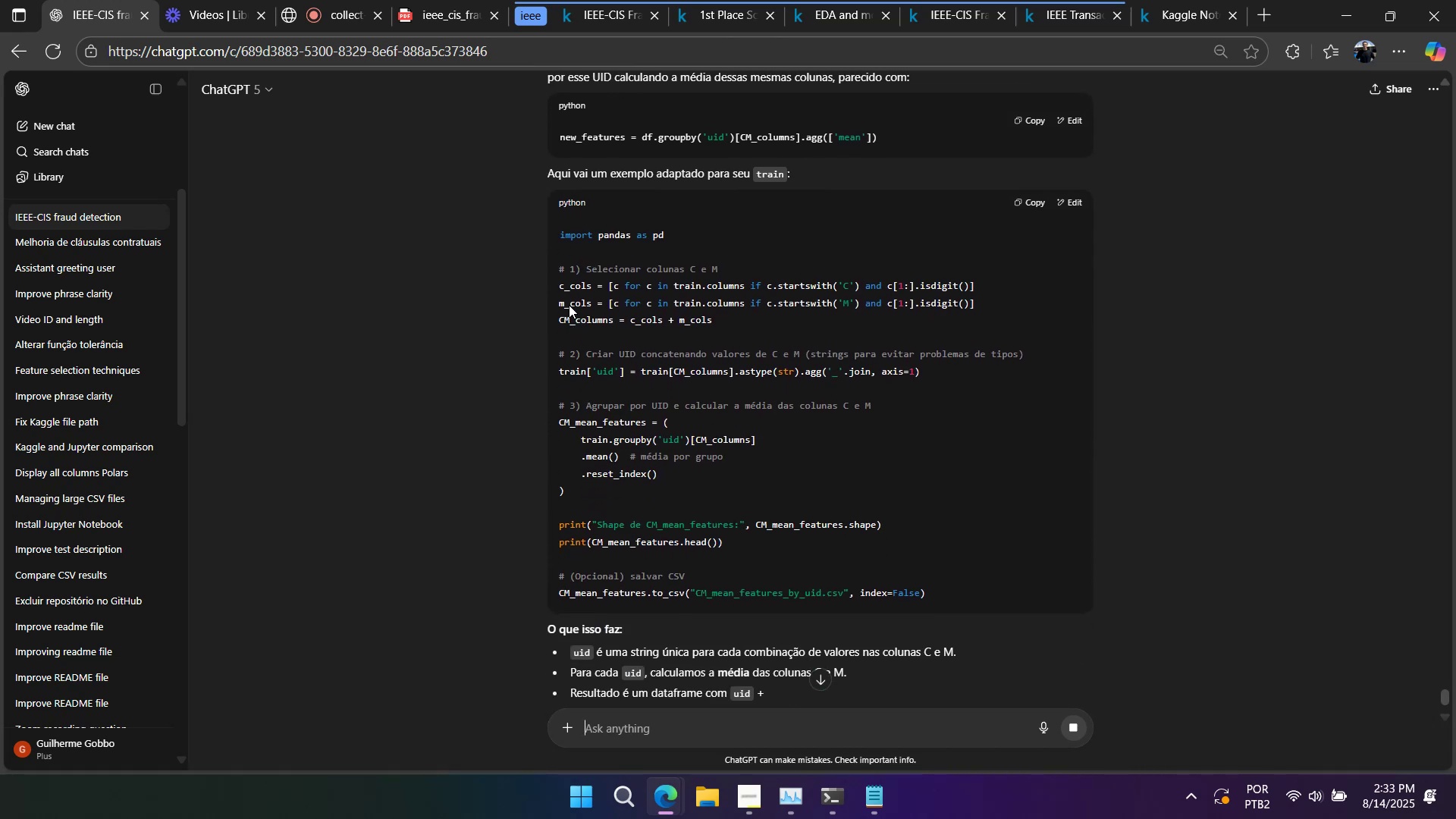 
left_click_drag(start_coordinate=[558, 265], to_coordinate=[968, 609])
 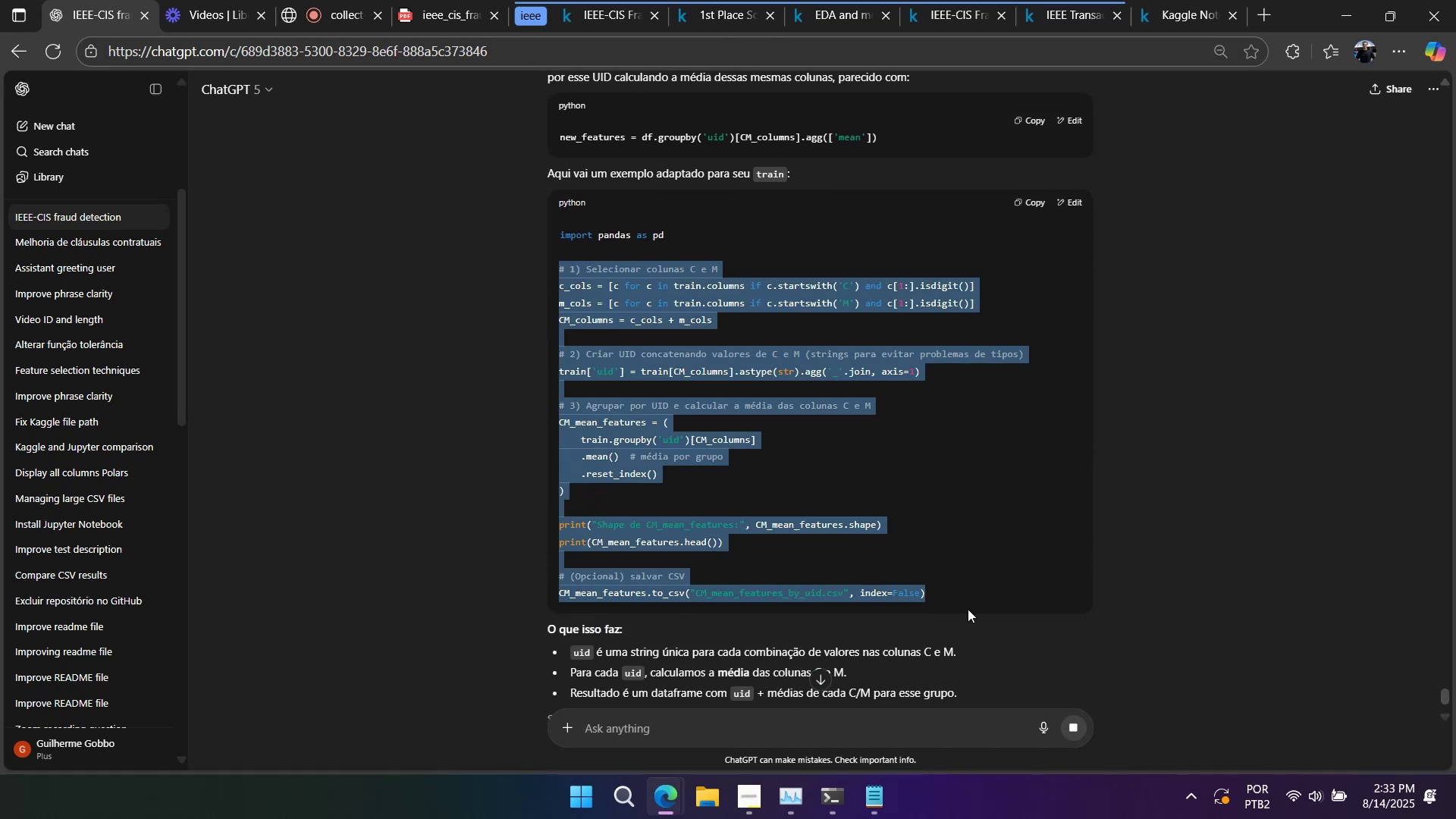 
key(Control+C)
 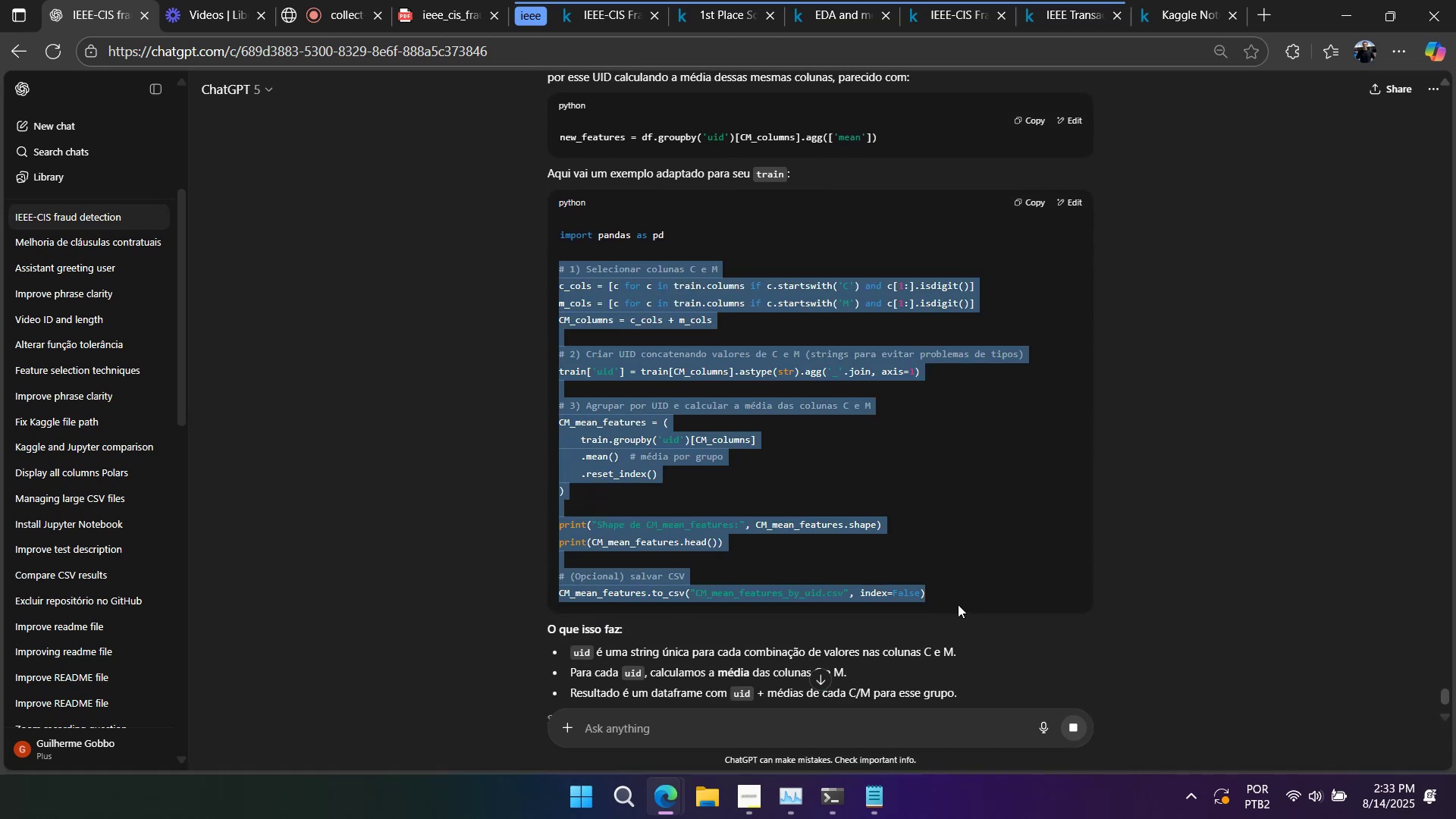 
scroll: coordinate [952, 589], scroll_direction: up, amount: 3.0
 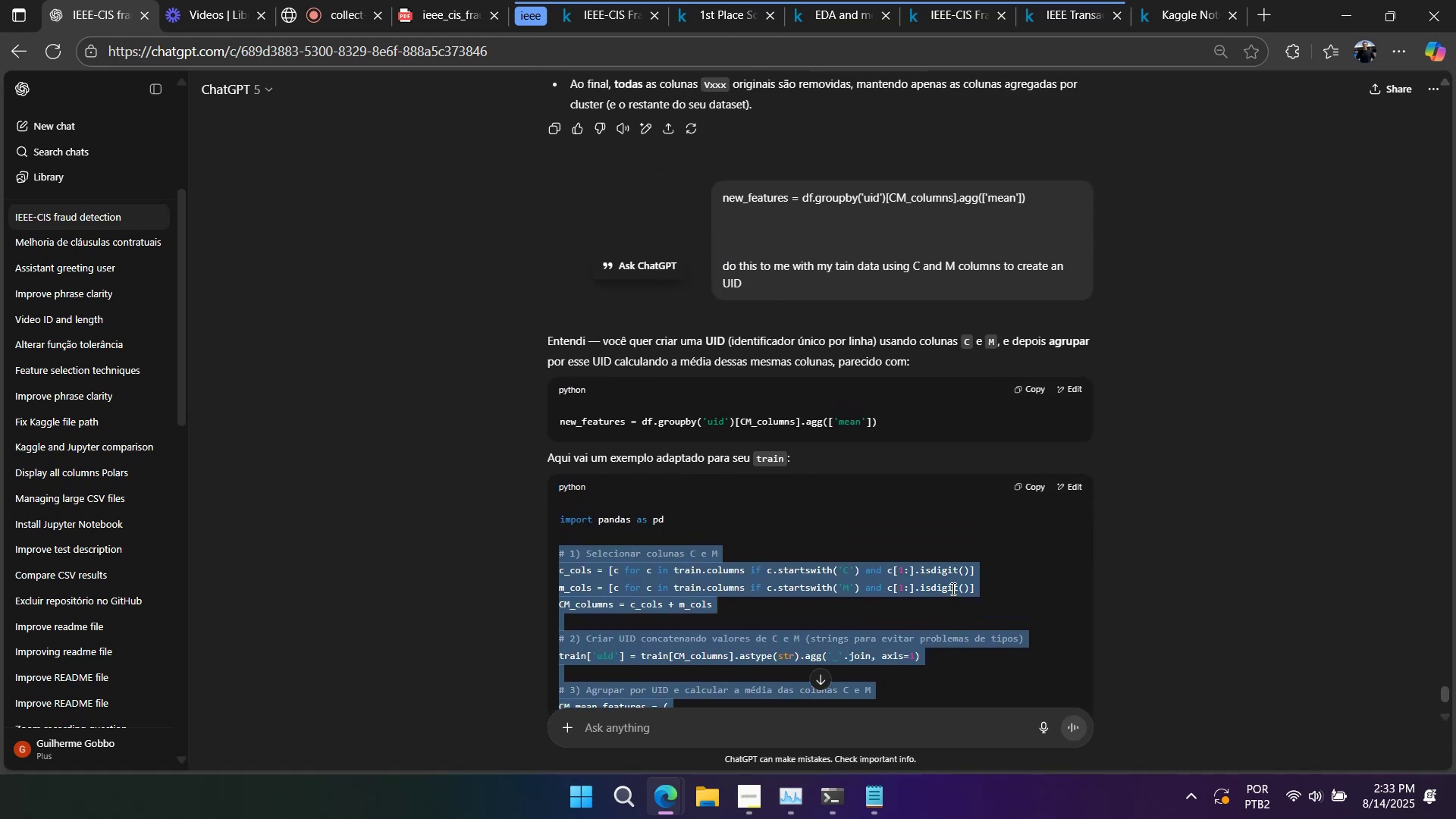 
scroll: coordinate [949, 586], scroll_direction: down, amount: 2.0
 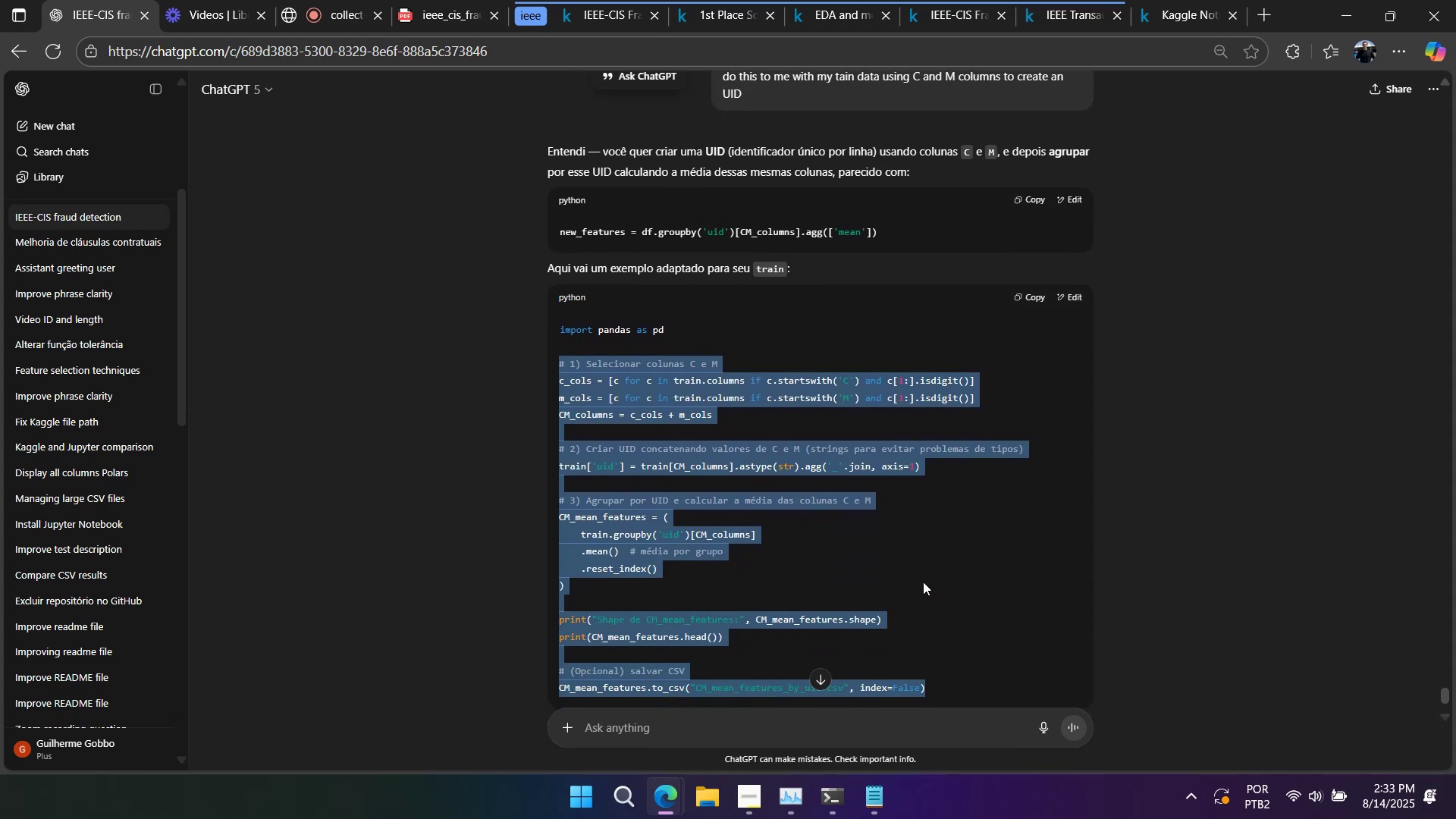 
scroll: coordinate [917, 579], scroll_direction: up, amount: 16.0
 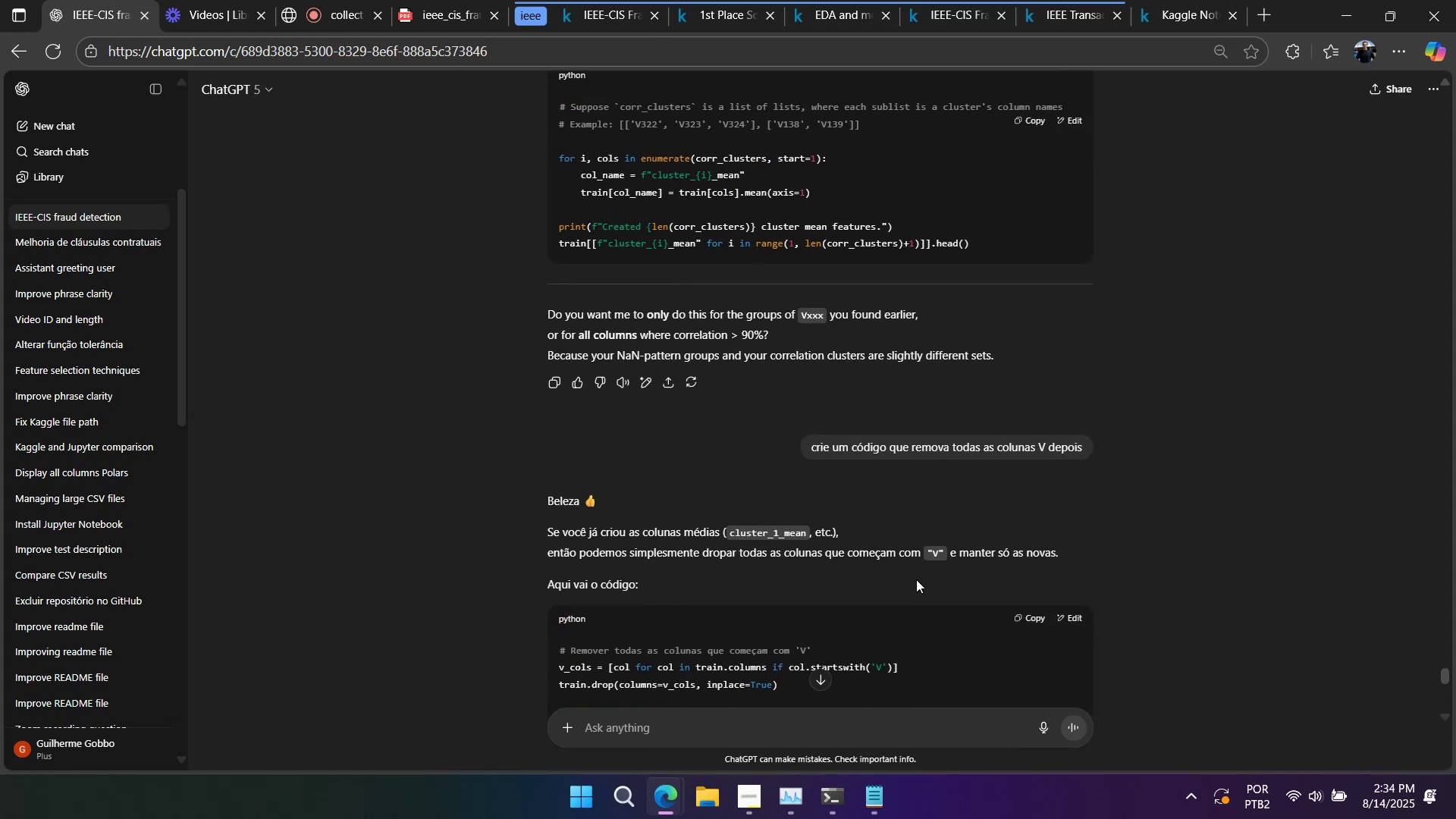 
scroll: coordinate [901, 619], scroll_direction: down, amount: 24.0
 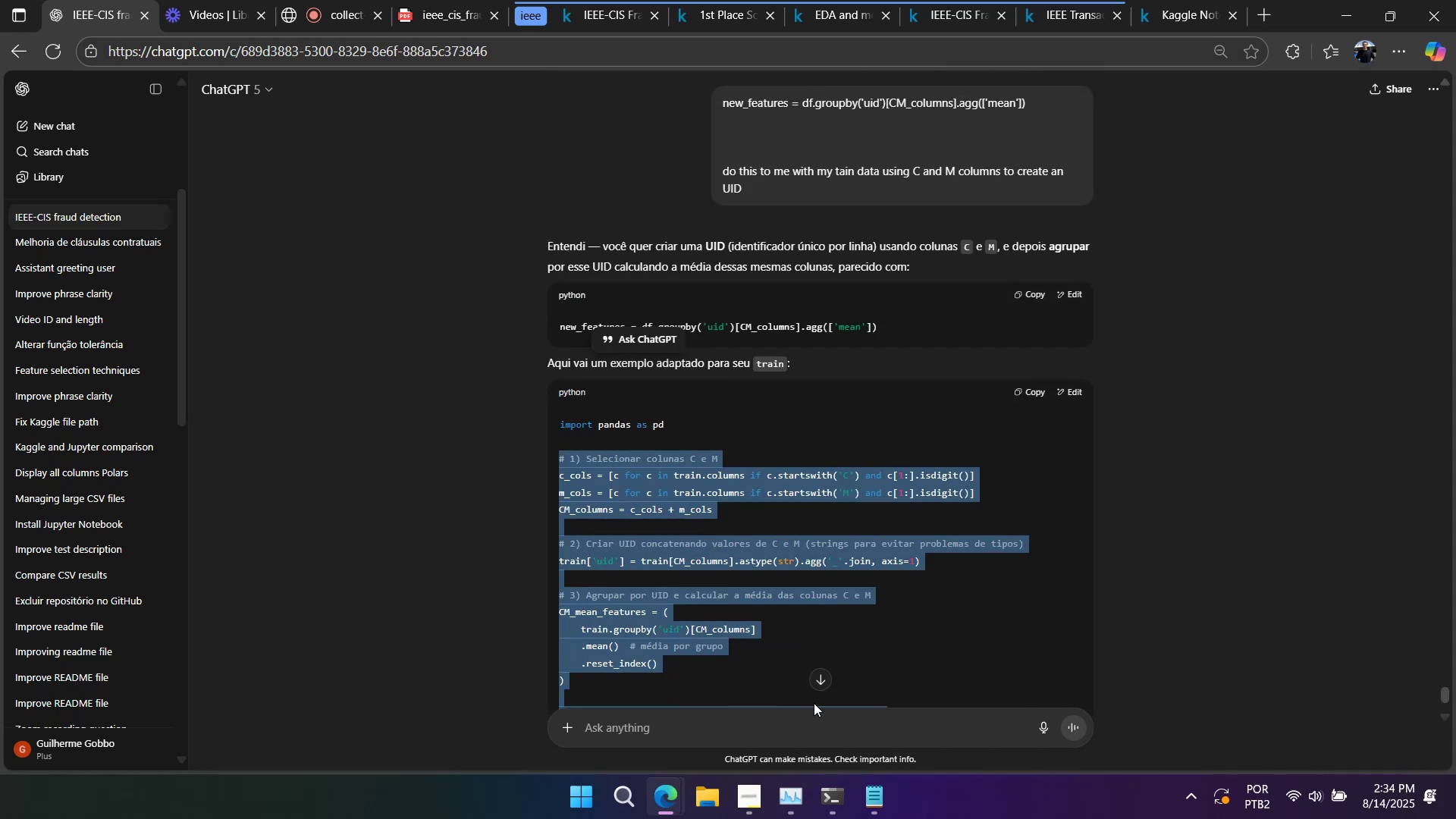 
double_click([811, 726])
 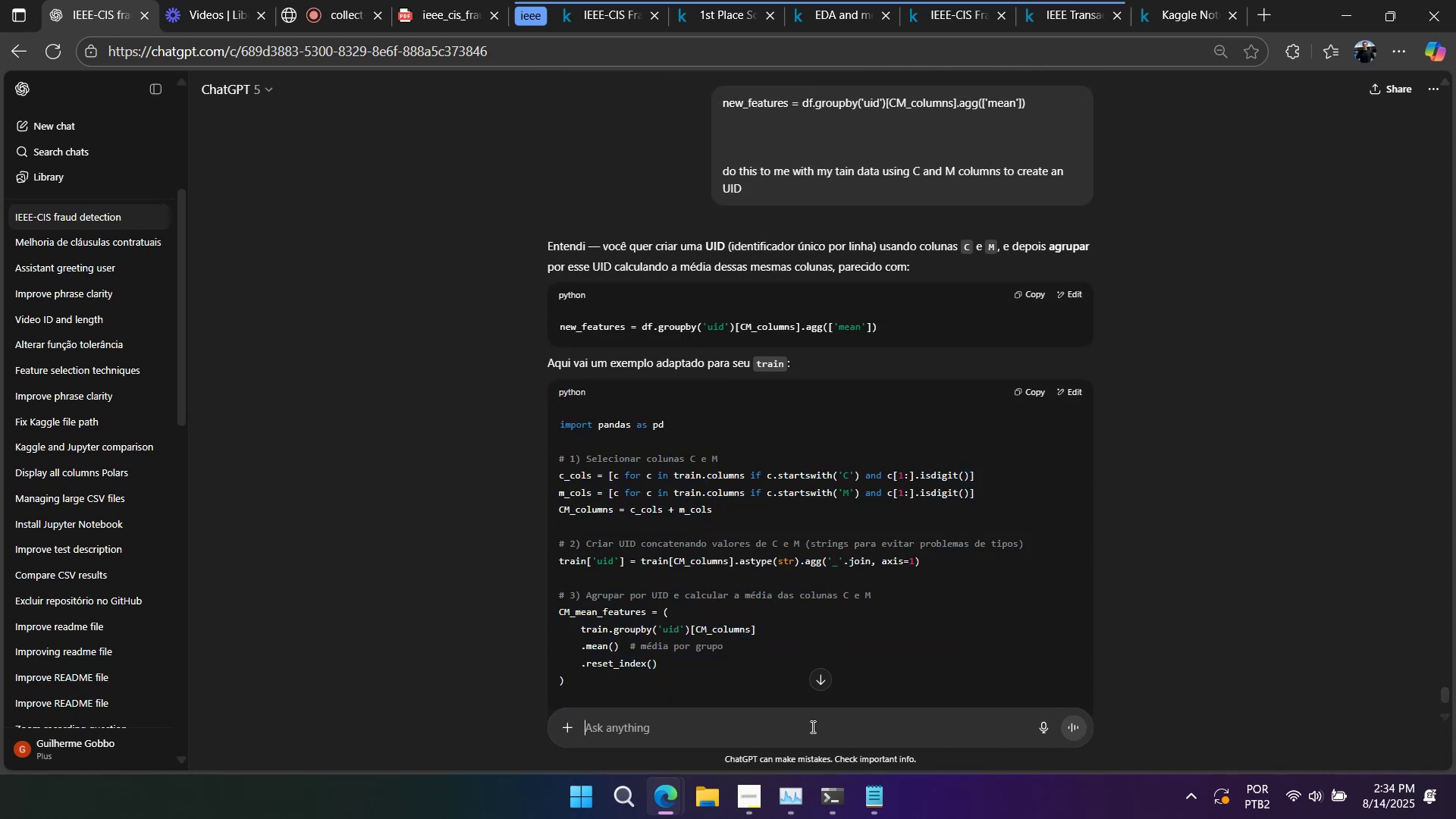 
triple_click([803, 714])
 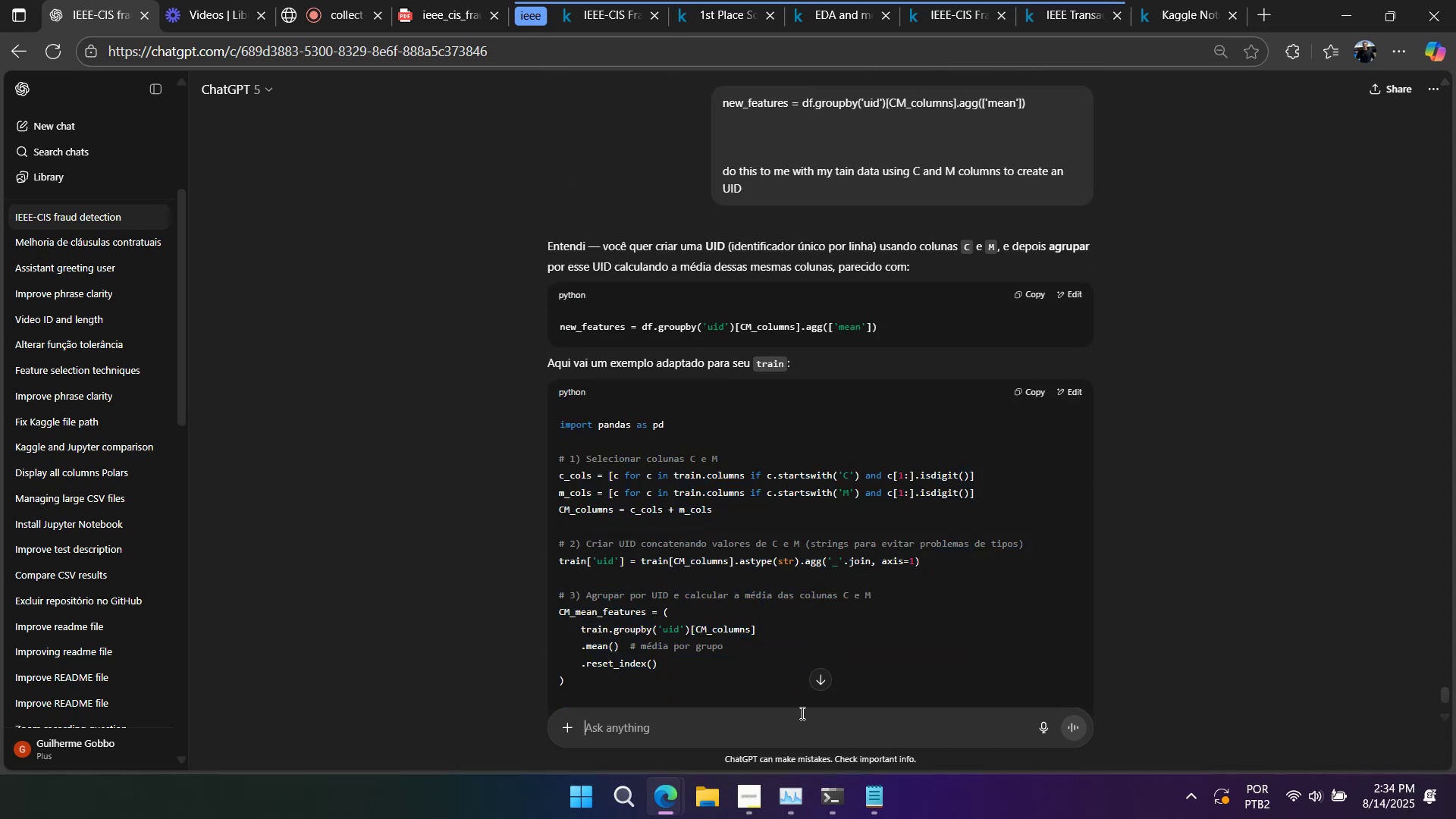 
type(answer in english...)
 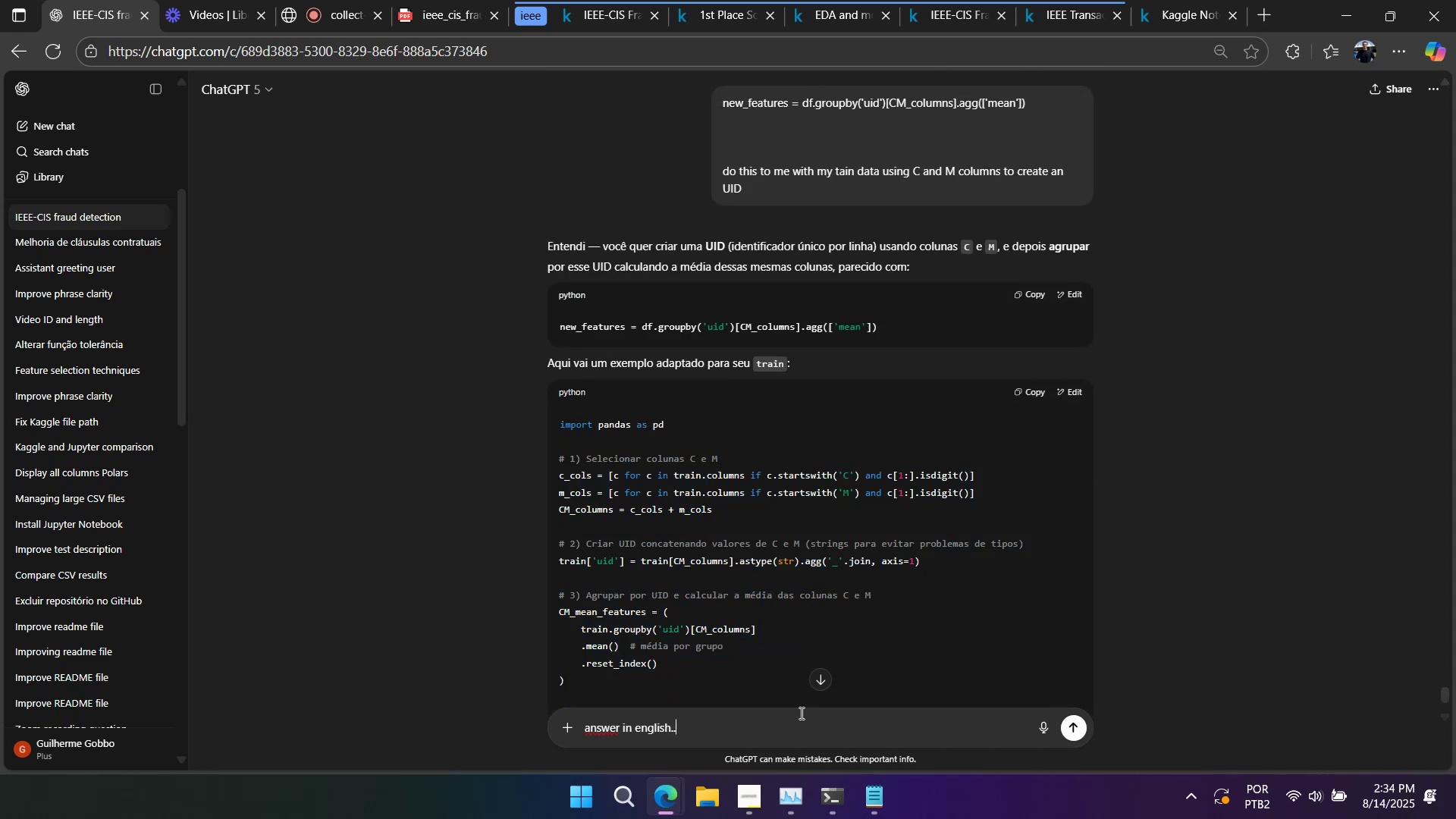 
key(Enter)
 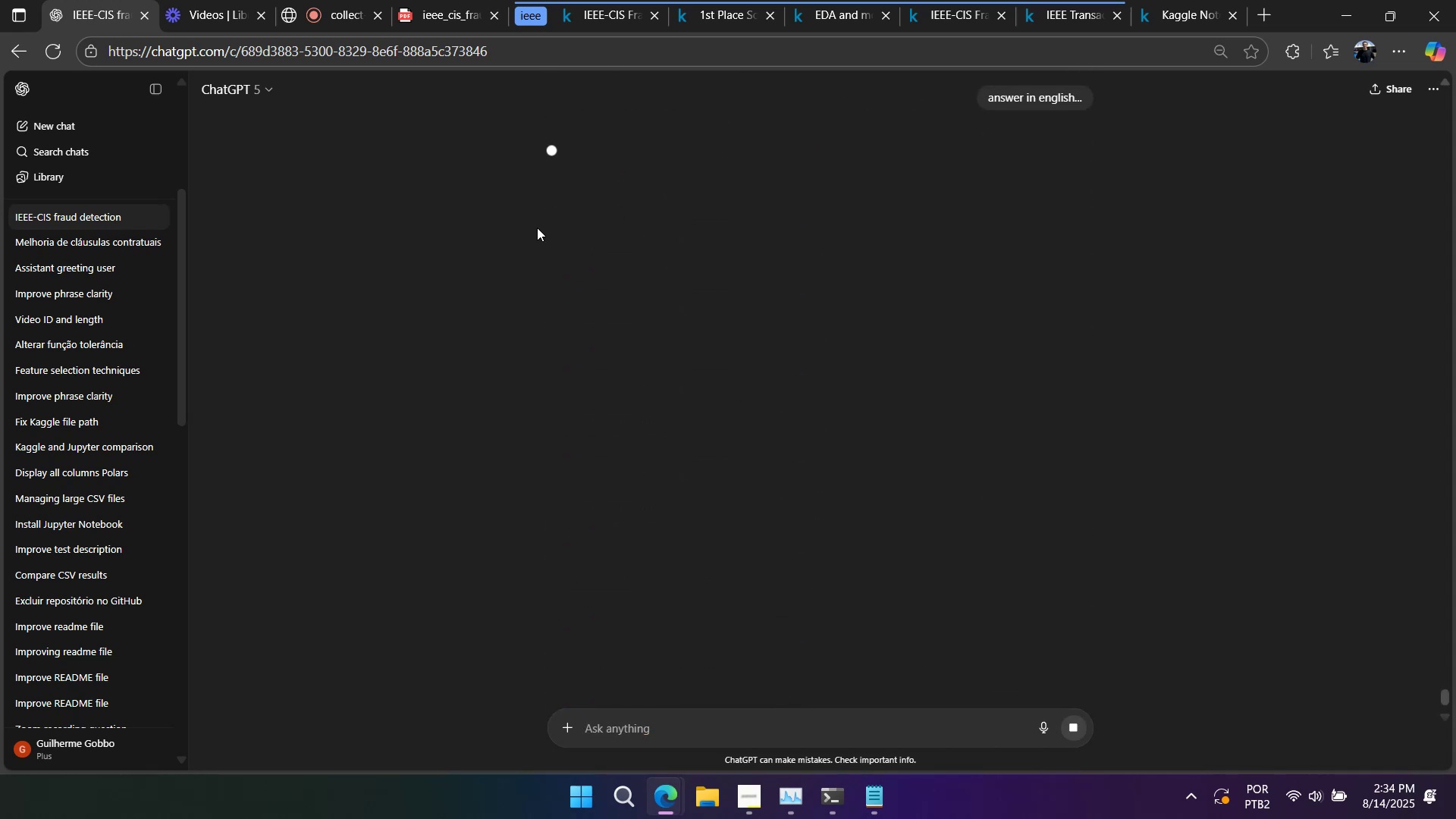 
left_click([359, 23])
 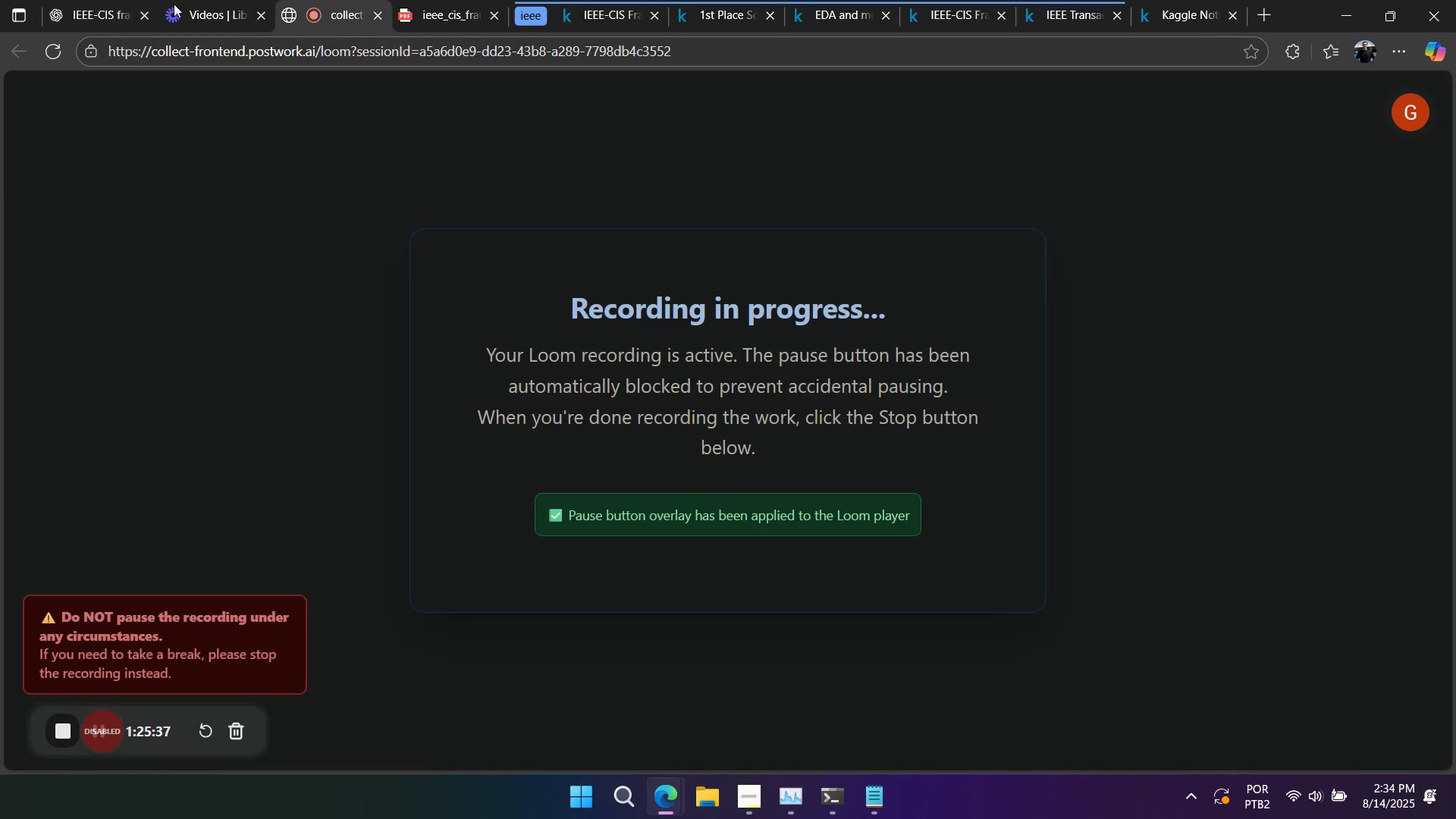 
mouse_move([114, 24])
 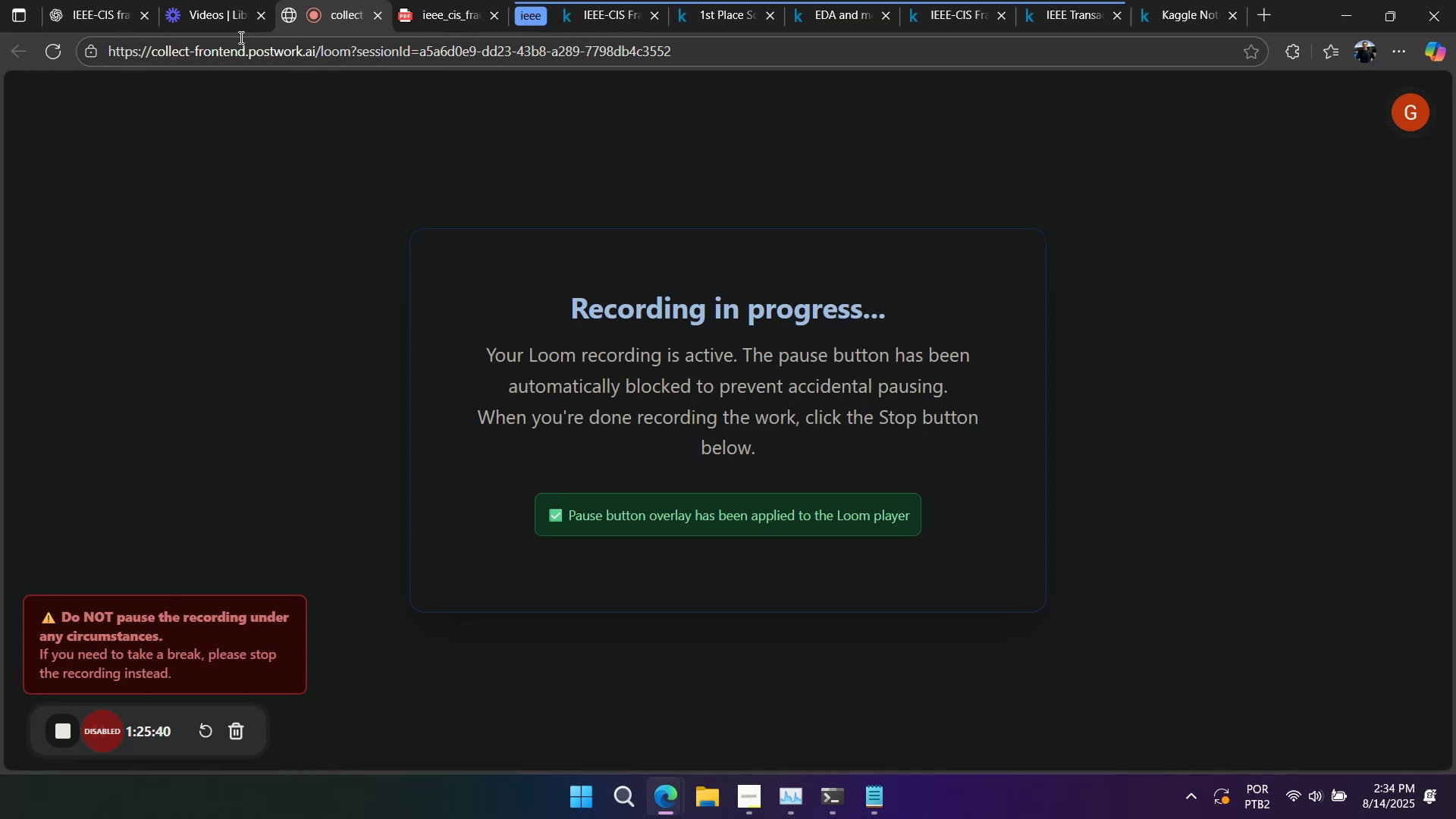 
left_click([132, 13])
 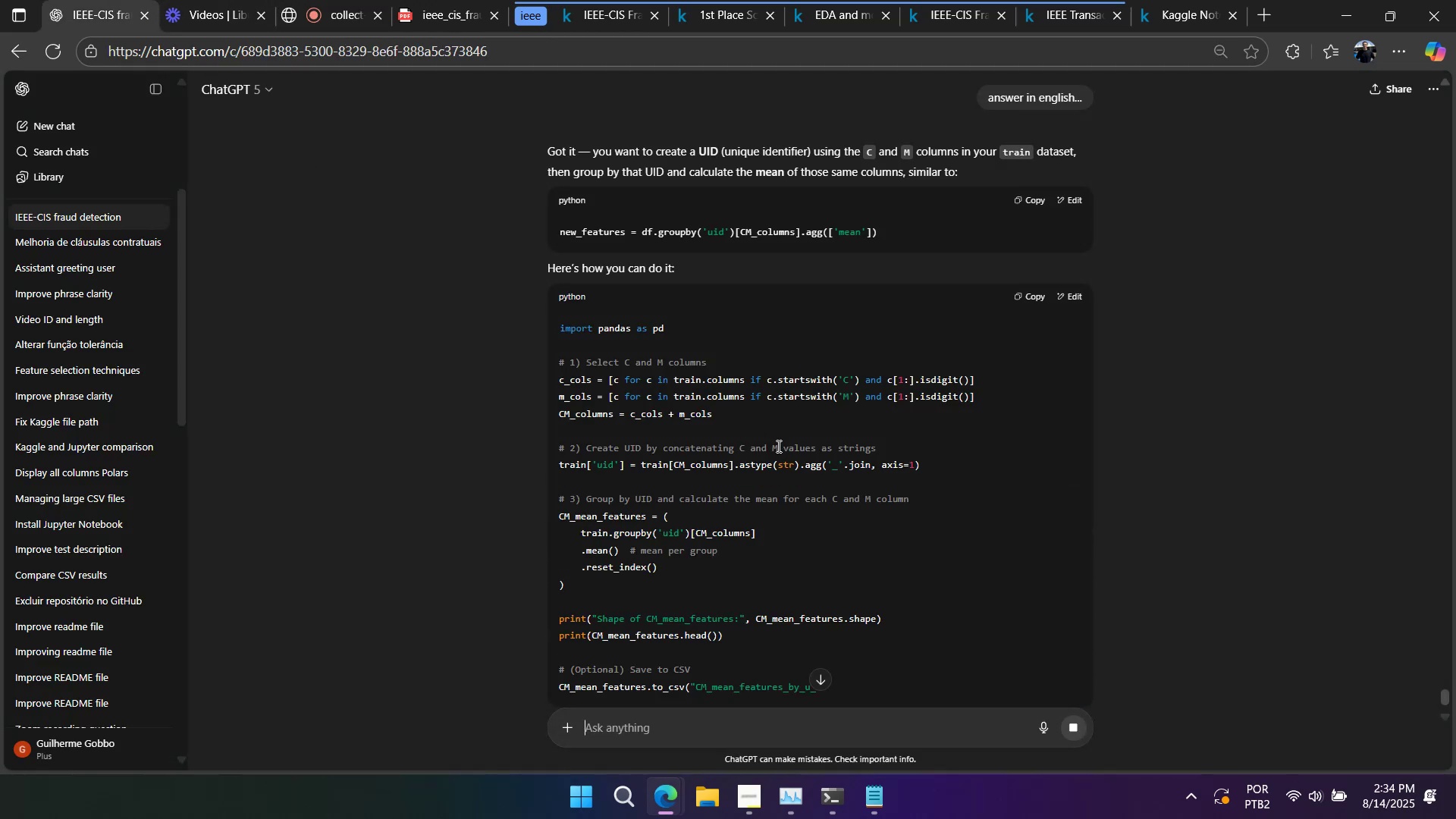 
left_click_drag(start_coordinate=[555, 361], to_coordinate=[789, 411])
 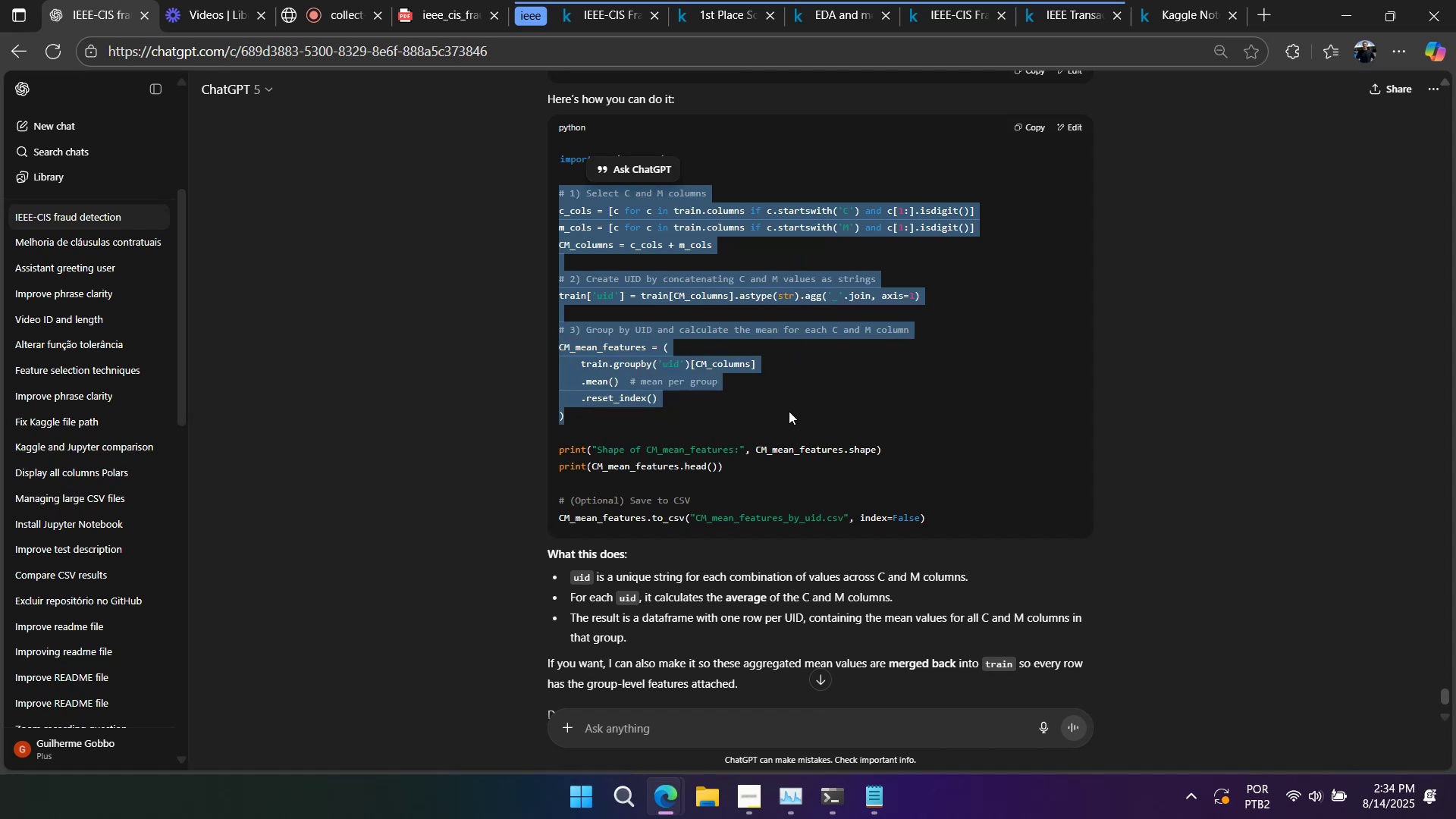 
scroll: coordinate [749, 414], scroll_direction: down, amount: 2.0
 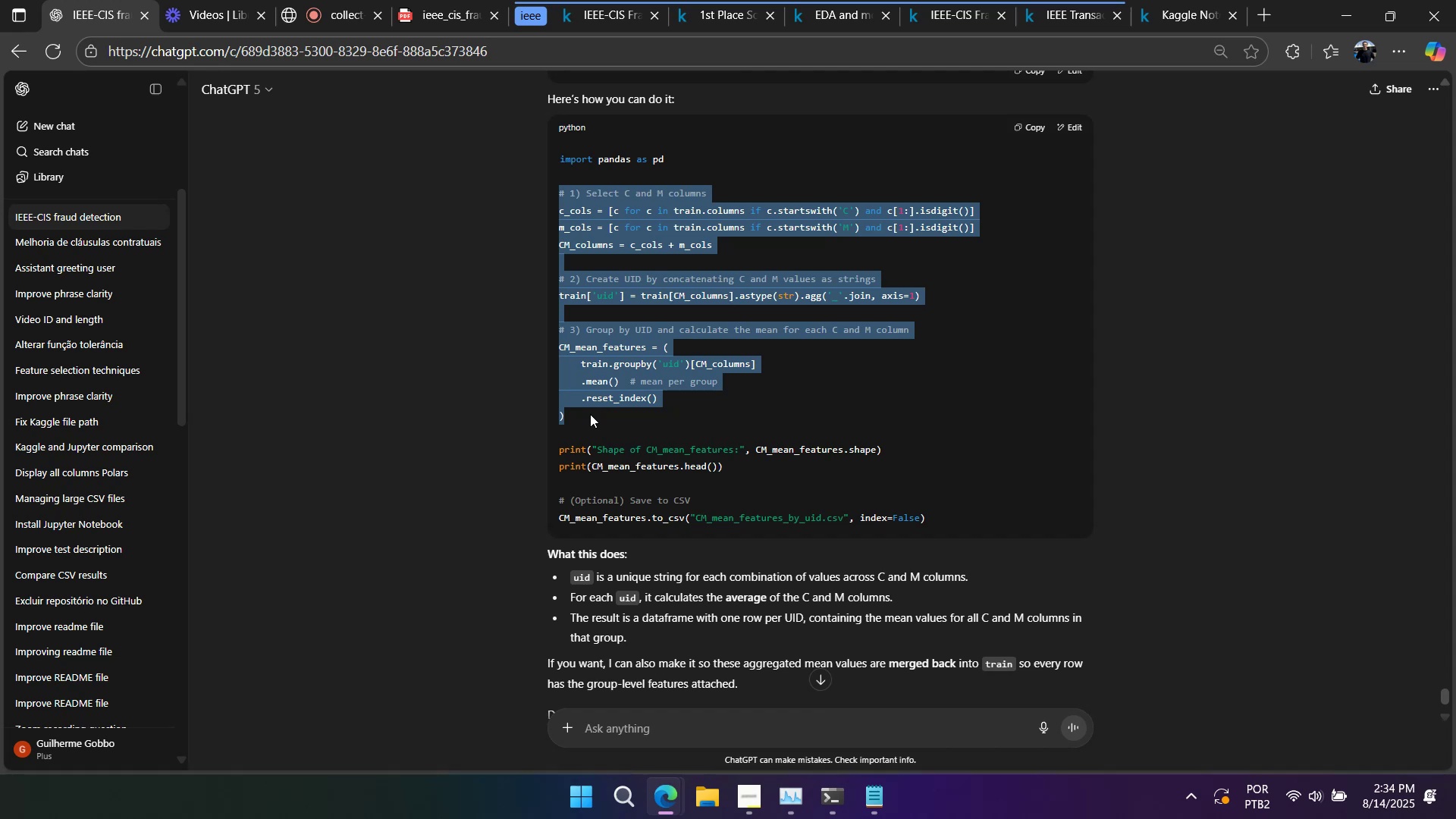 
key(Control+C)
 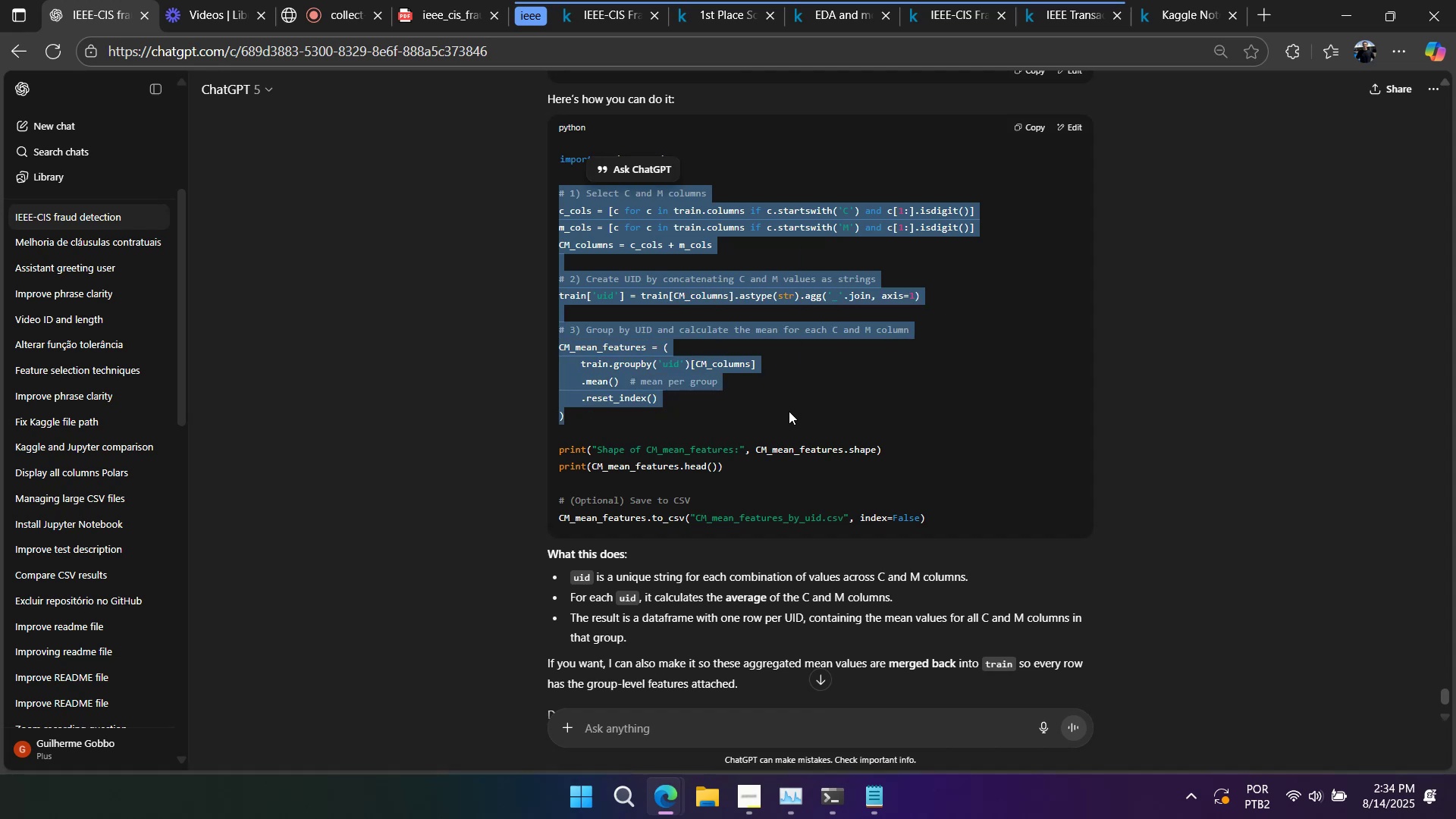 
key(Control+C)
 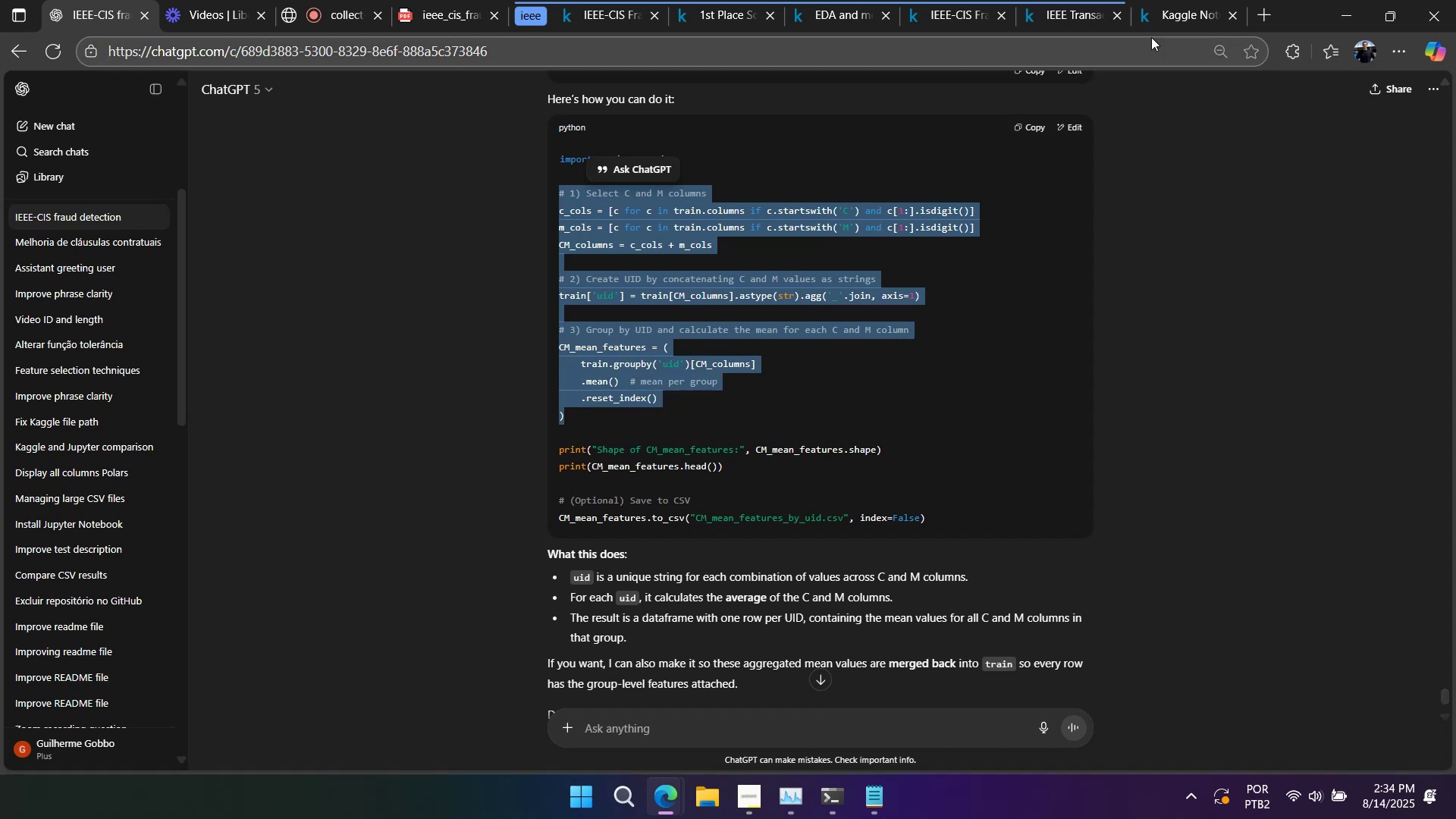 
left_click([1172, 11])
 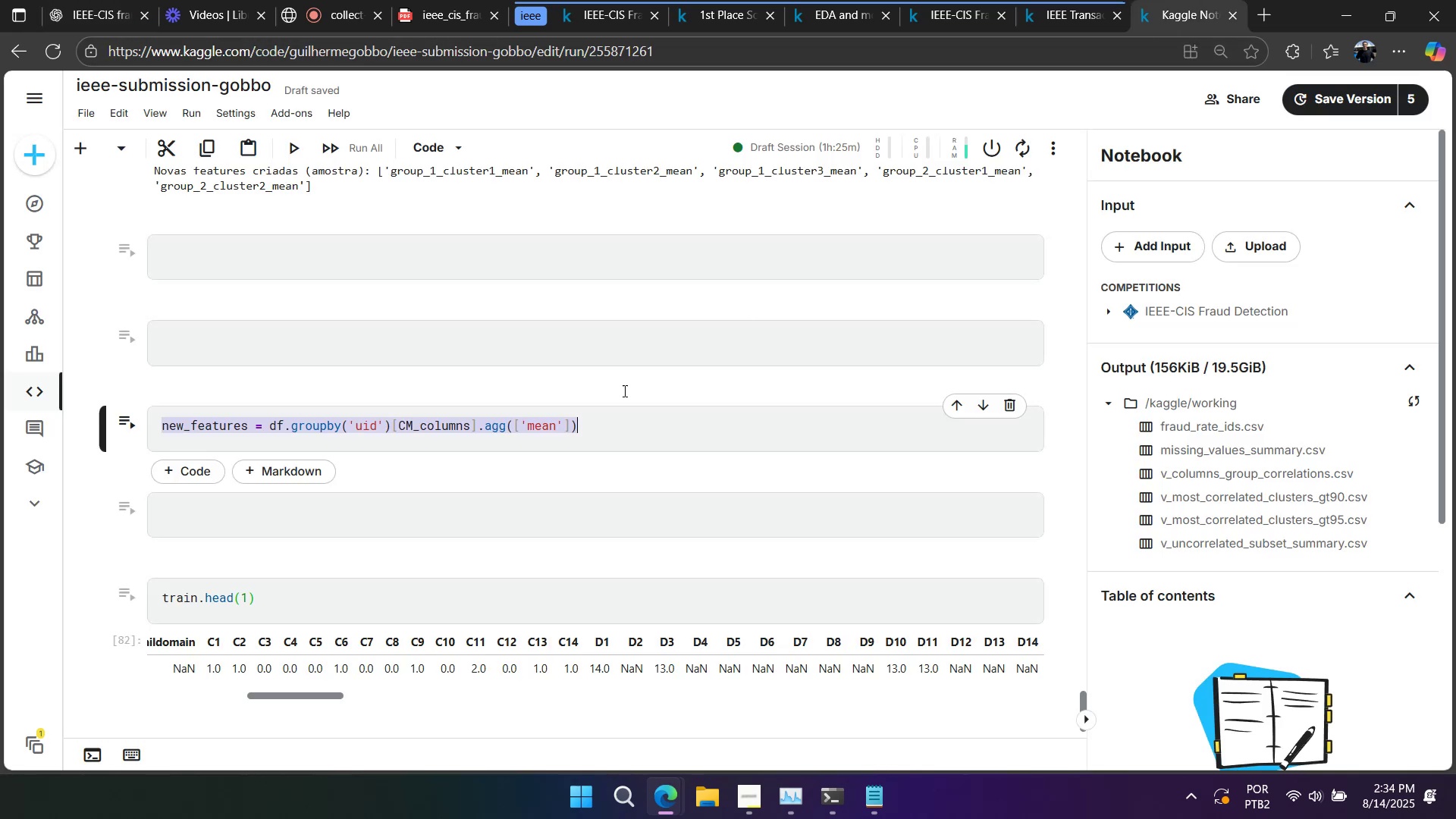 
left_click([651, 436])
 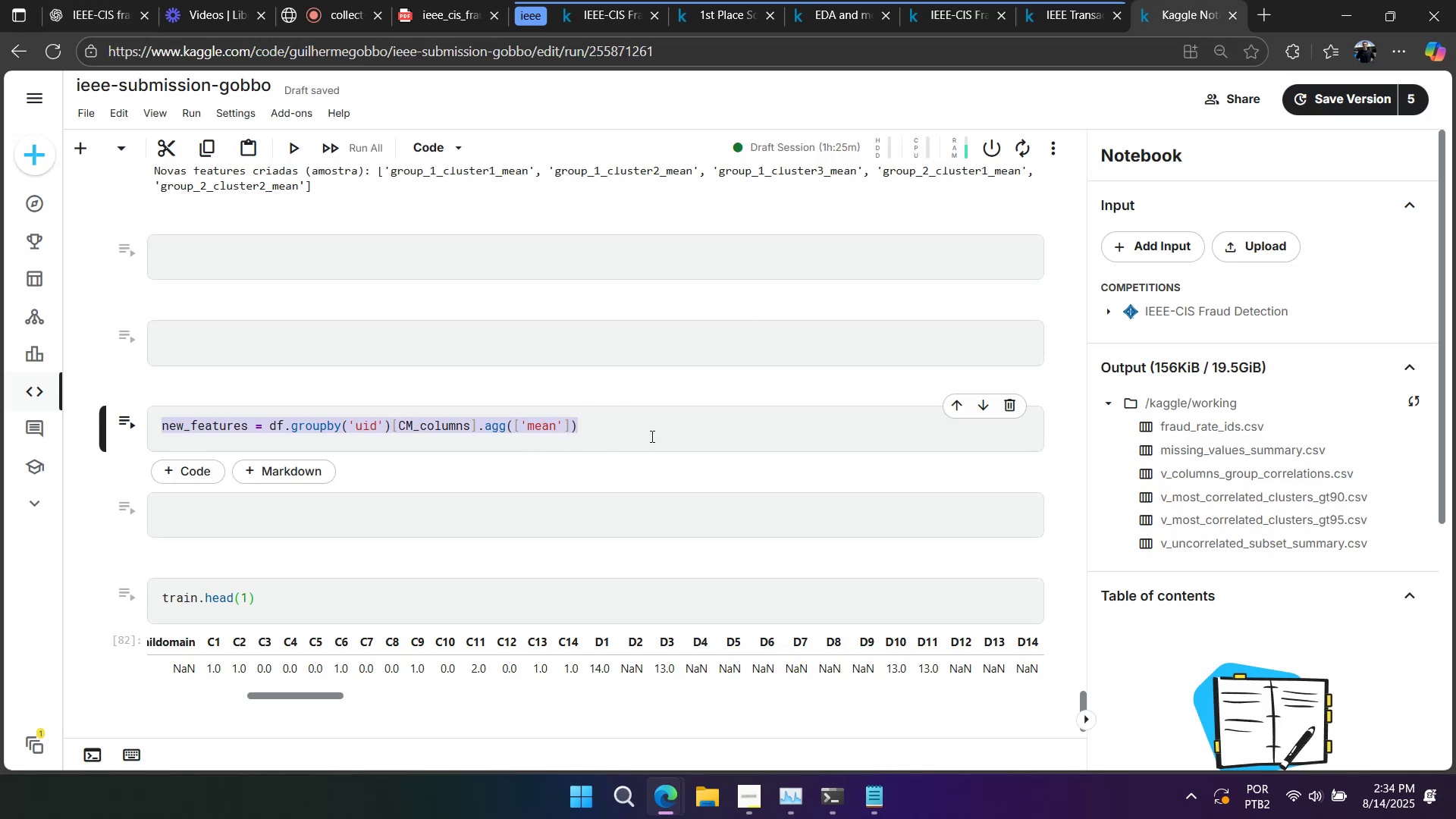 
key(Control+A)
 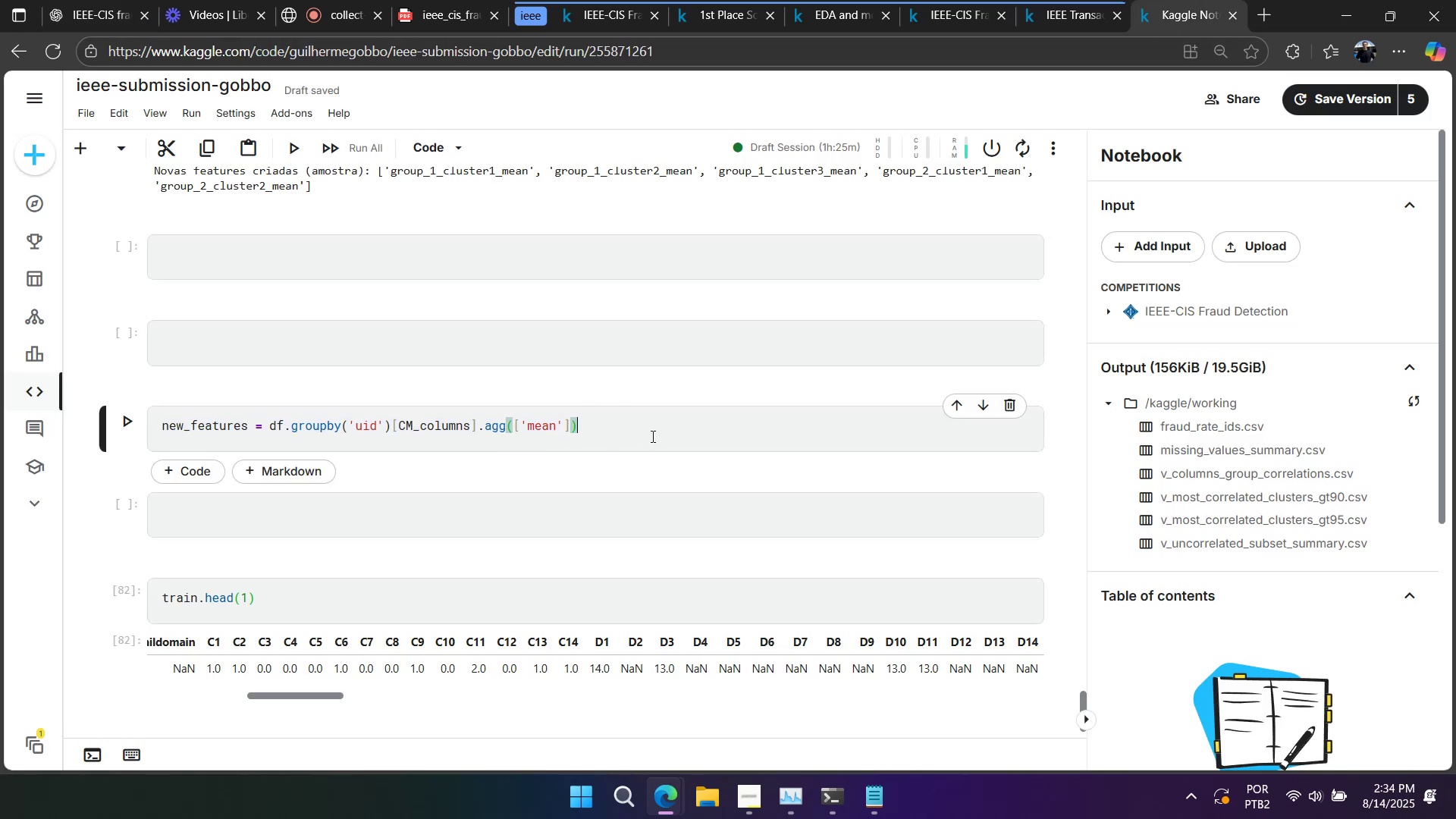 
key(Control+V)
 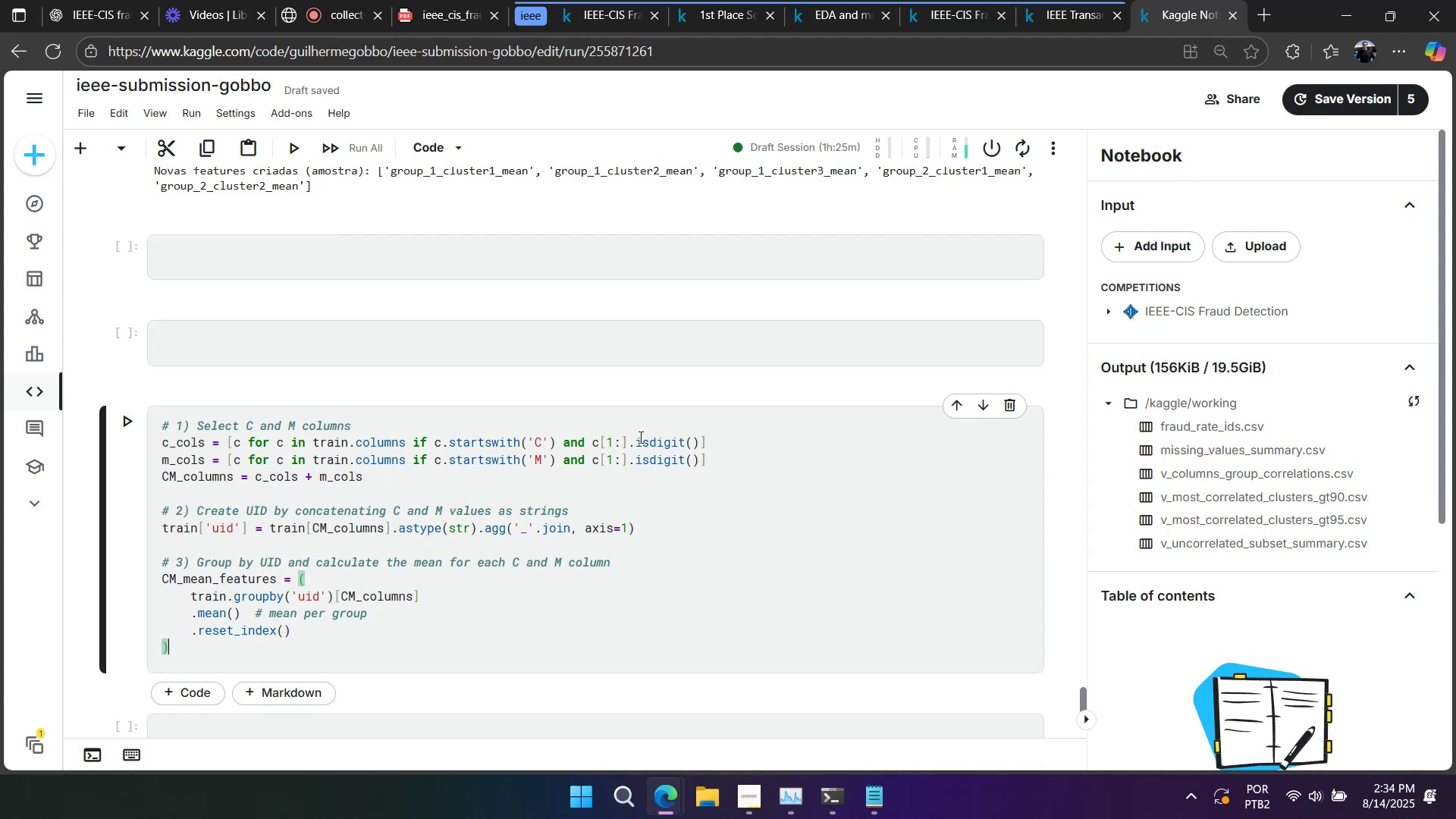 
wait(6.86)
 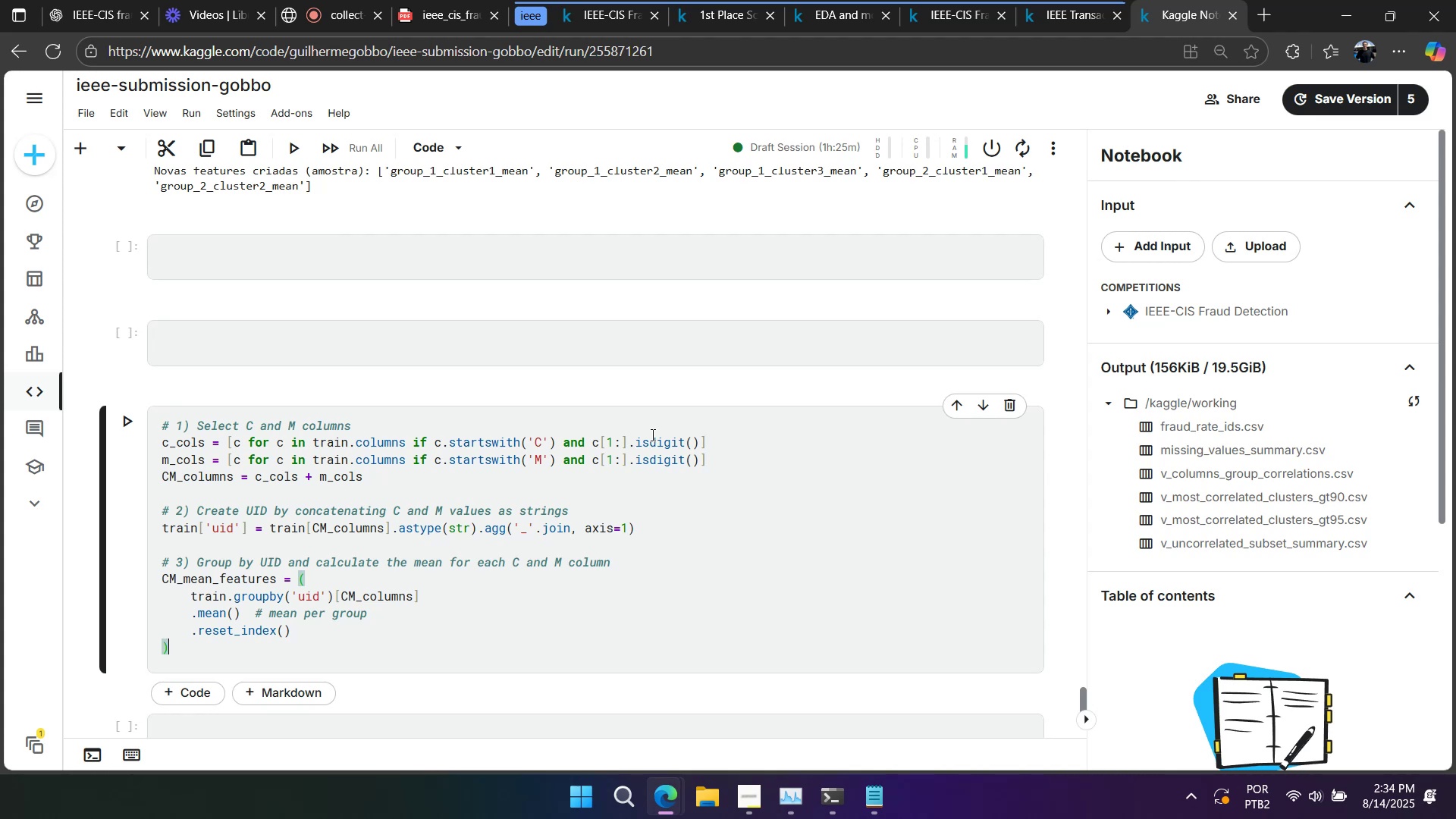 
double_click([595, 14])
 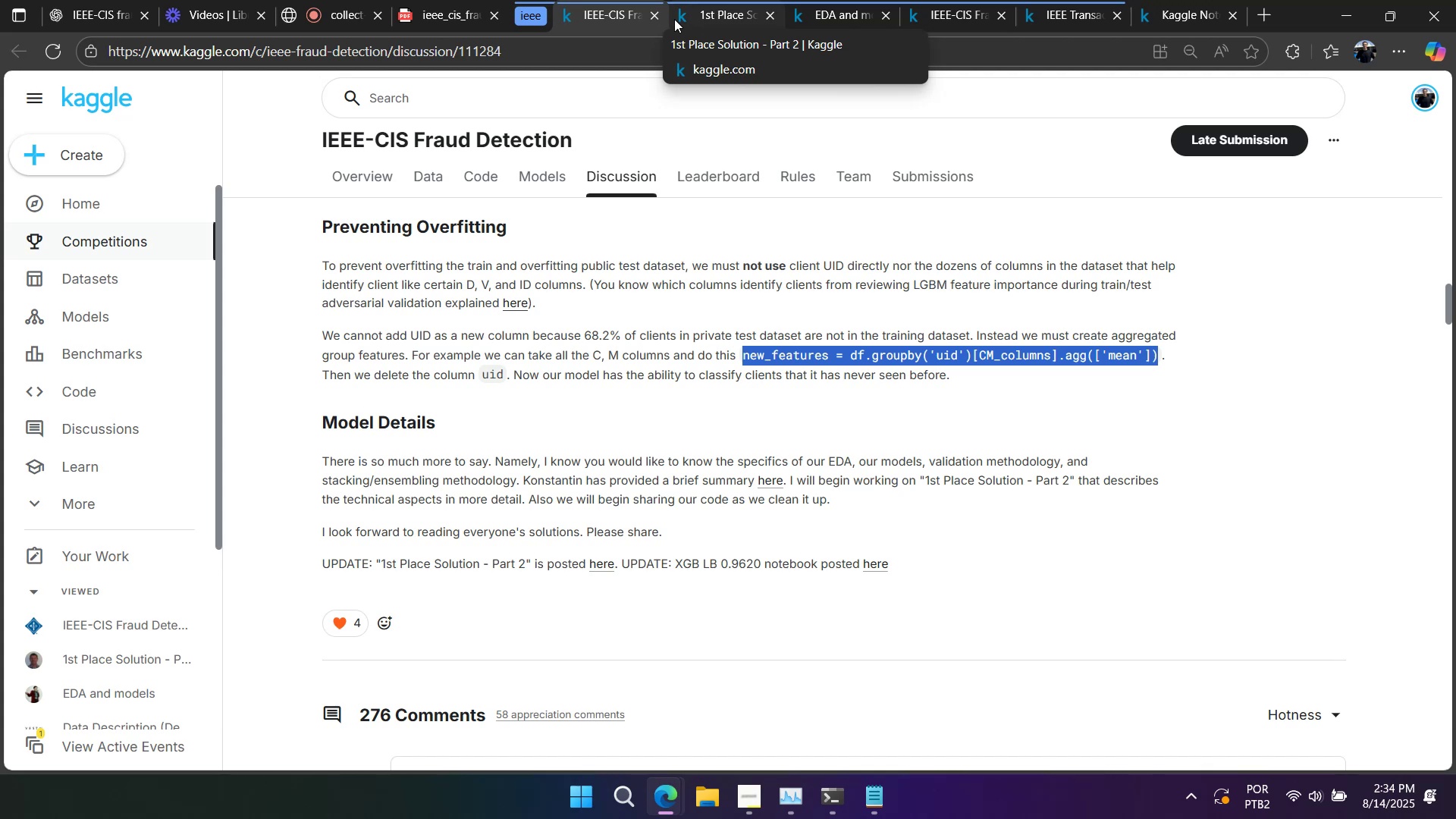 
wait(21.73)
 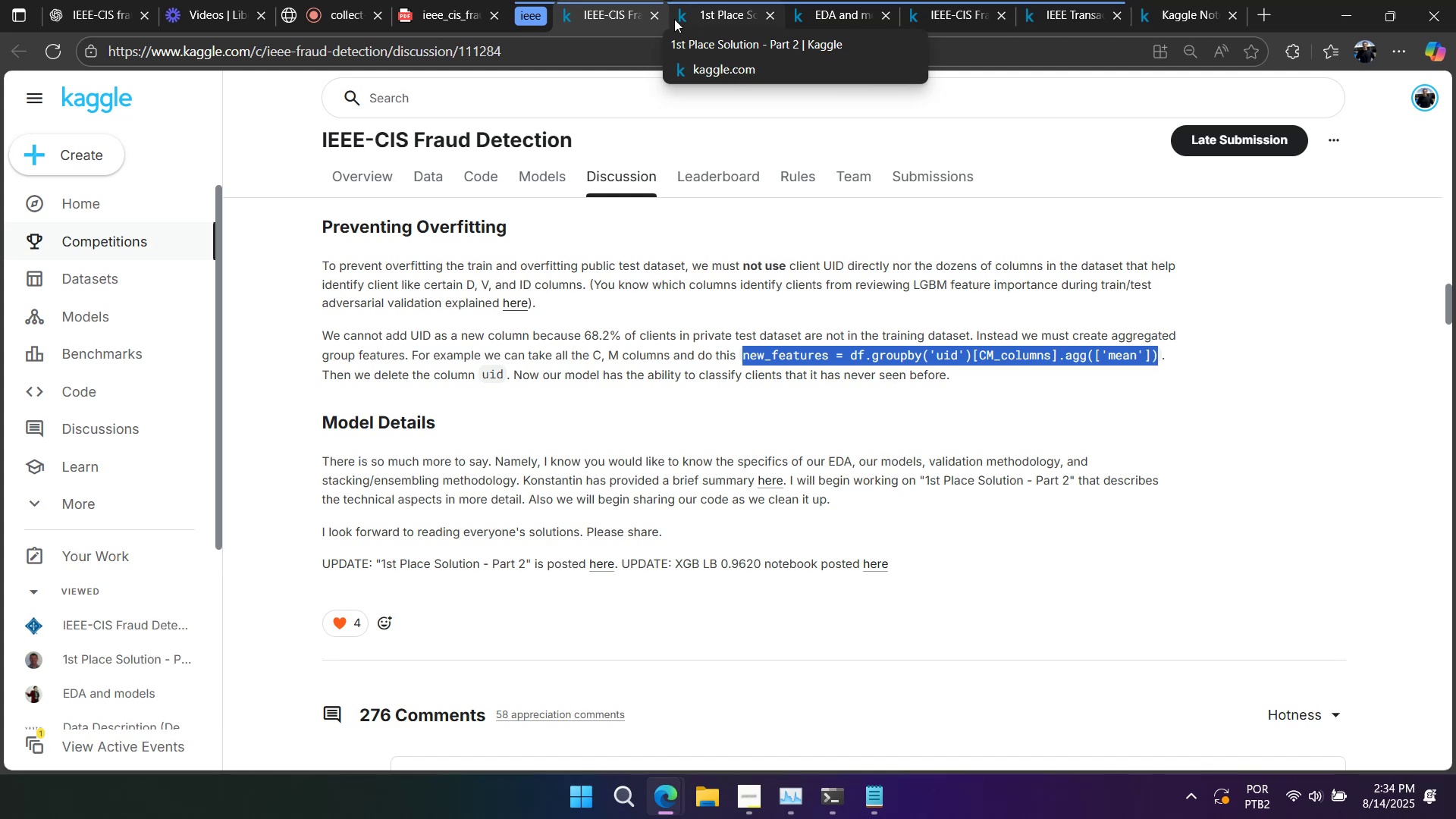 
left_click([979, 373])
 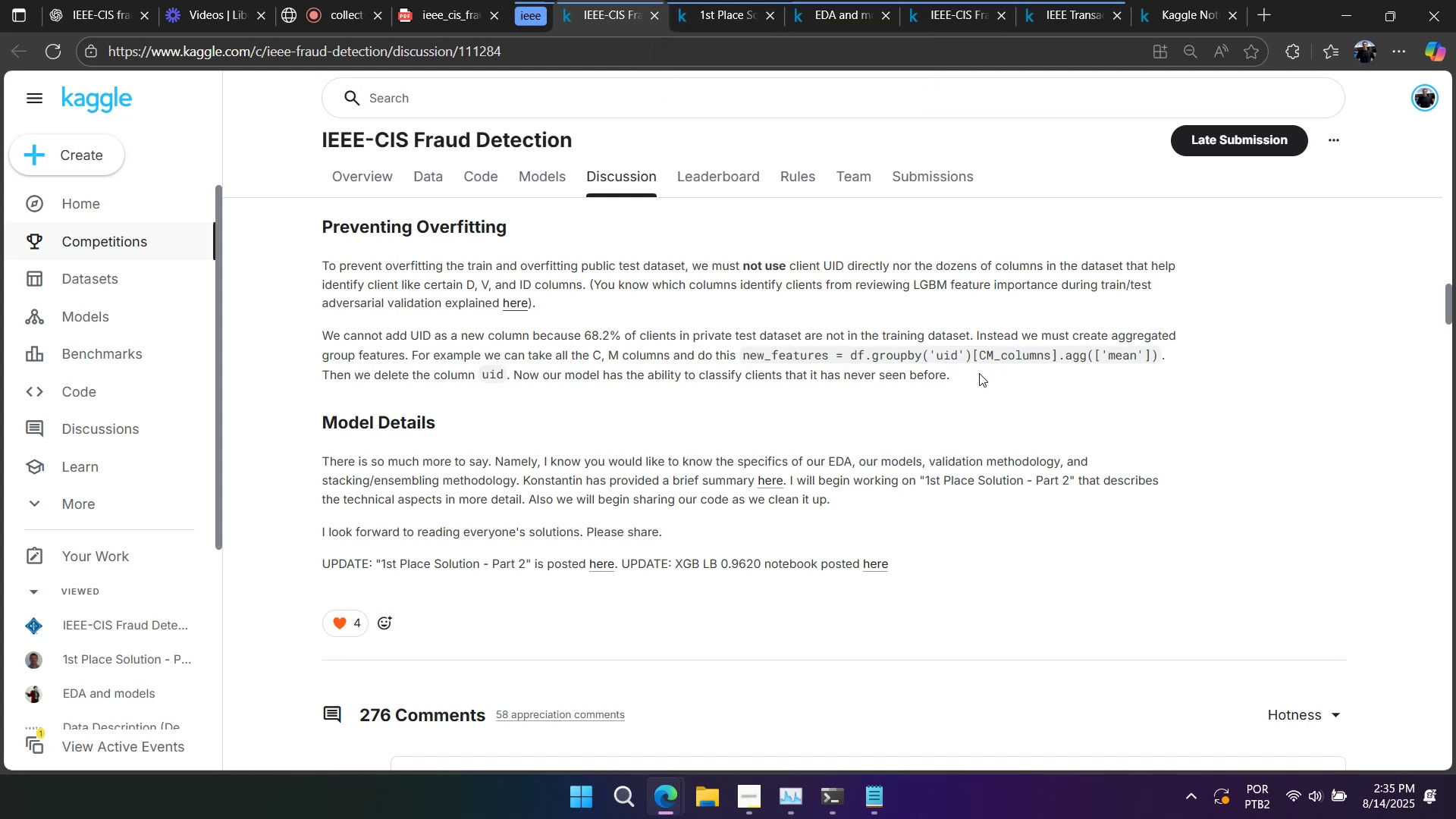 
left_click_drag(start_coordinate=[973, 375], to_coordinate=[275, 262])
 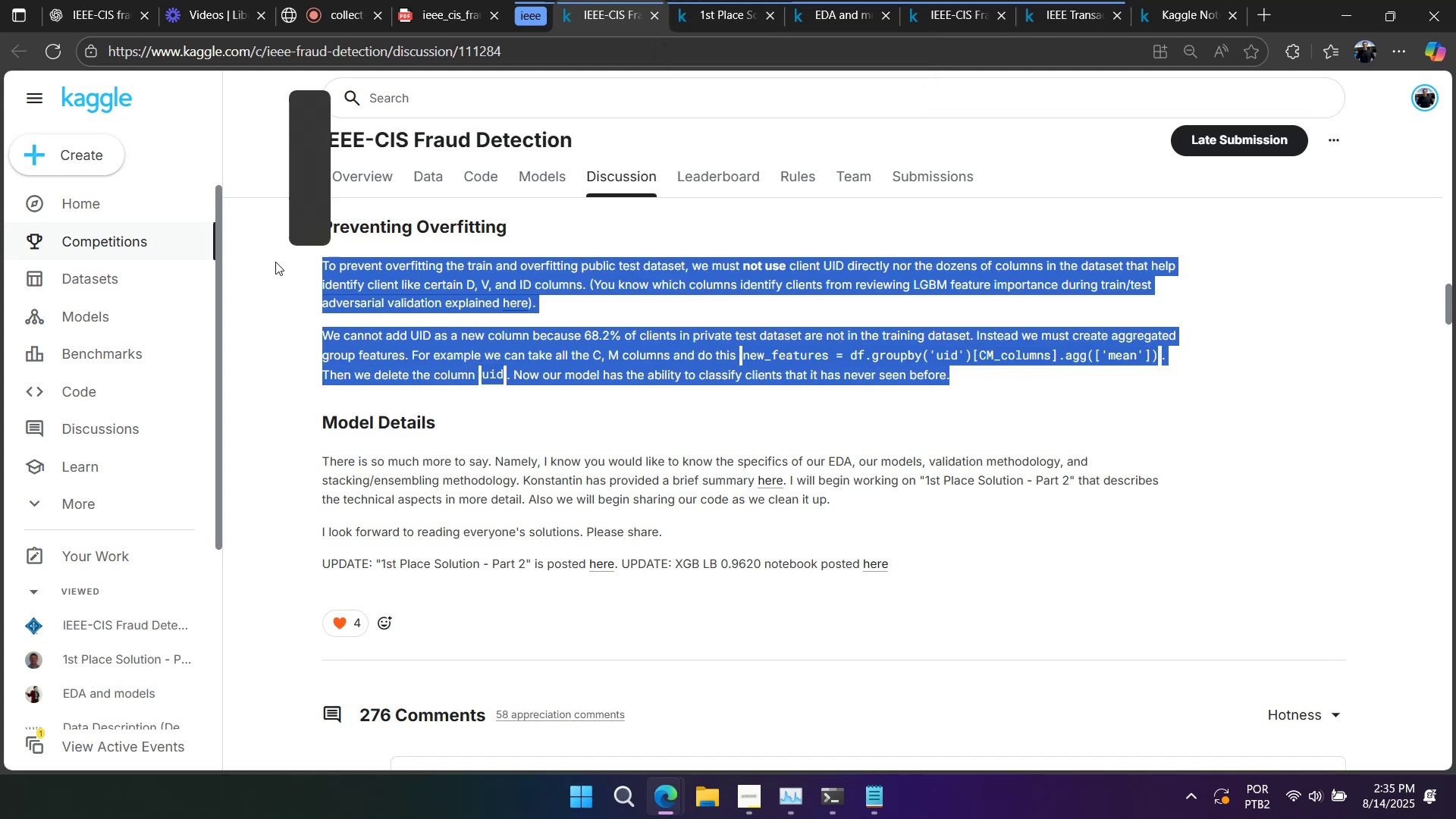 
scroll: coordinate [414, 378], scroll_direction: up, amount: 3.0
 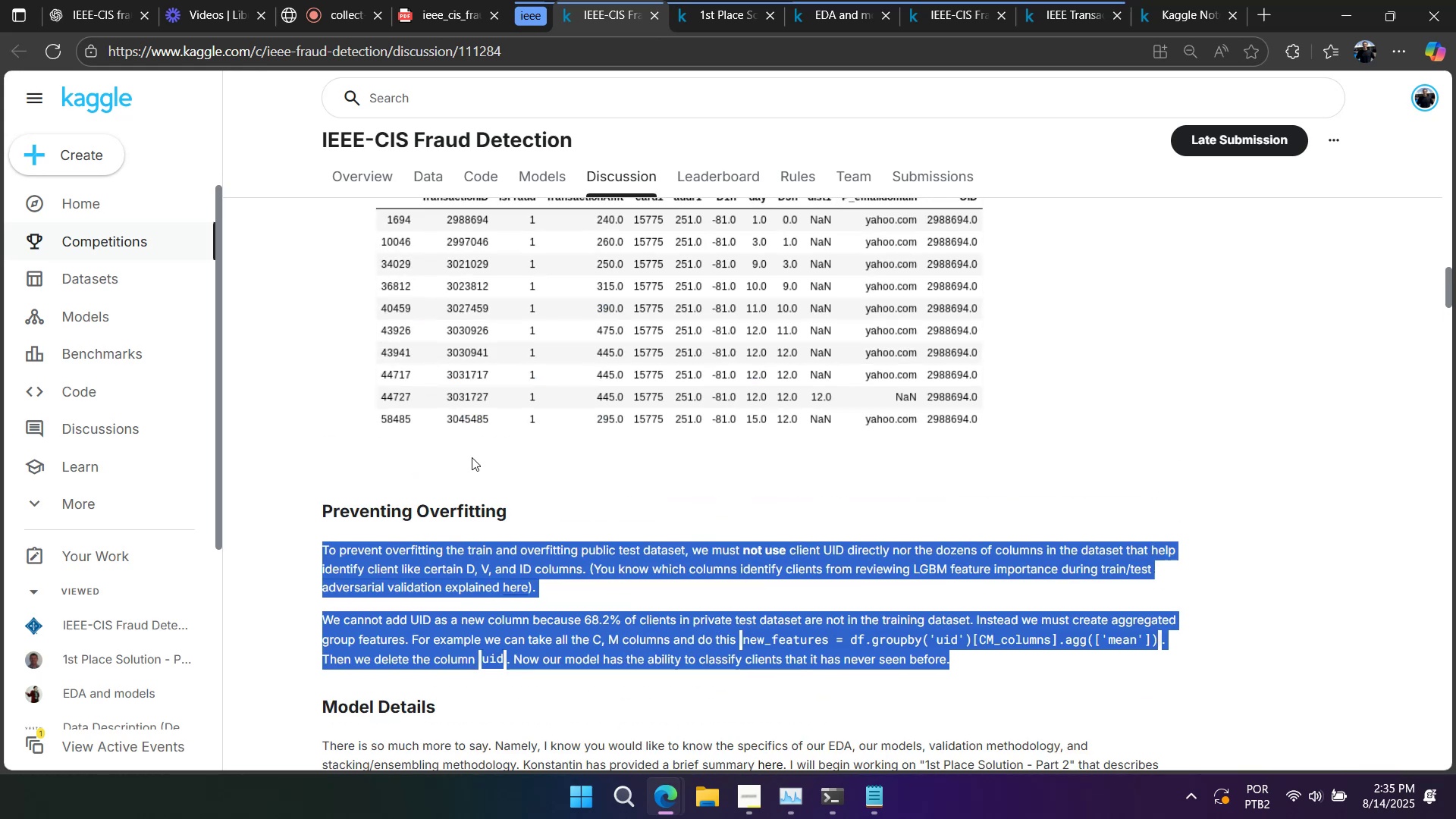 
key(Control+C)
 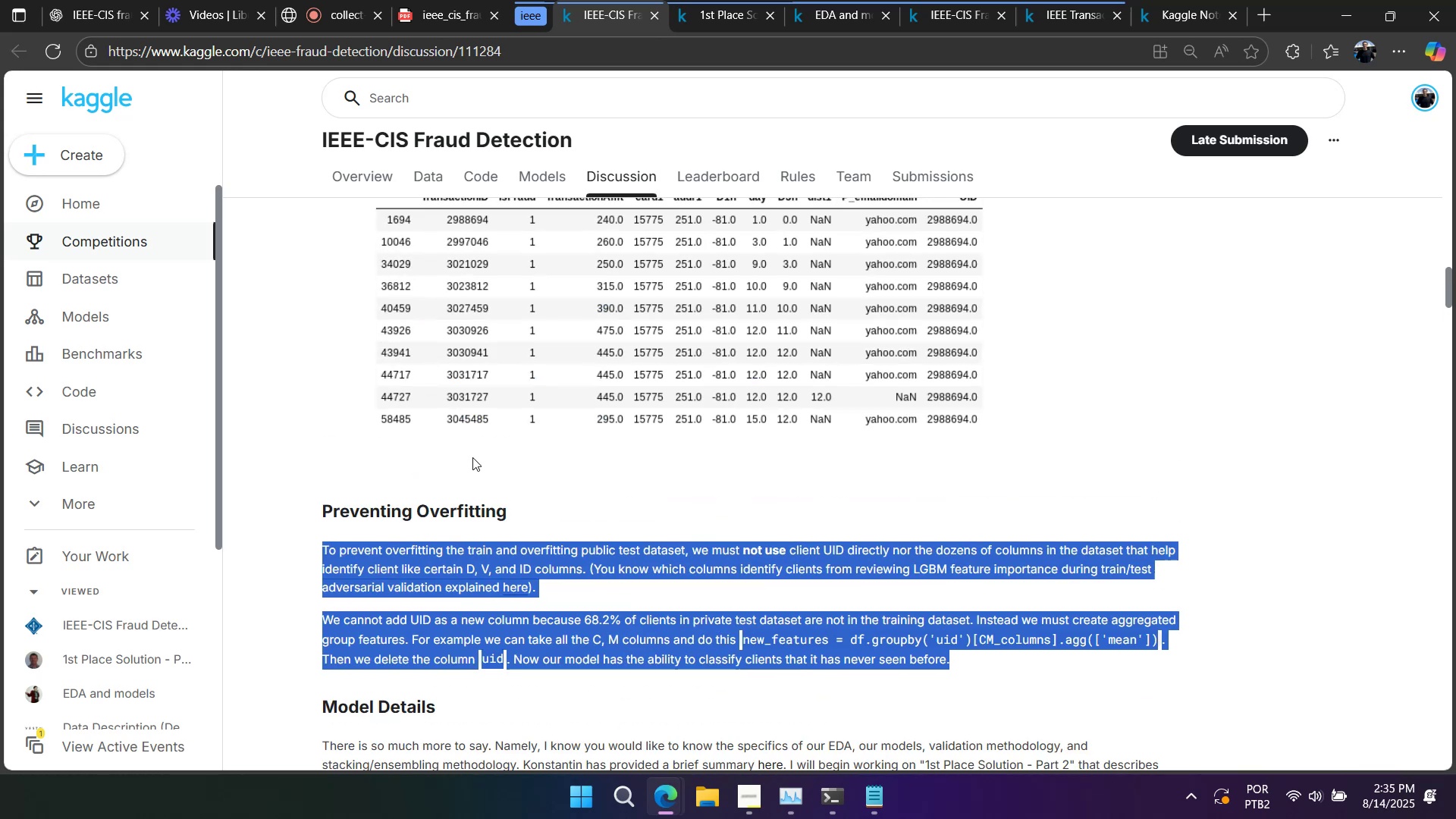 
scroll: coordinate [472, 457], scroll_direction: up, amount: 10.0
 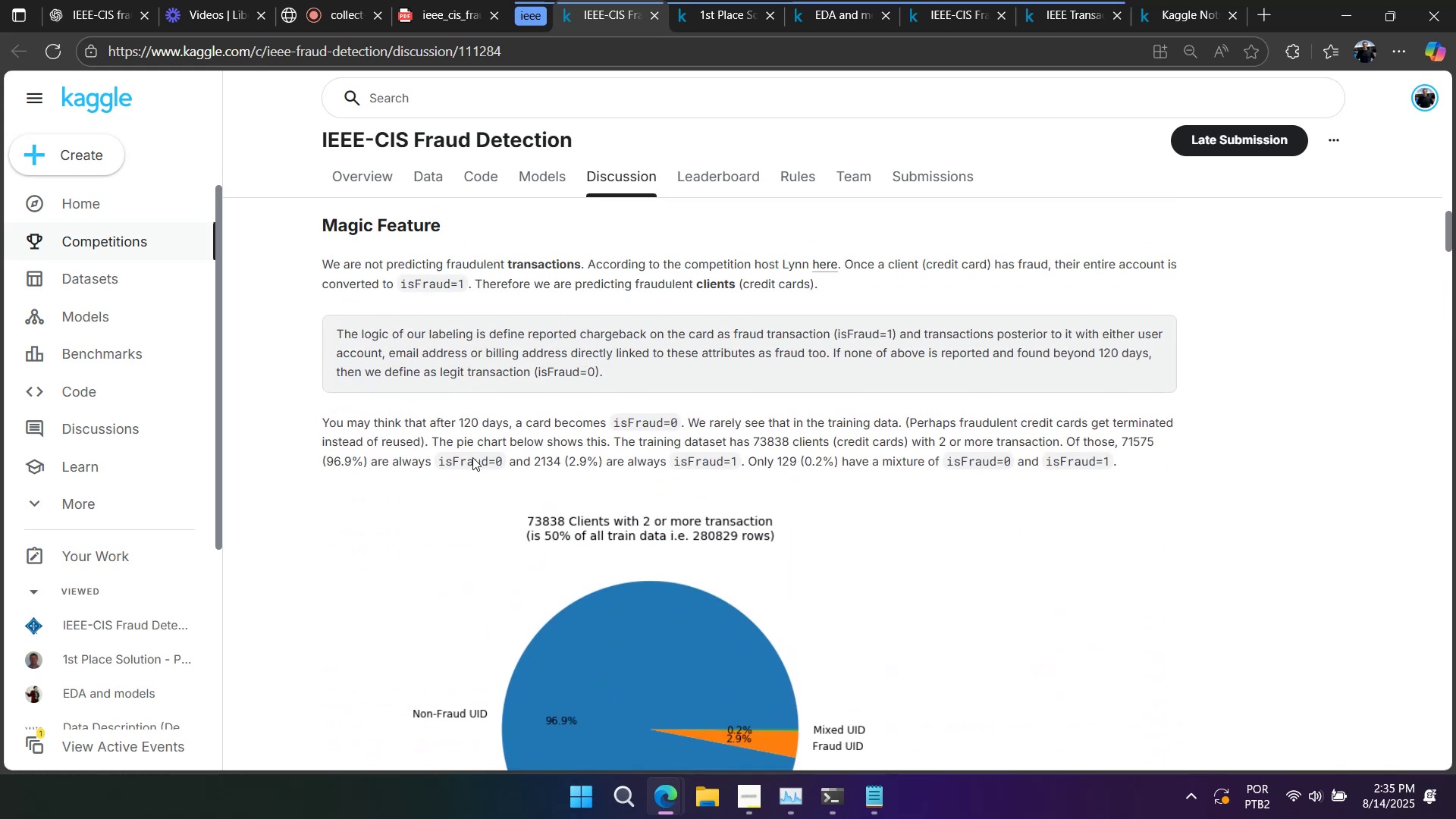 
key(Control+F)
 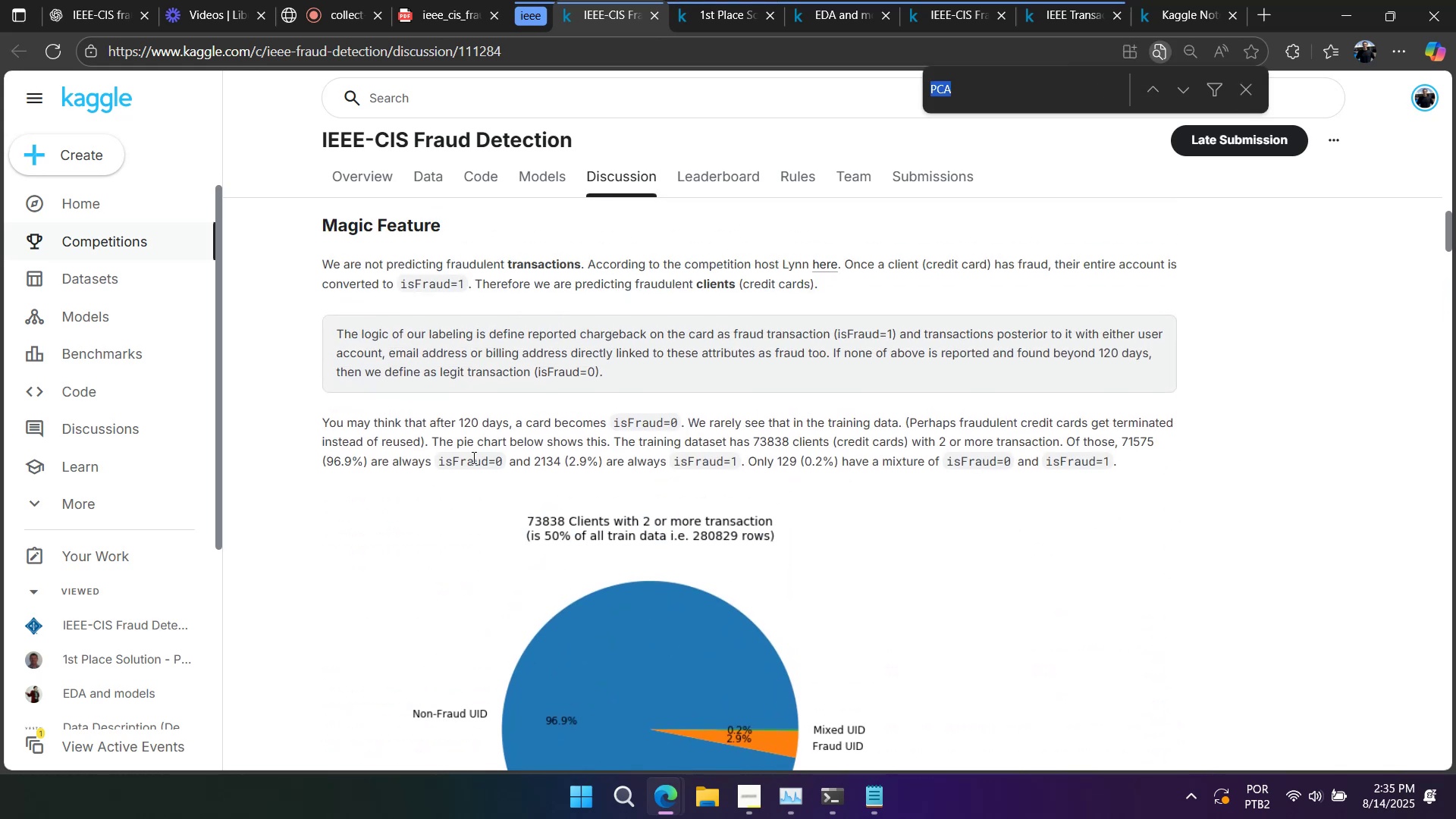 
type(uid)
 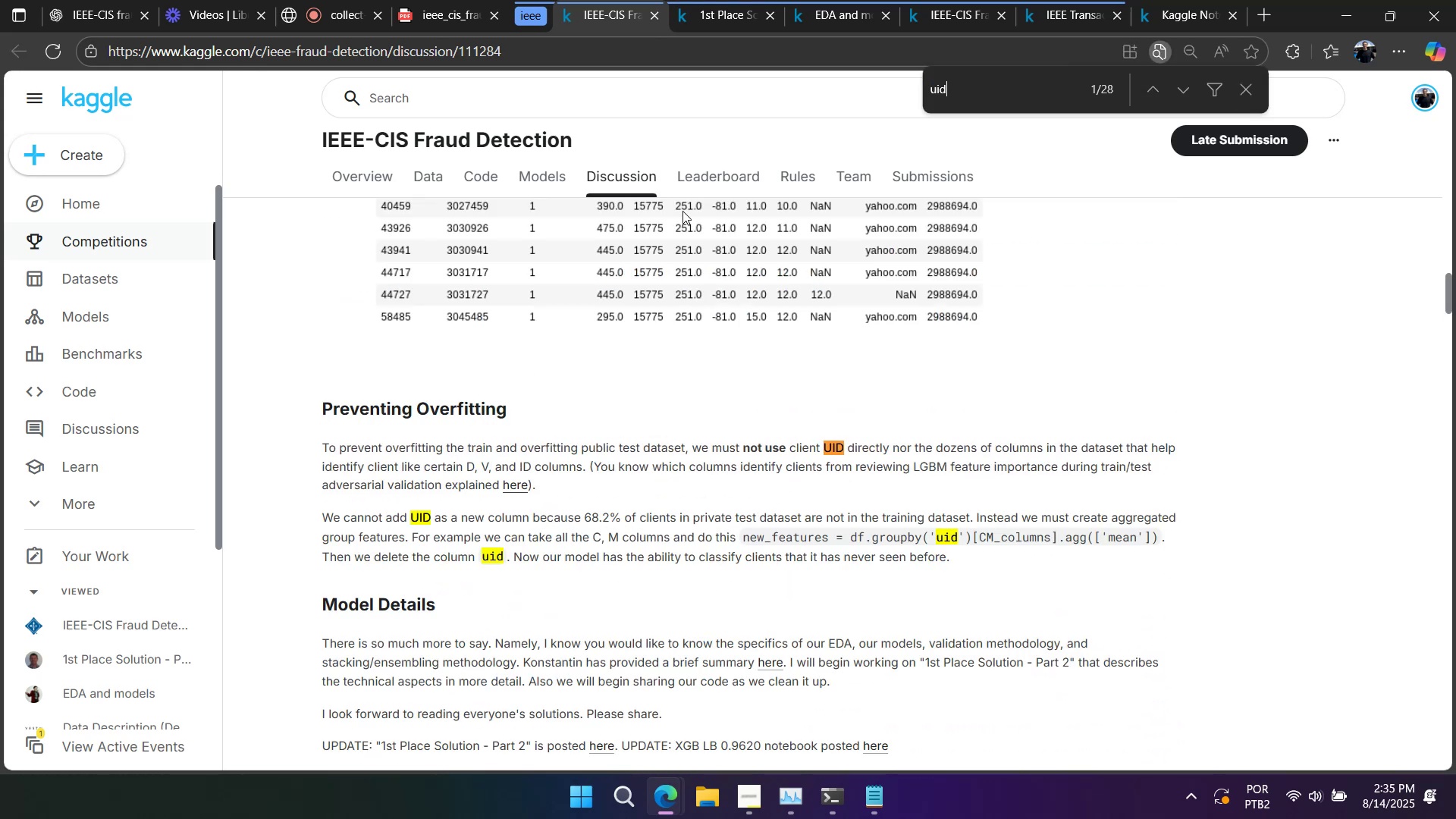 
scroll: coordinate [795, 256], scroll_direction: up, amount: 4.0
 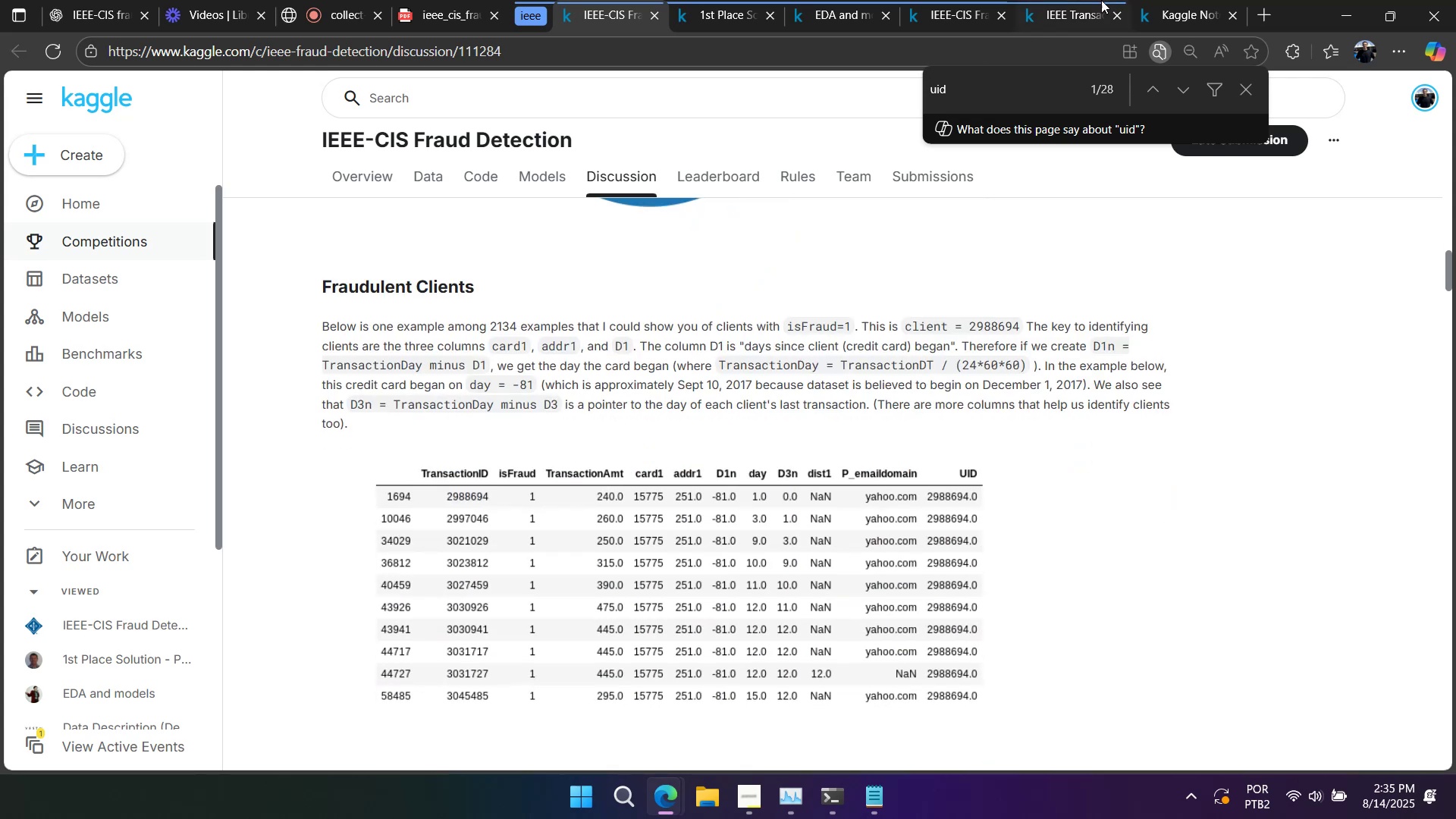 
left_click([1169, 11])
 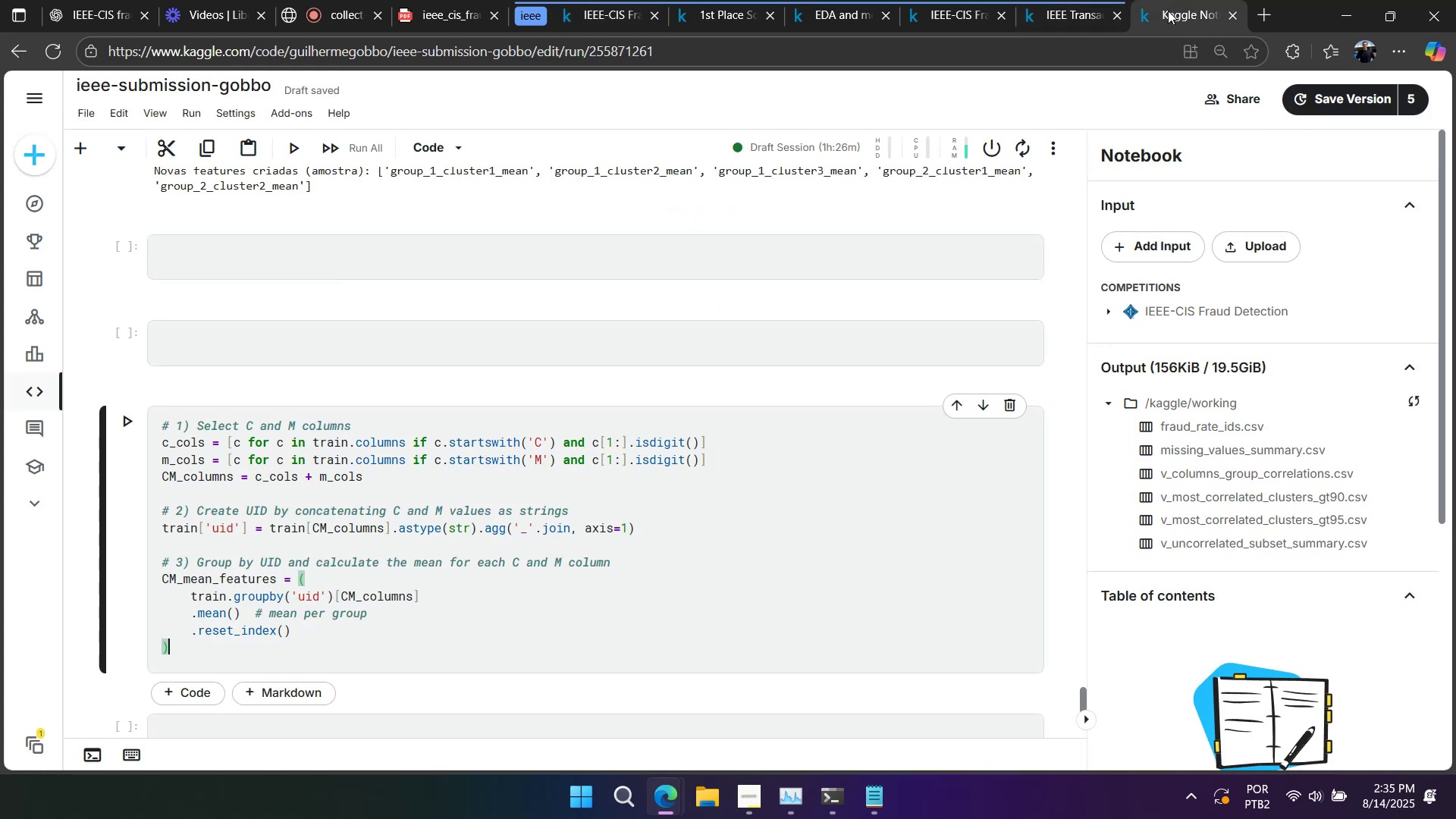 
scroll: coordinate [824, 274], scroll_direction: down, amount: 6.0
 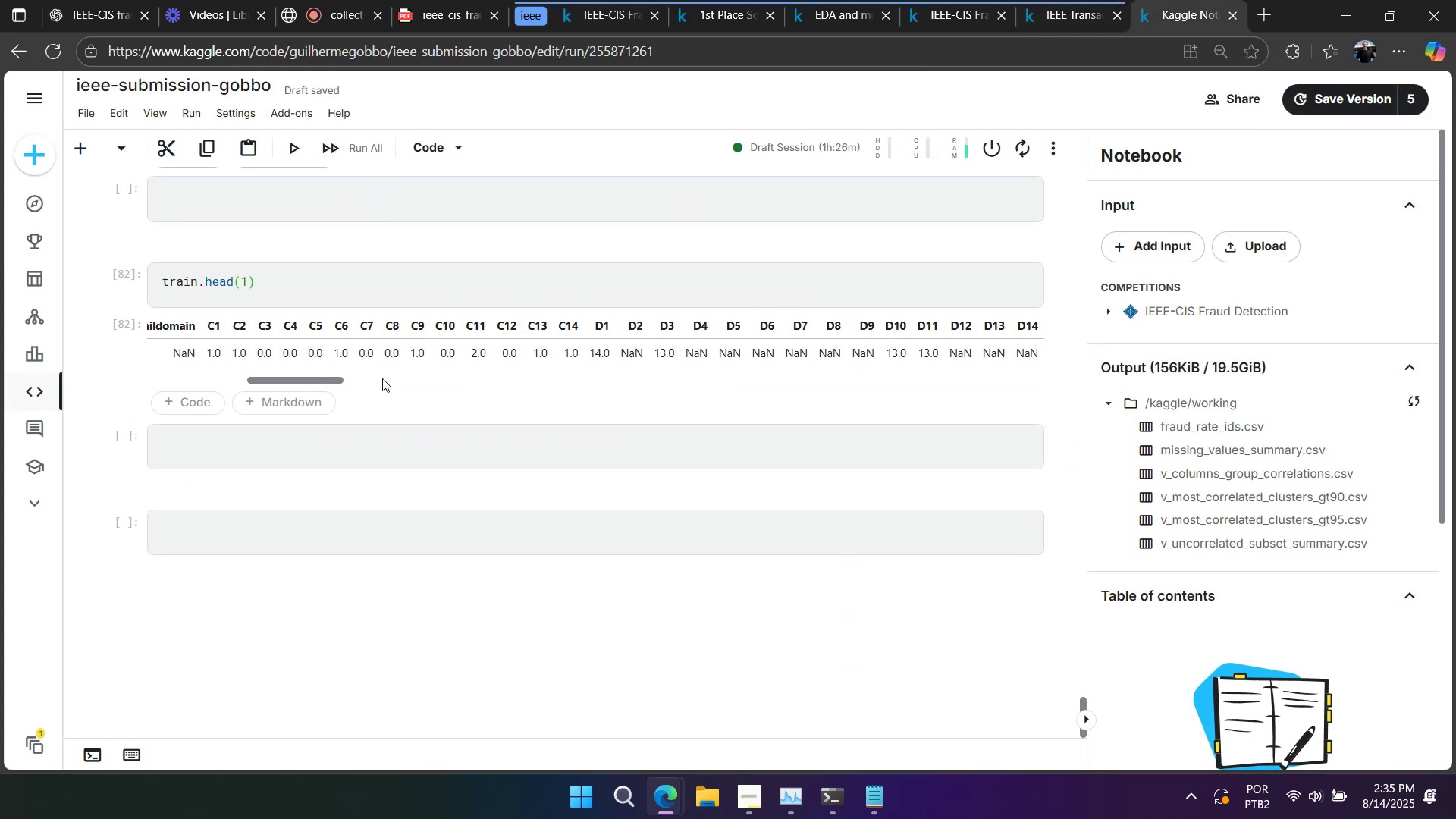 
left_click_drag(start_coordinate=[309, 381], to_coordinate=[284, 375])
 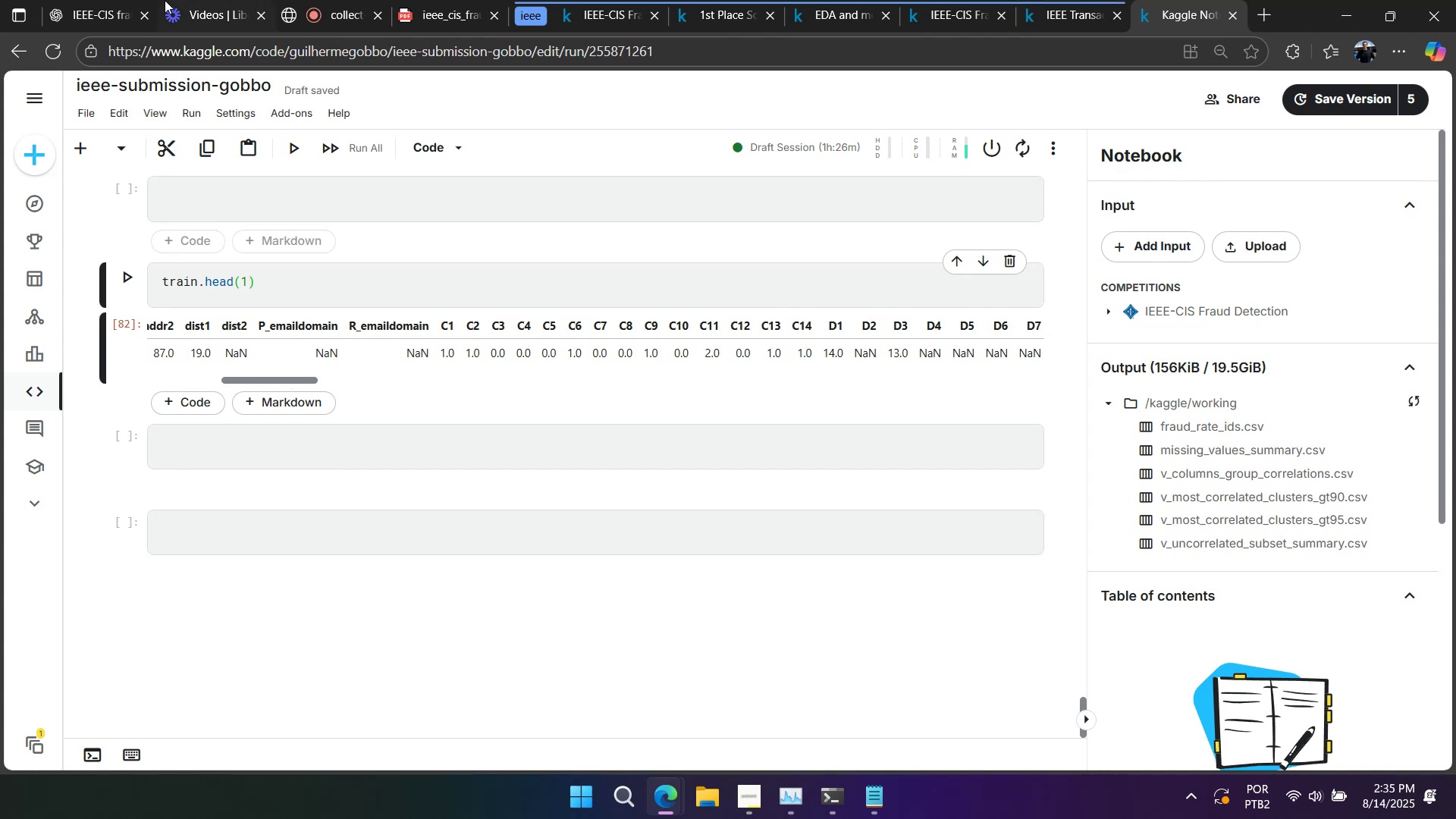 
left_click([105, 11])
 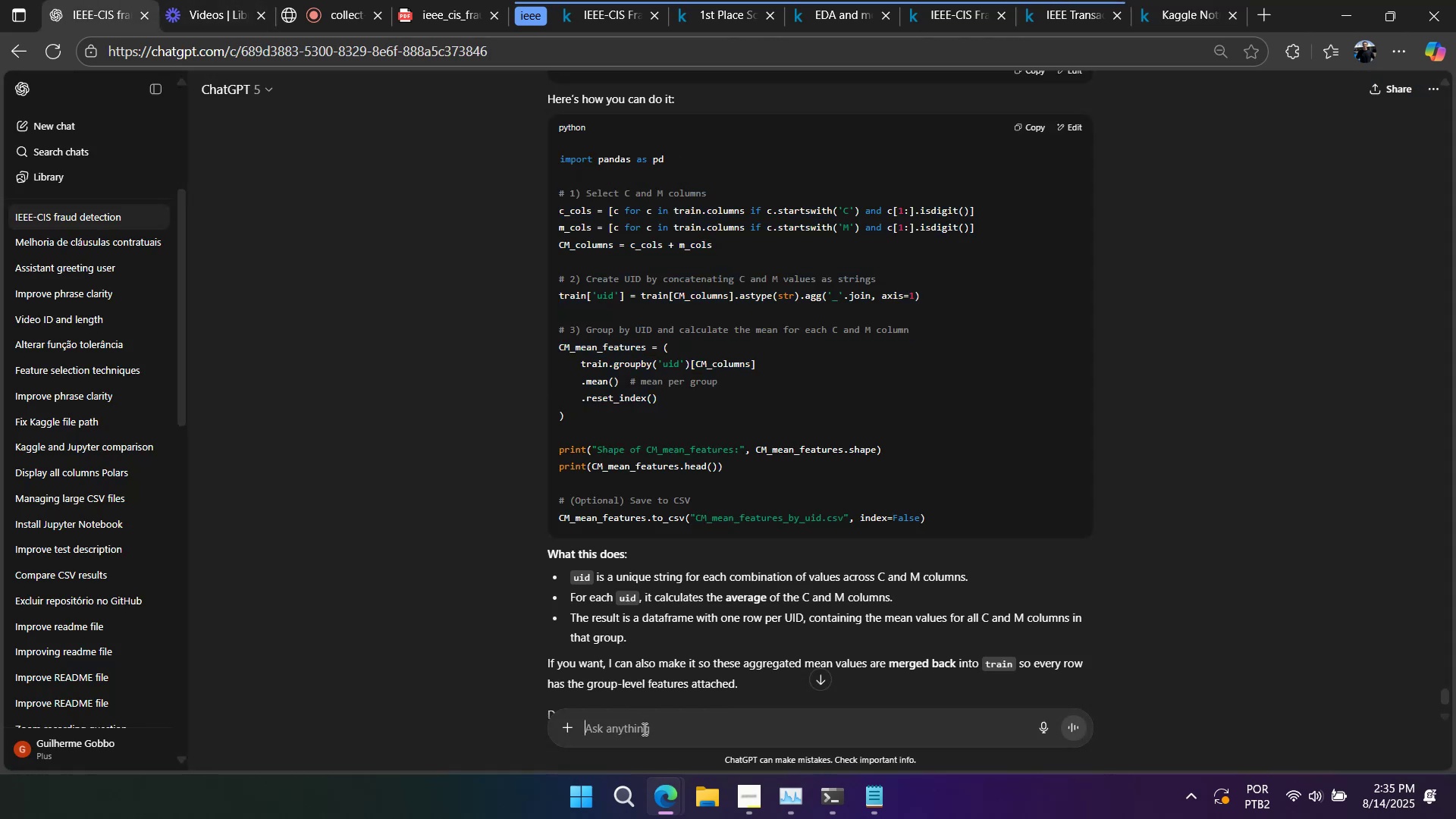 
type(he basically does this?)
 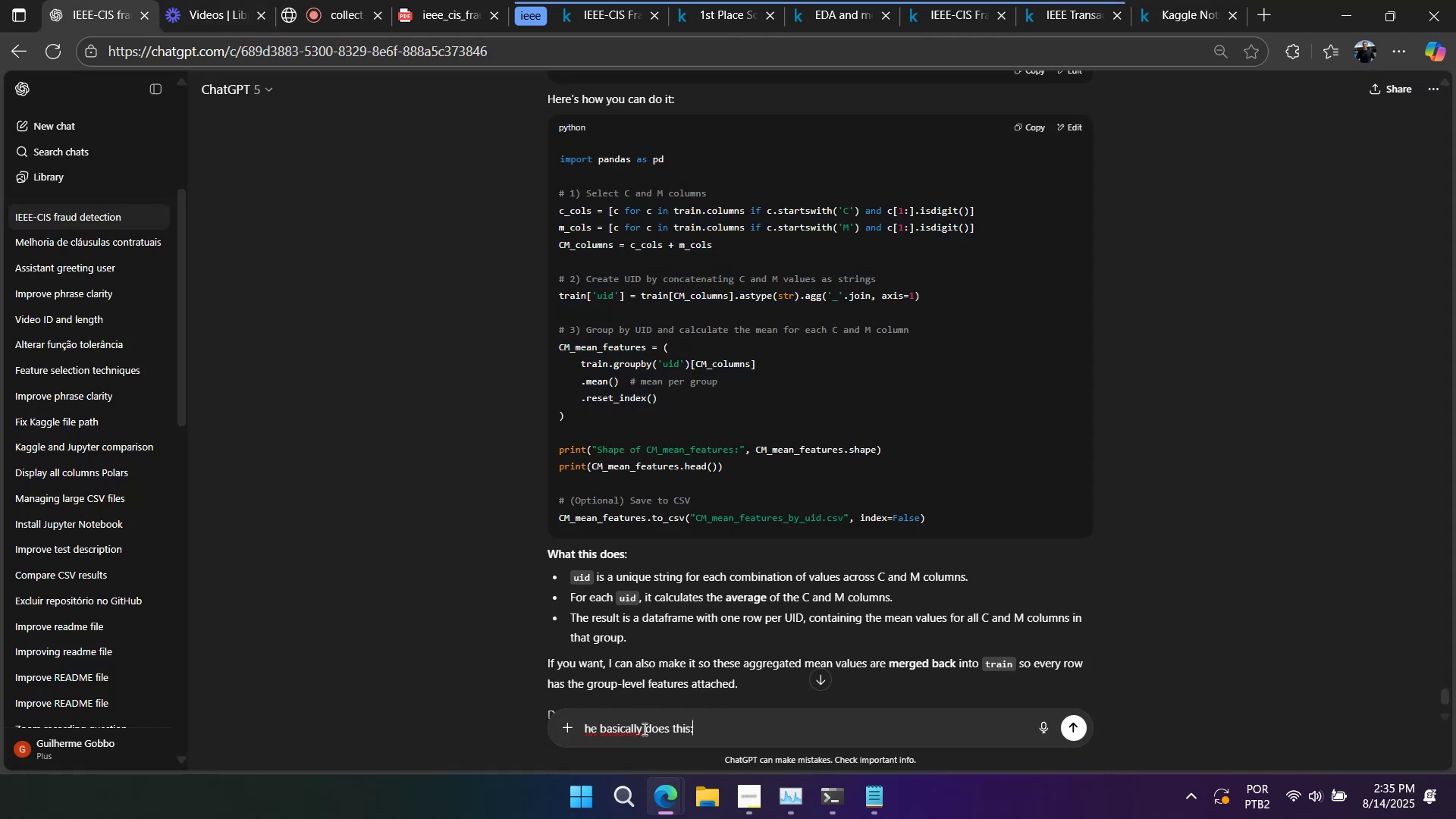 
key(Shift+Enter)
 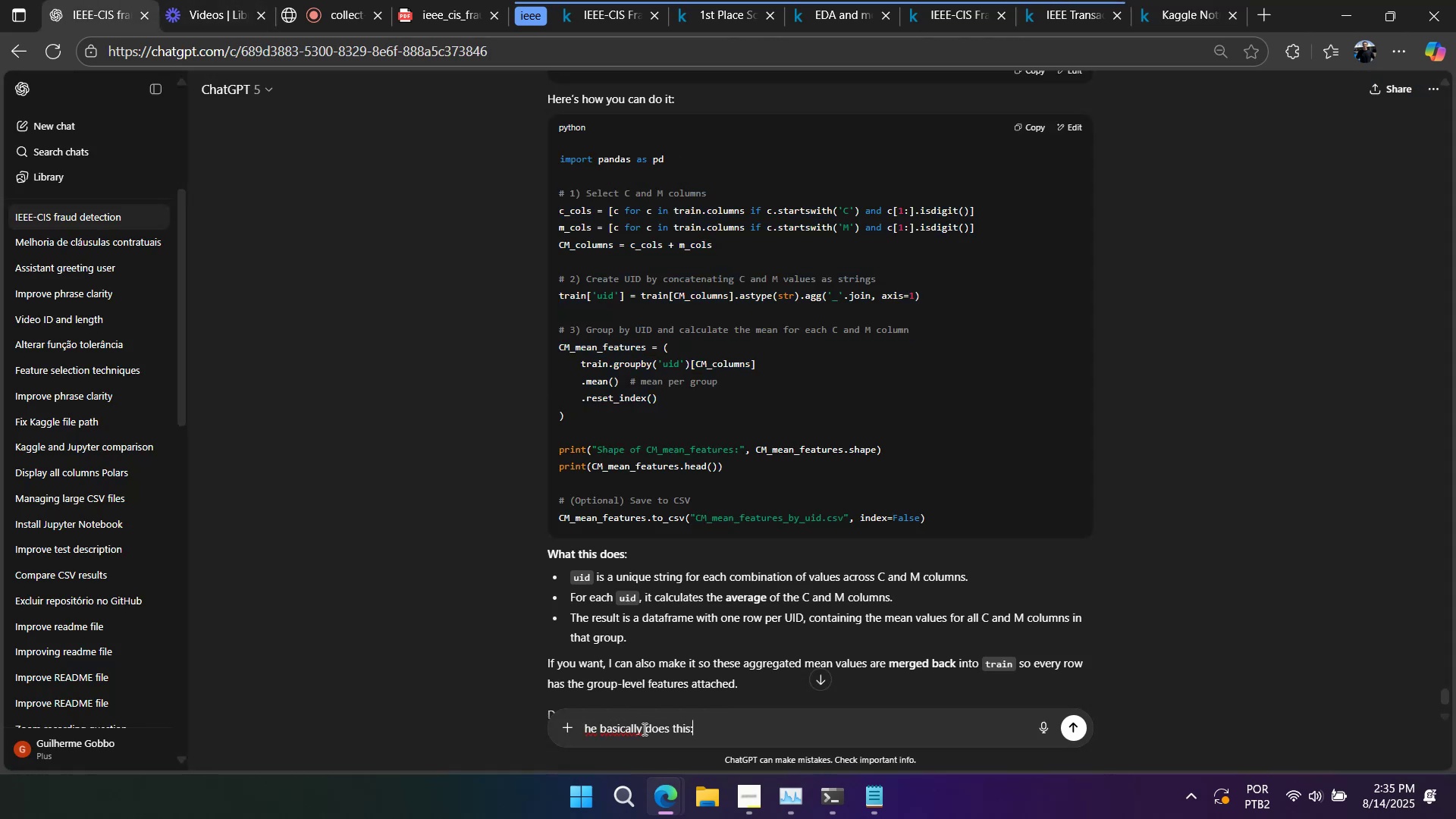 
key(Shift+Enter)
 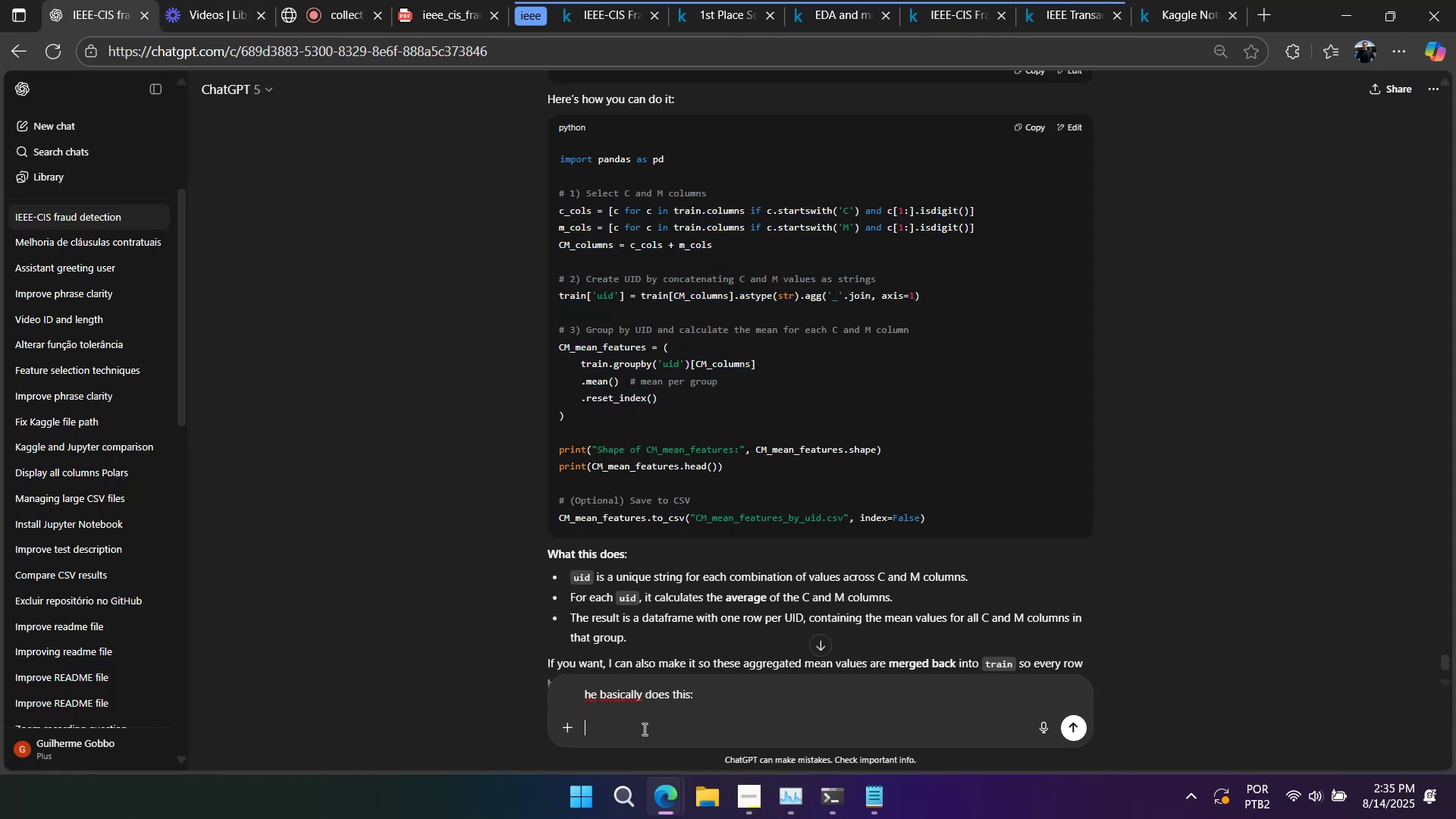 
key(Control+V)
 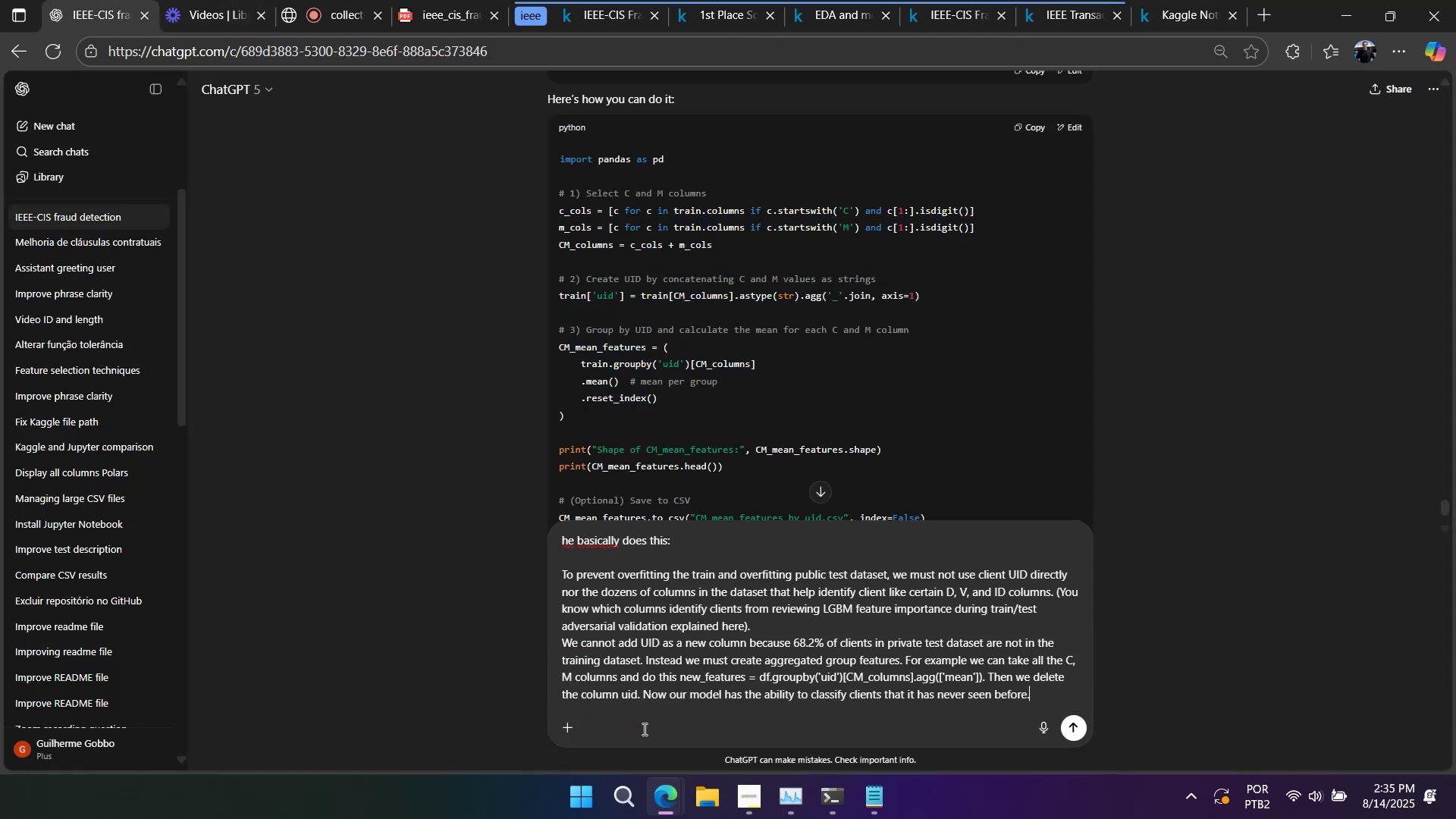 
key(Enter)
 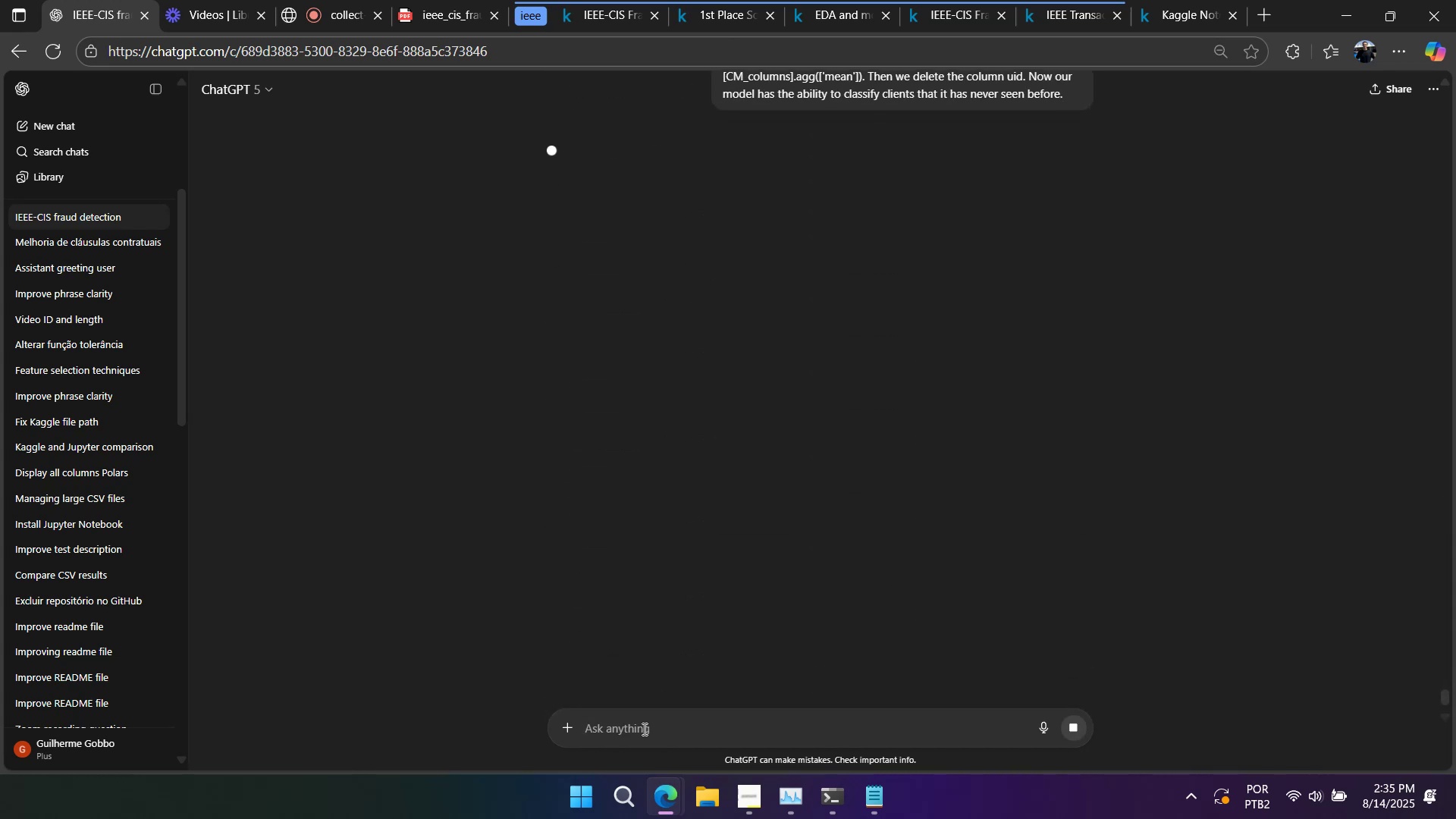 
left_click([806, 788])
 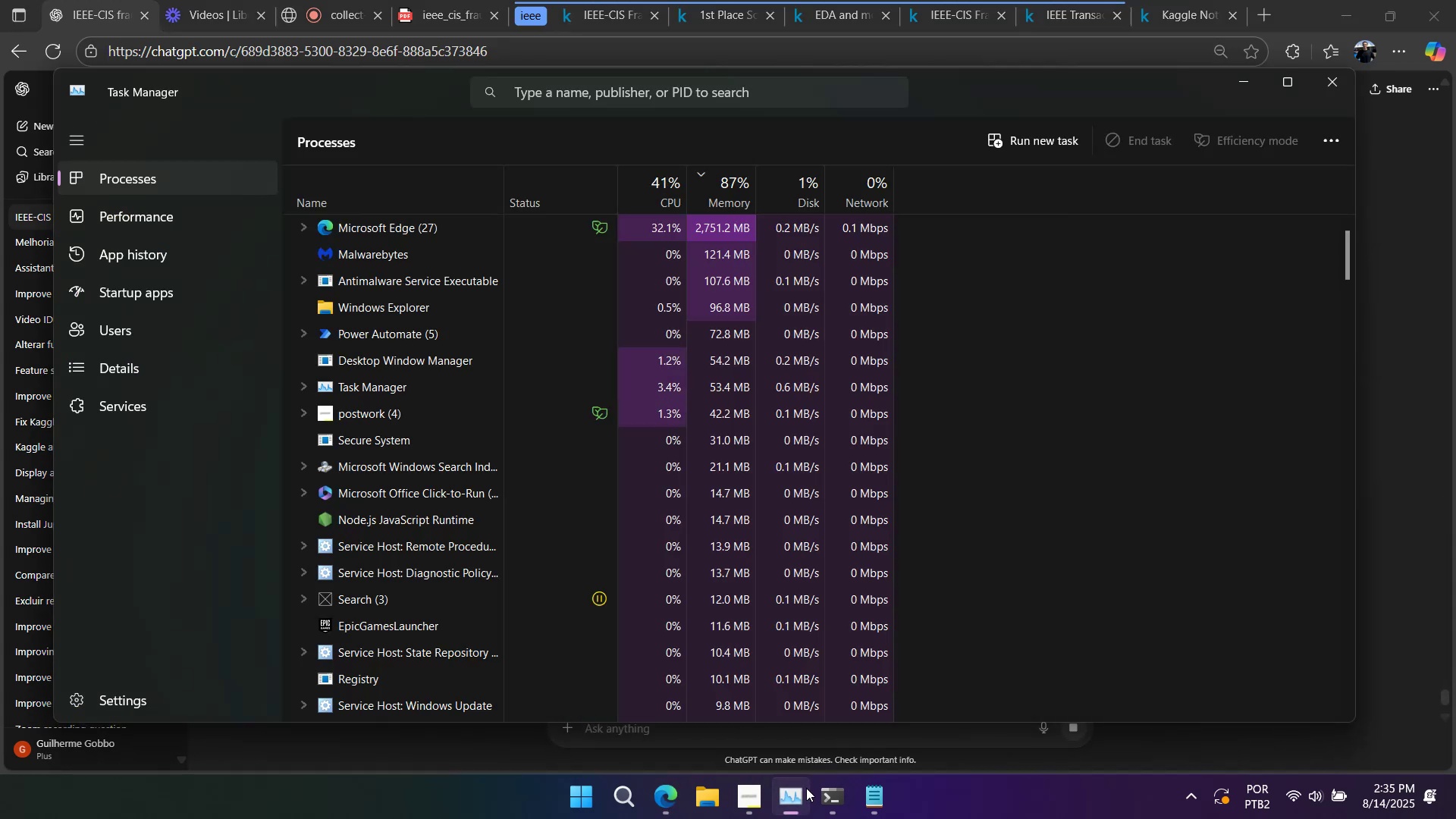 
left_click([806, 788])
 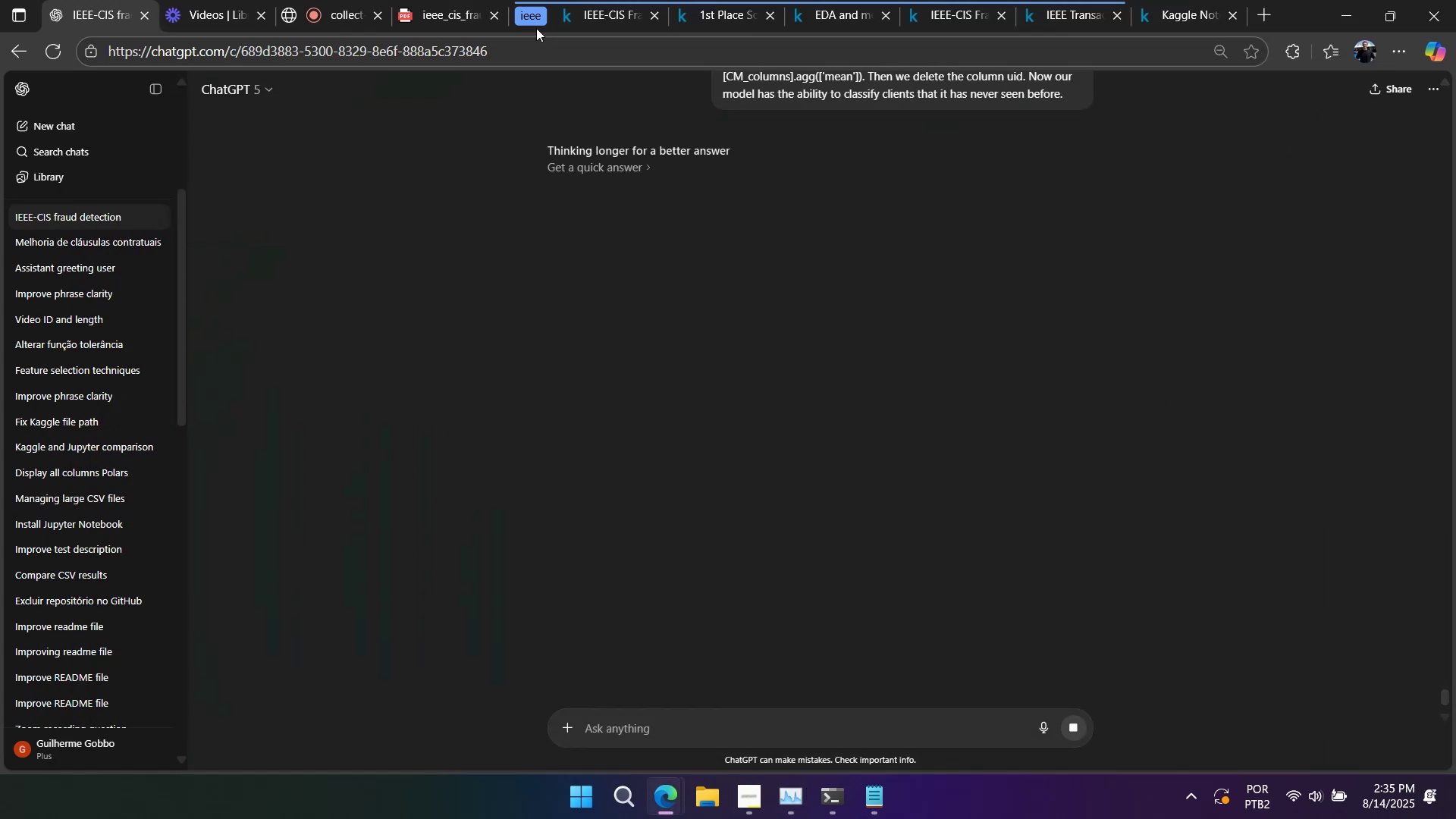 
left_click([530, 20])
 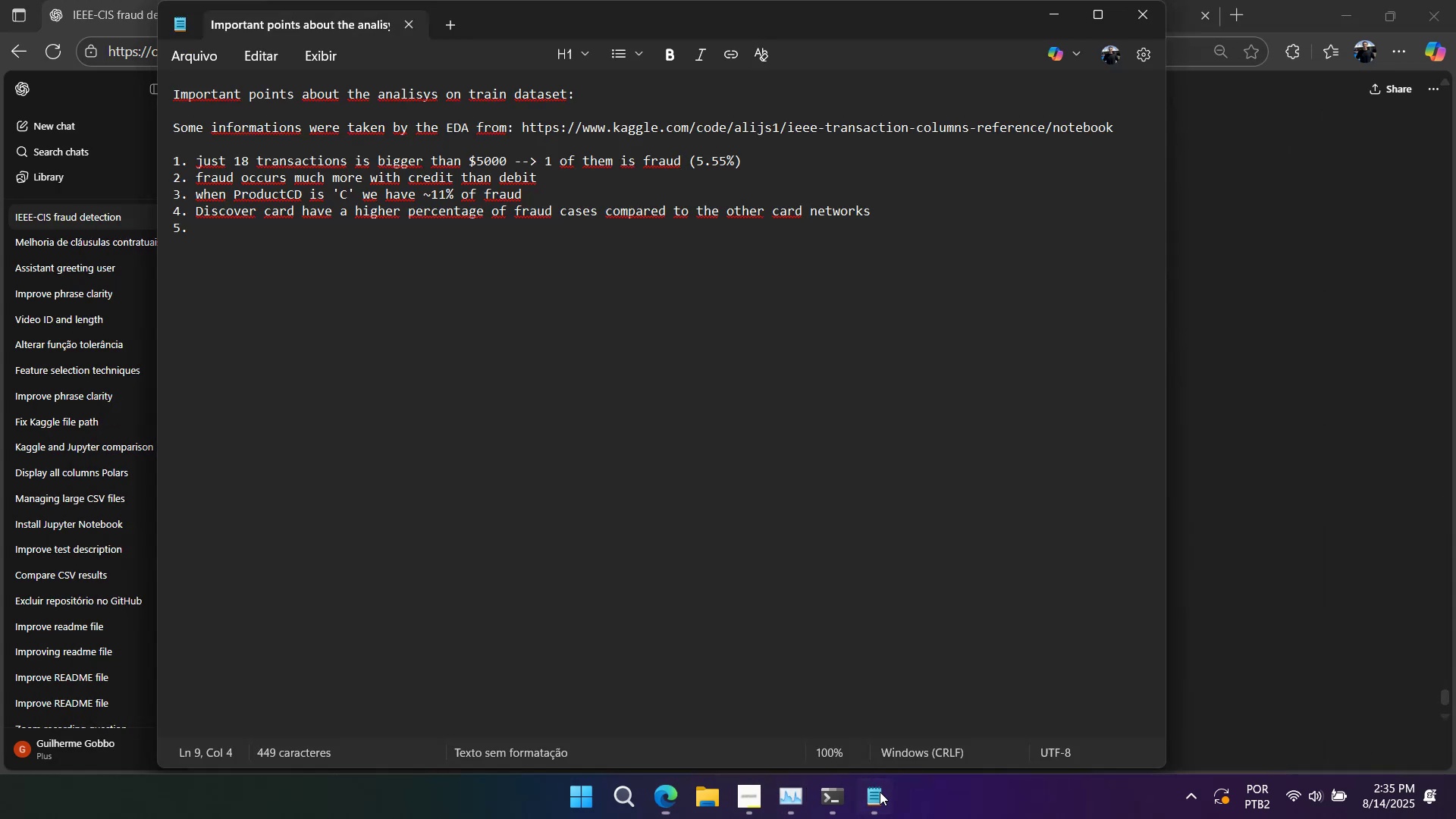 
left_click([880, 792])
 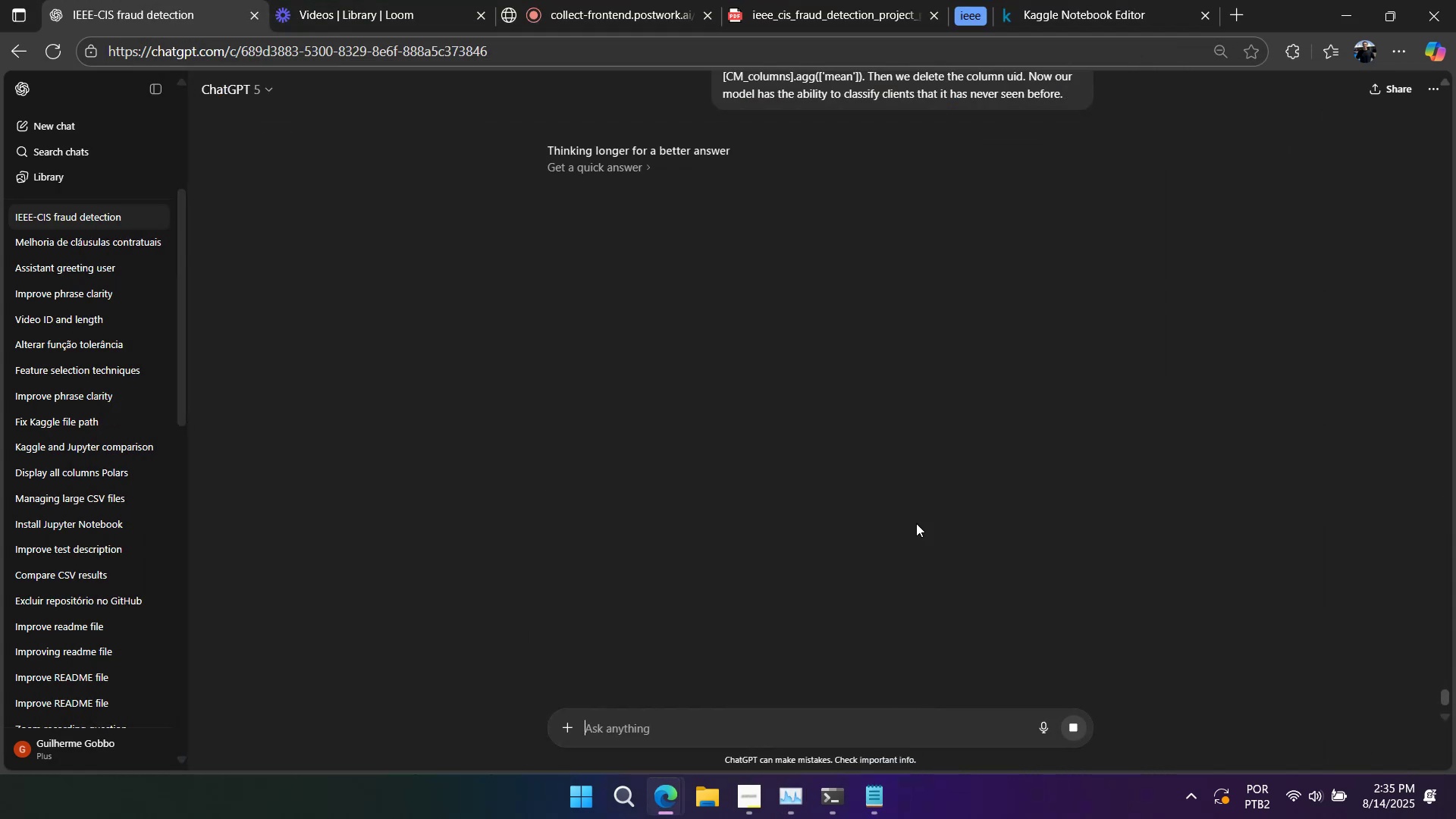 
right_click([921, 488])
 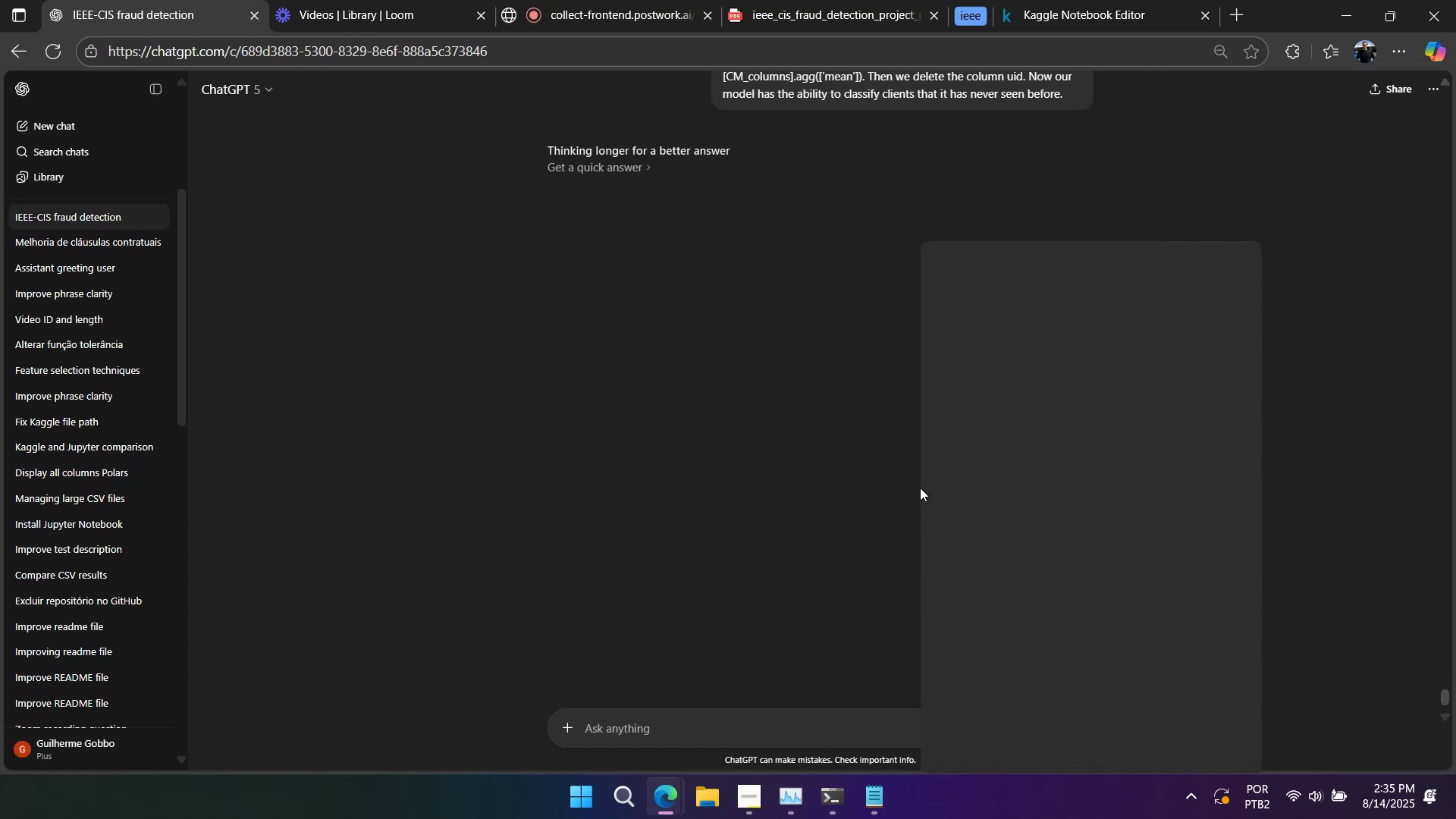 
left_click([833, 449])
 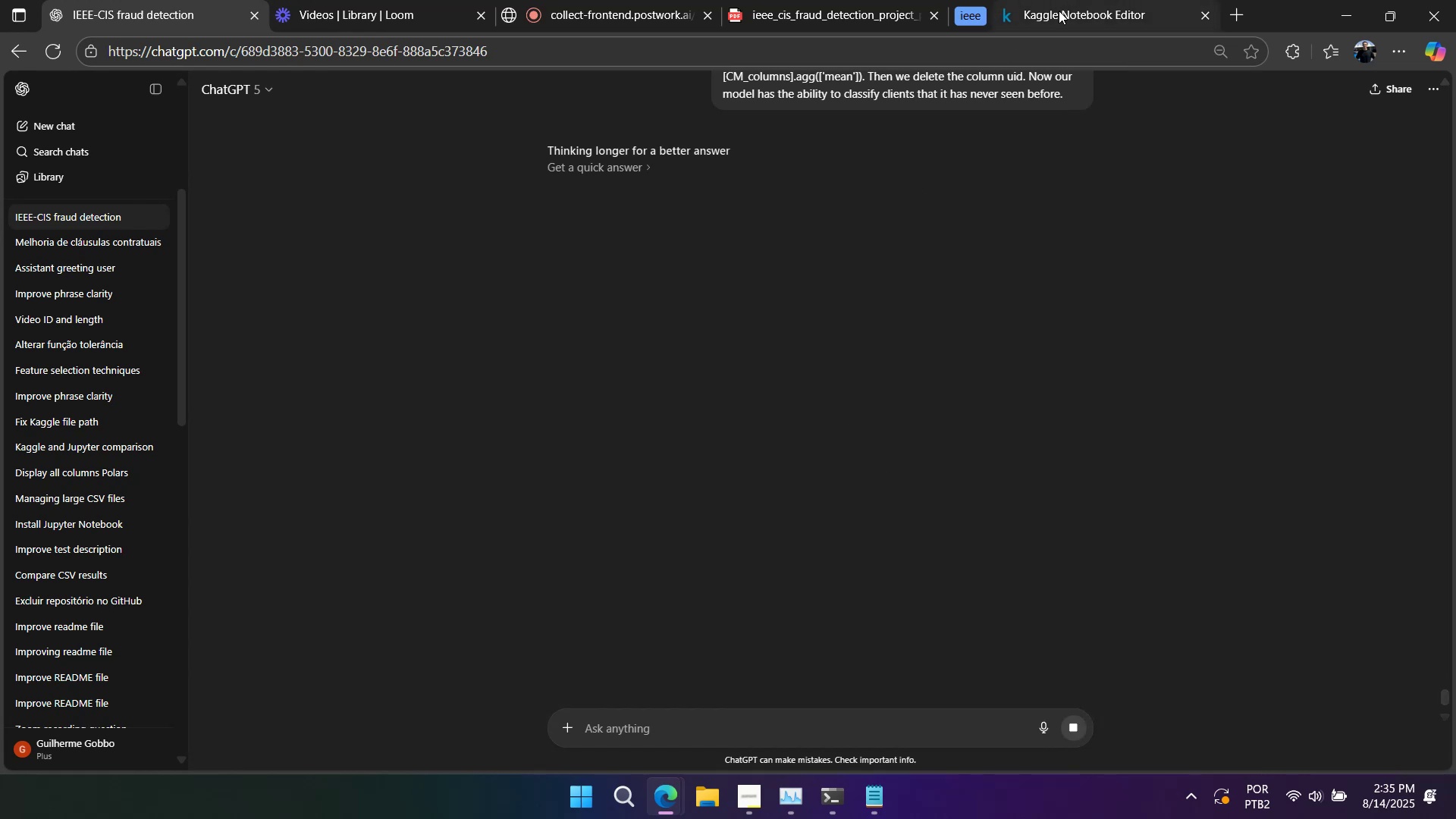 
left_click([1059, 11])
 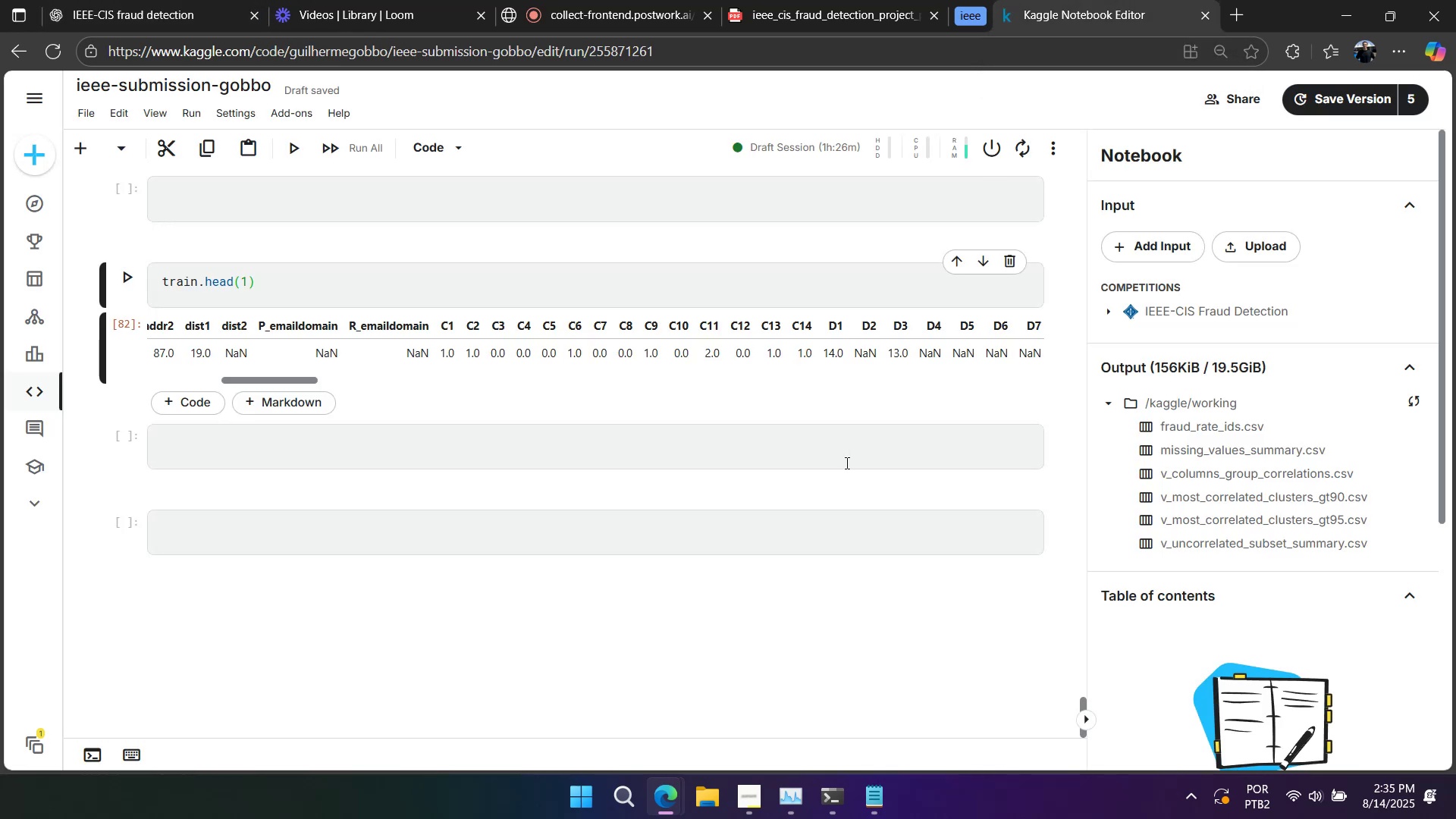 
scroll: coordinate [830, 477], scroll_direction: down, amount: 1.0
 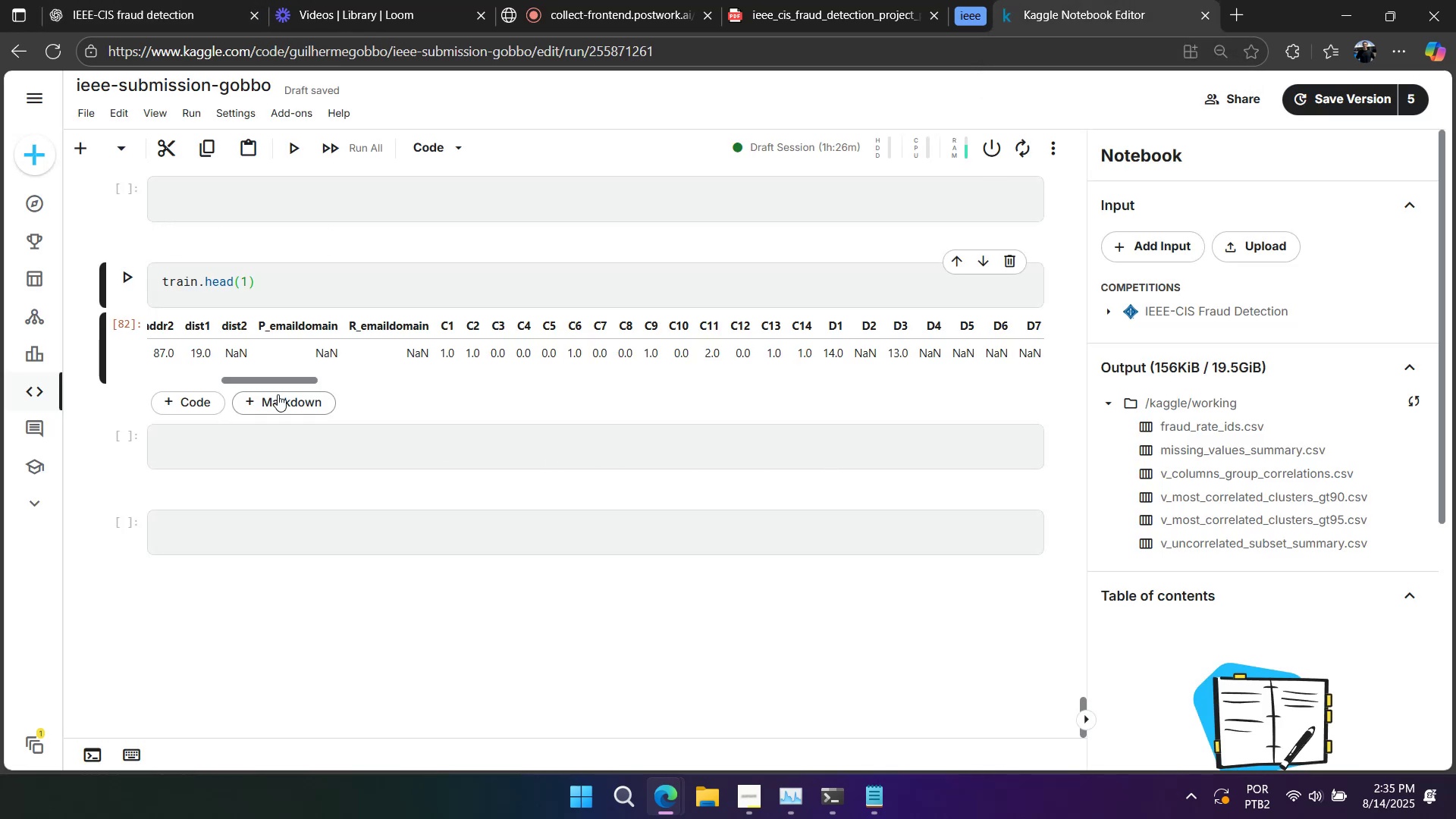 
scroll: coordinate [300, 419], scroll_direction: up, amount: 4.0
 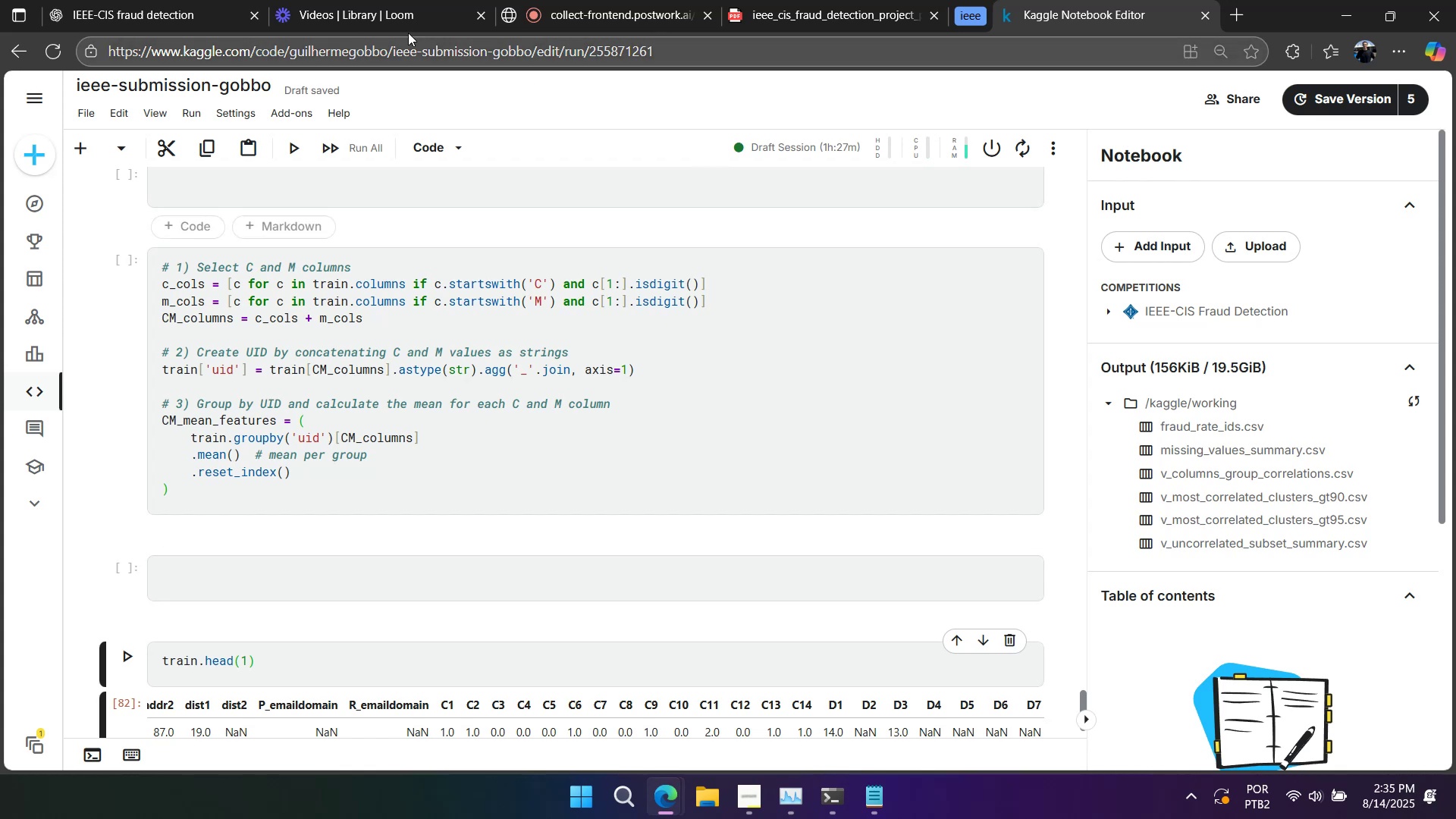 
wait(7.91)
 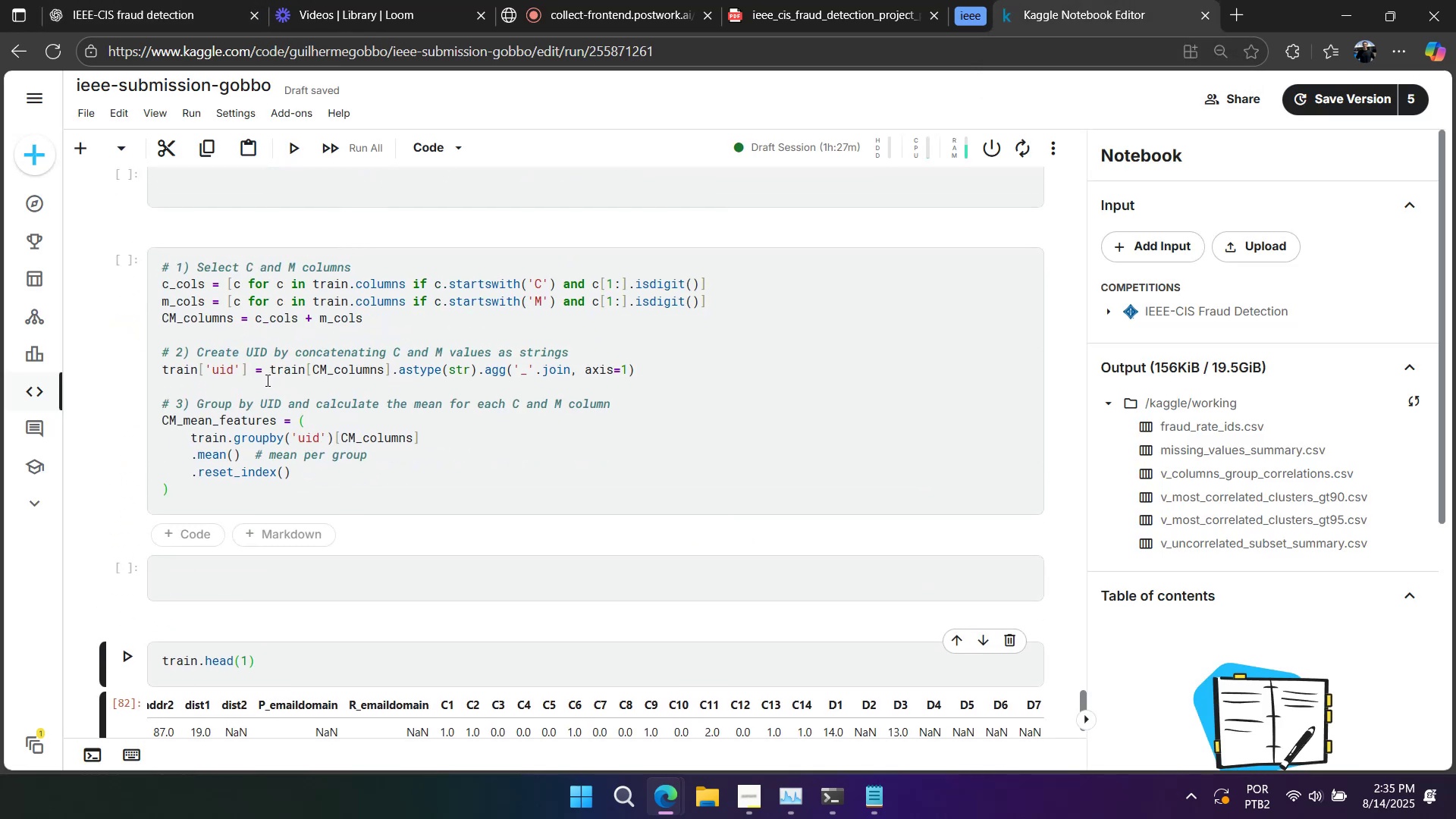 
left_click([539, 14])
 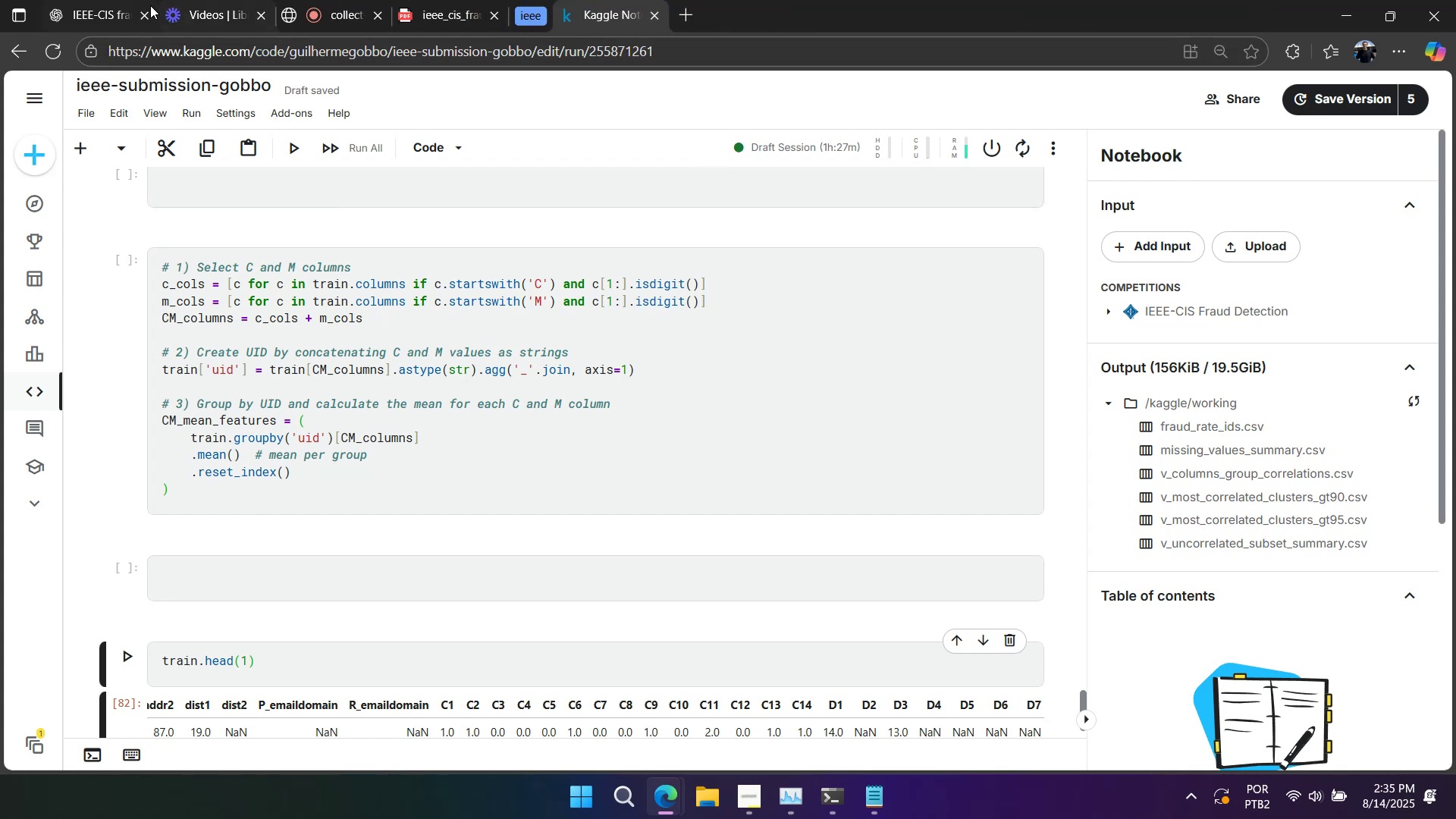 
left_click([118, 3])
 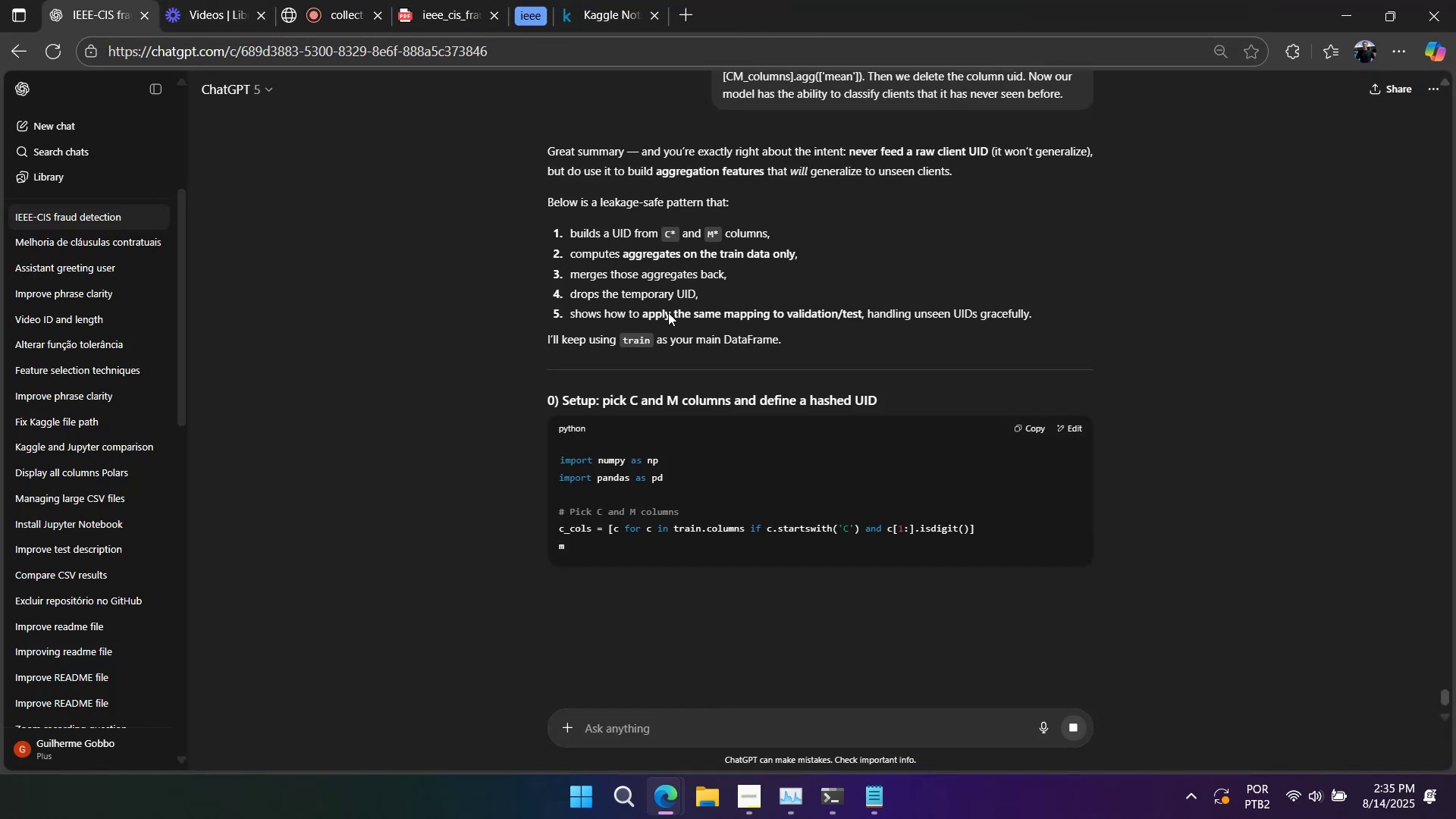 
scroll: coordinate [789, 362], scroll_direction: up, amount: 4.0
 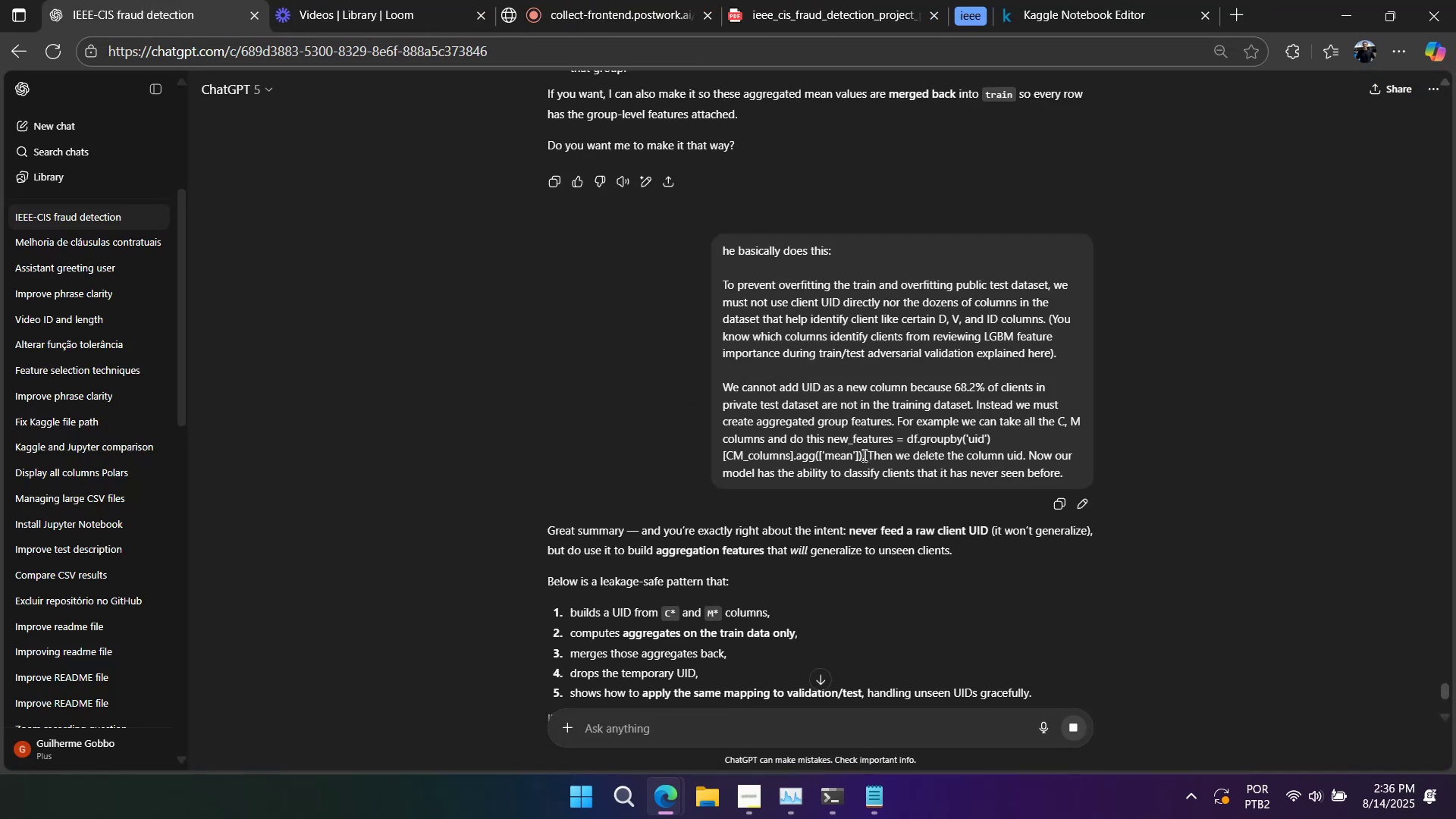 
wait(5.13)
 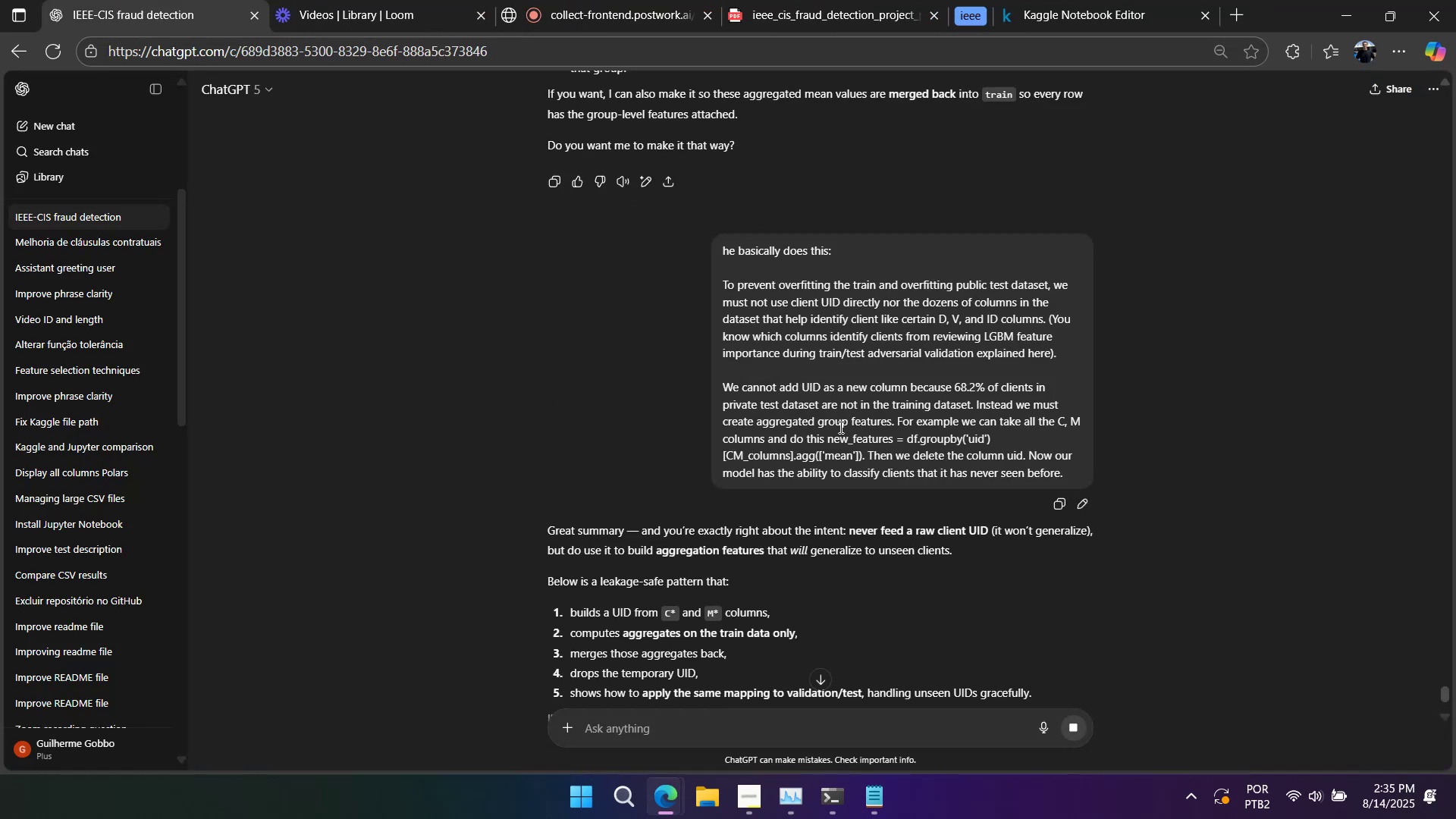 
scroll: coordinate [863, 463], scroll_direction: down, amount: 4.0
 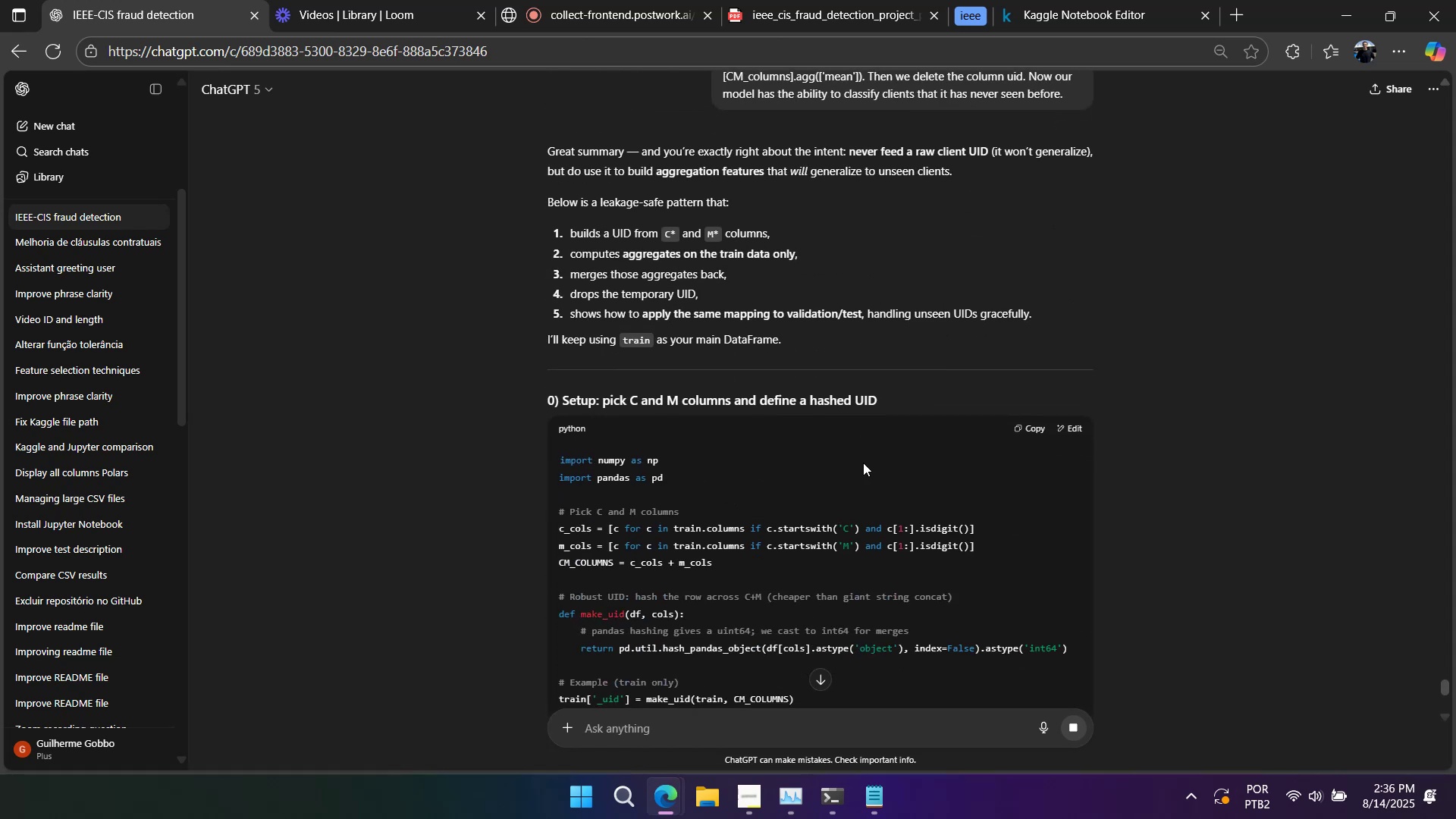 
wait(5.46)
 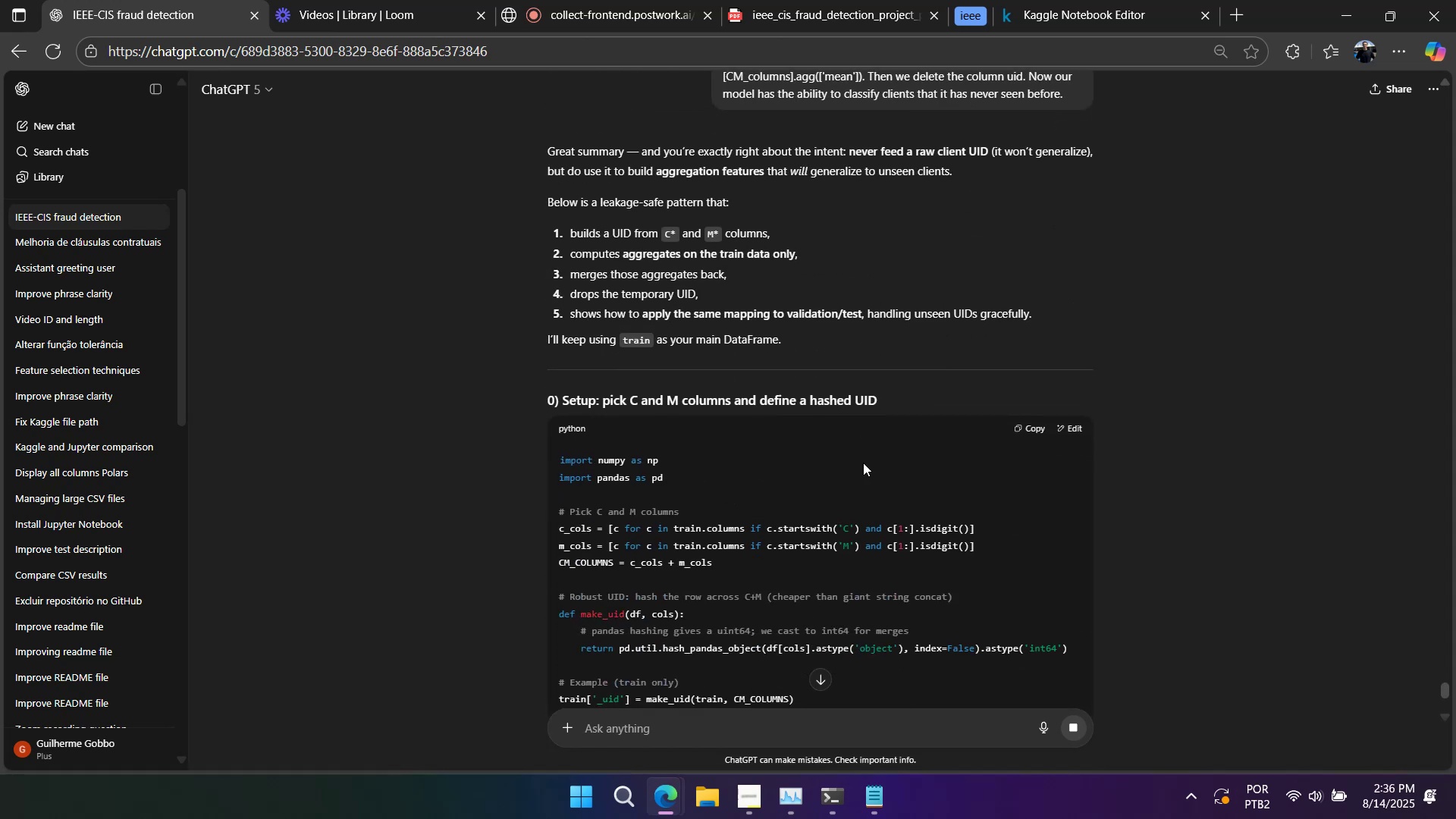 
scroll: coordinate [863, 463], scroll_direction: down, amount: 1.0
 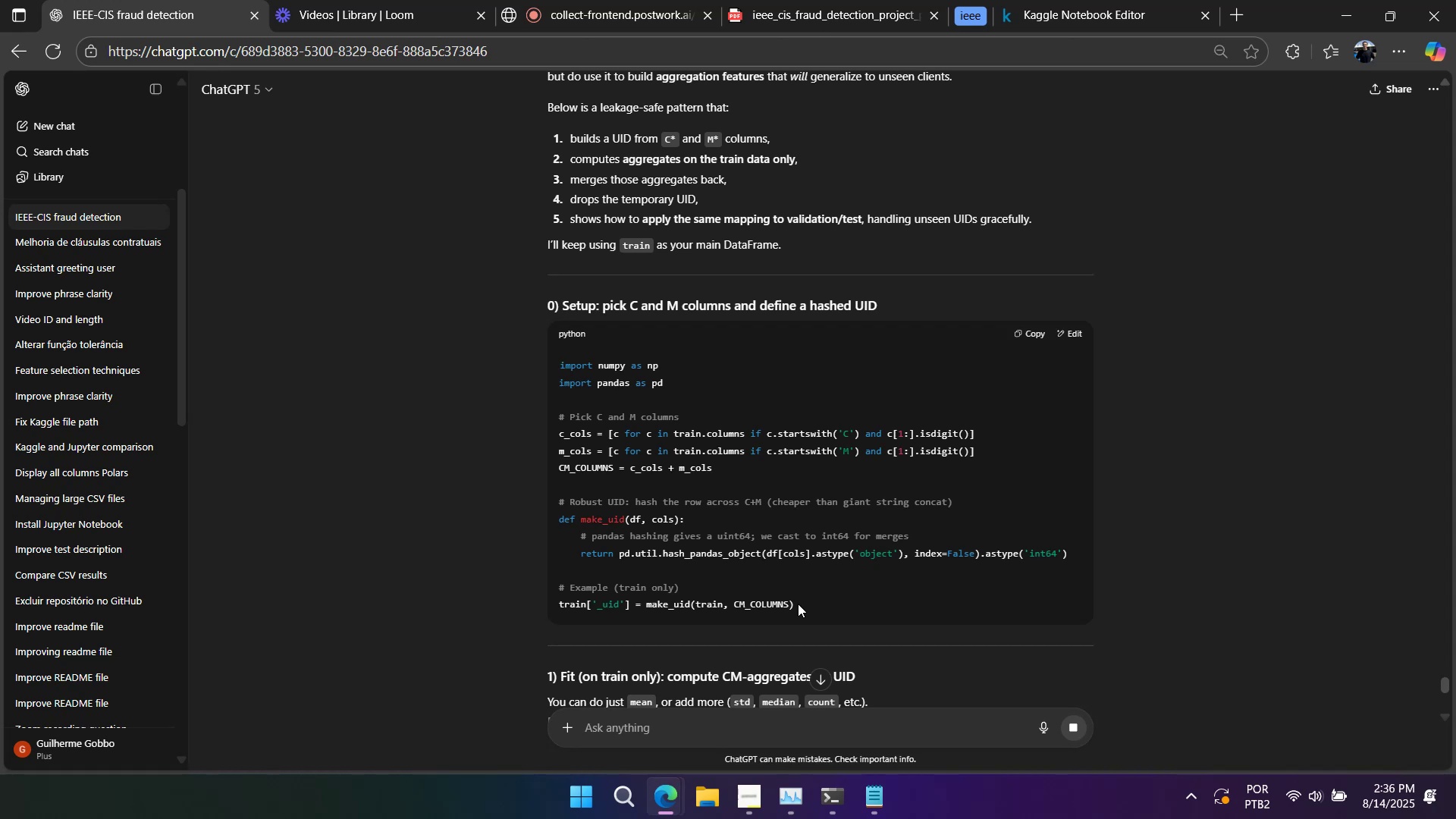 
wait(11.46)
 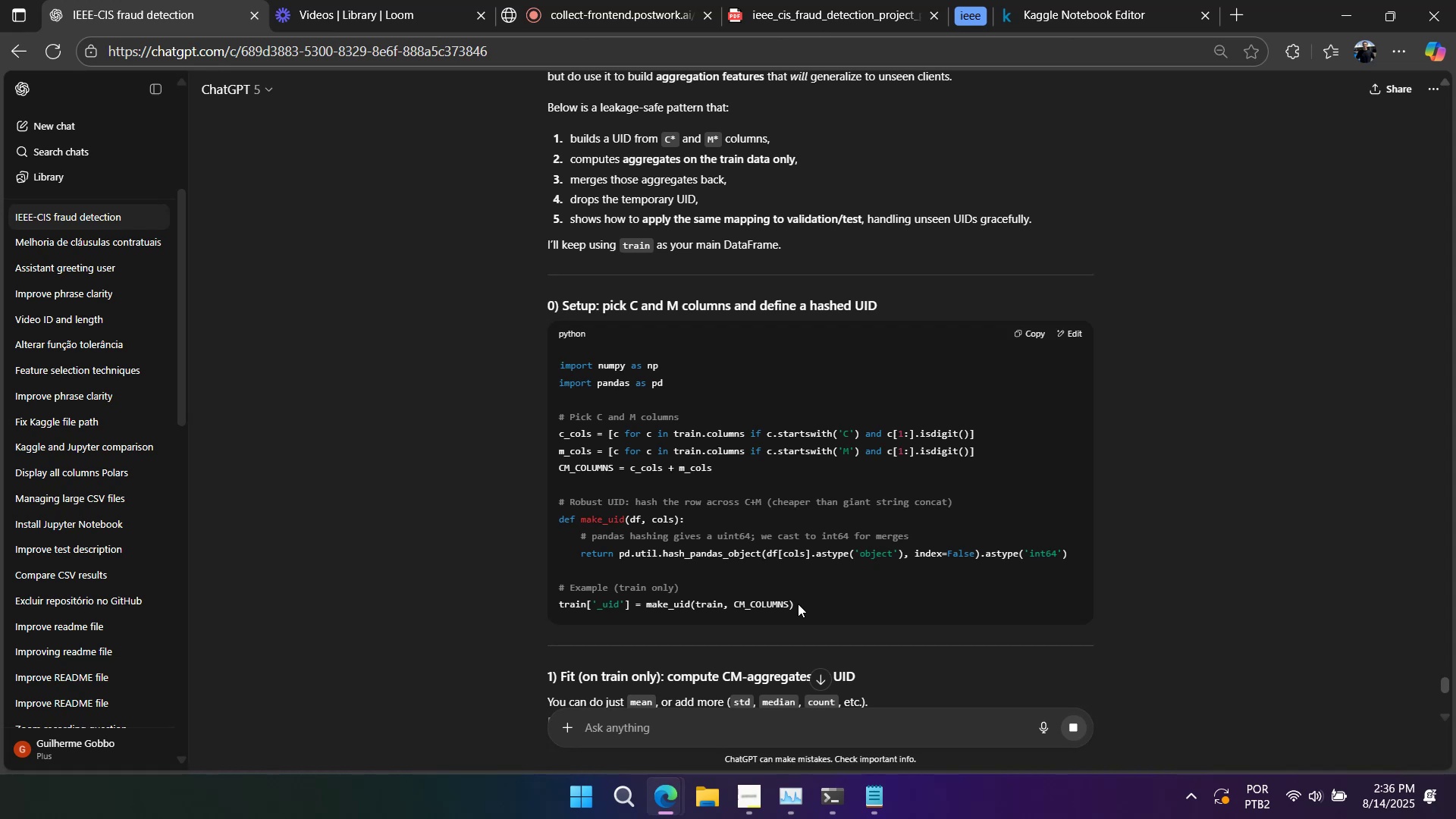 
scroll: coordinate [798, 601], scroll_direction: down, amount: 4.0
 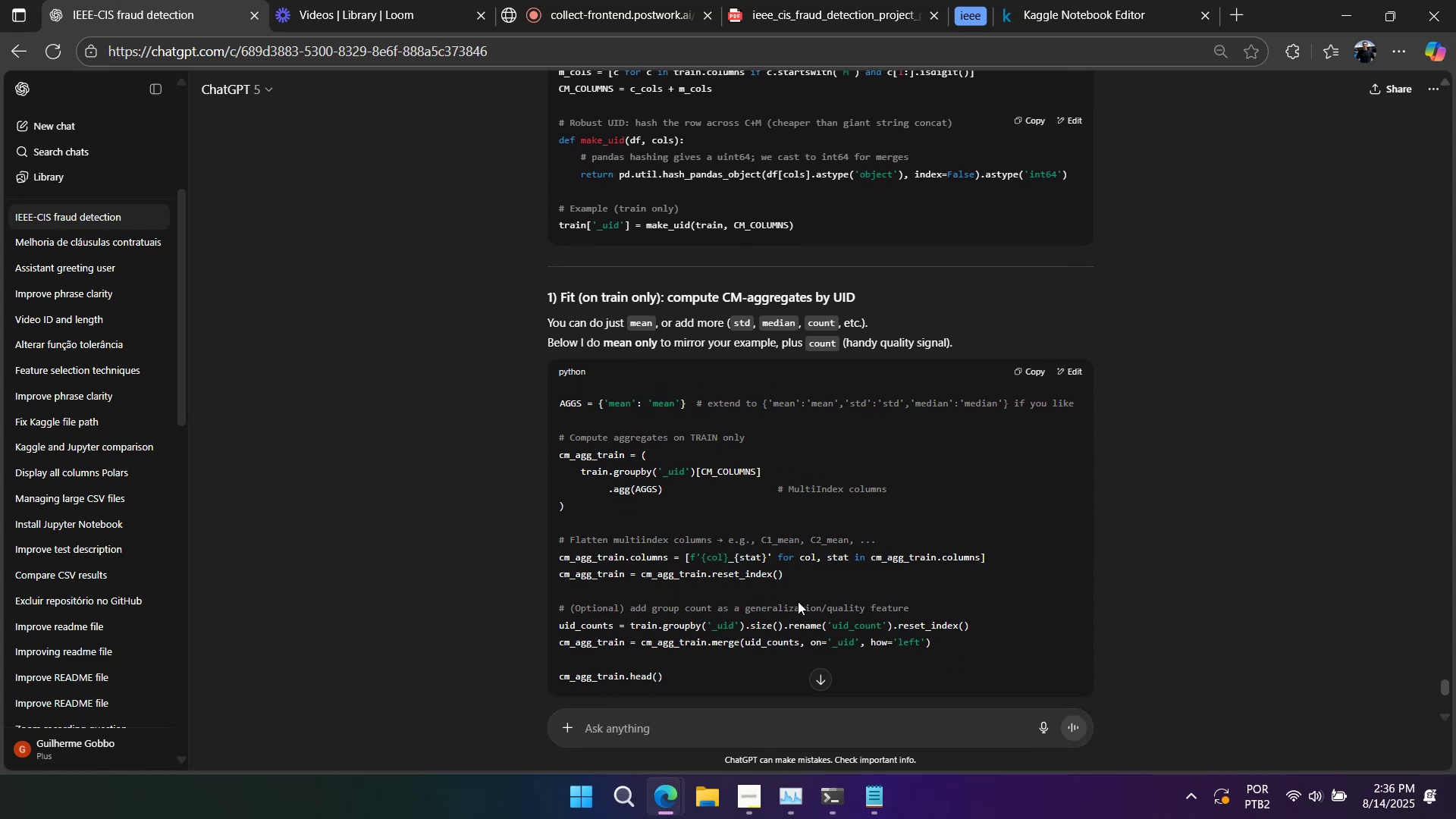 
wait(11.2)
 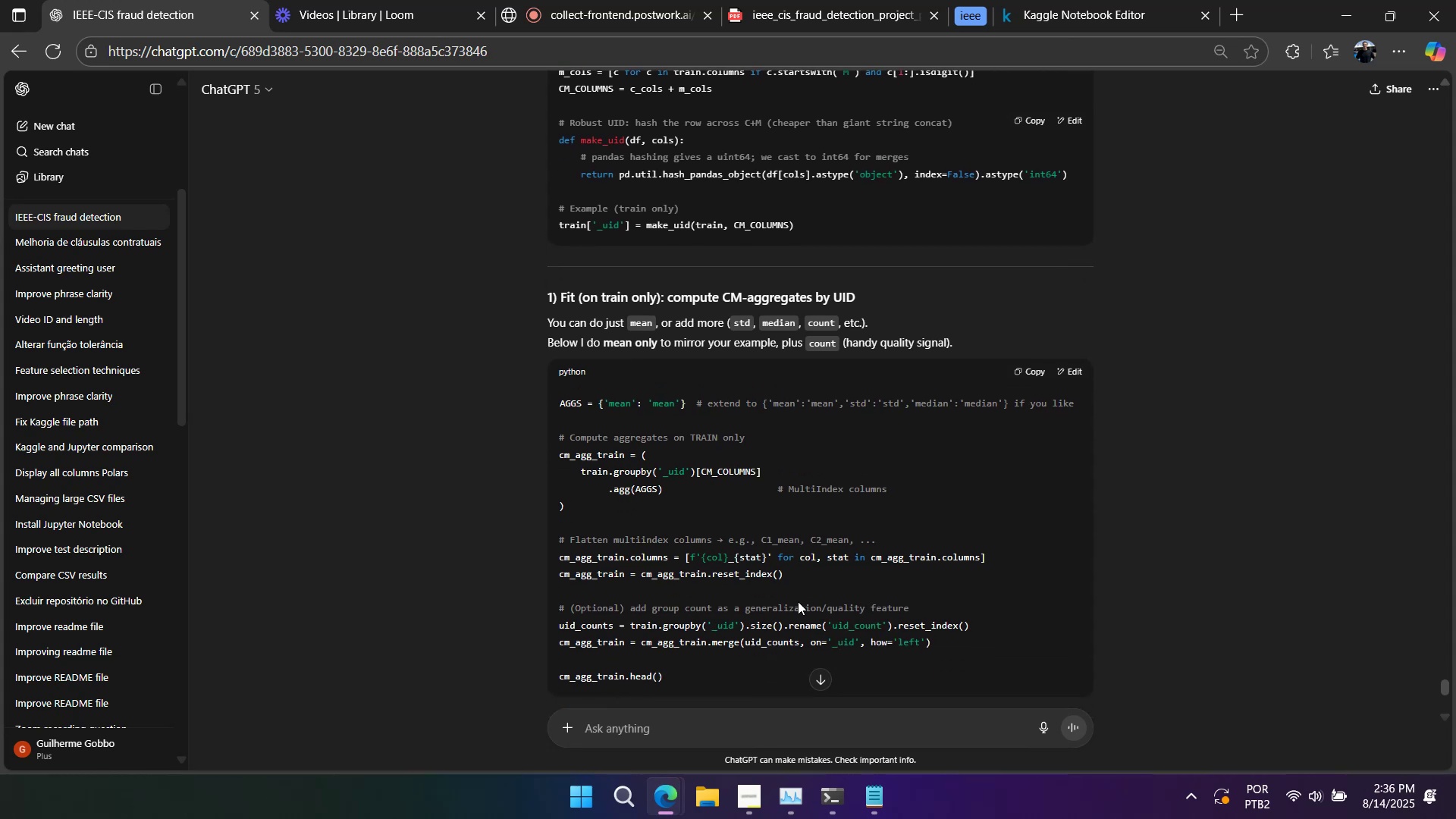 
scroll: coordinate [712, 557], scroll_direction: down, amount: 8.0
 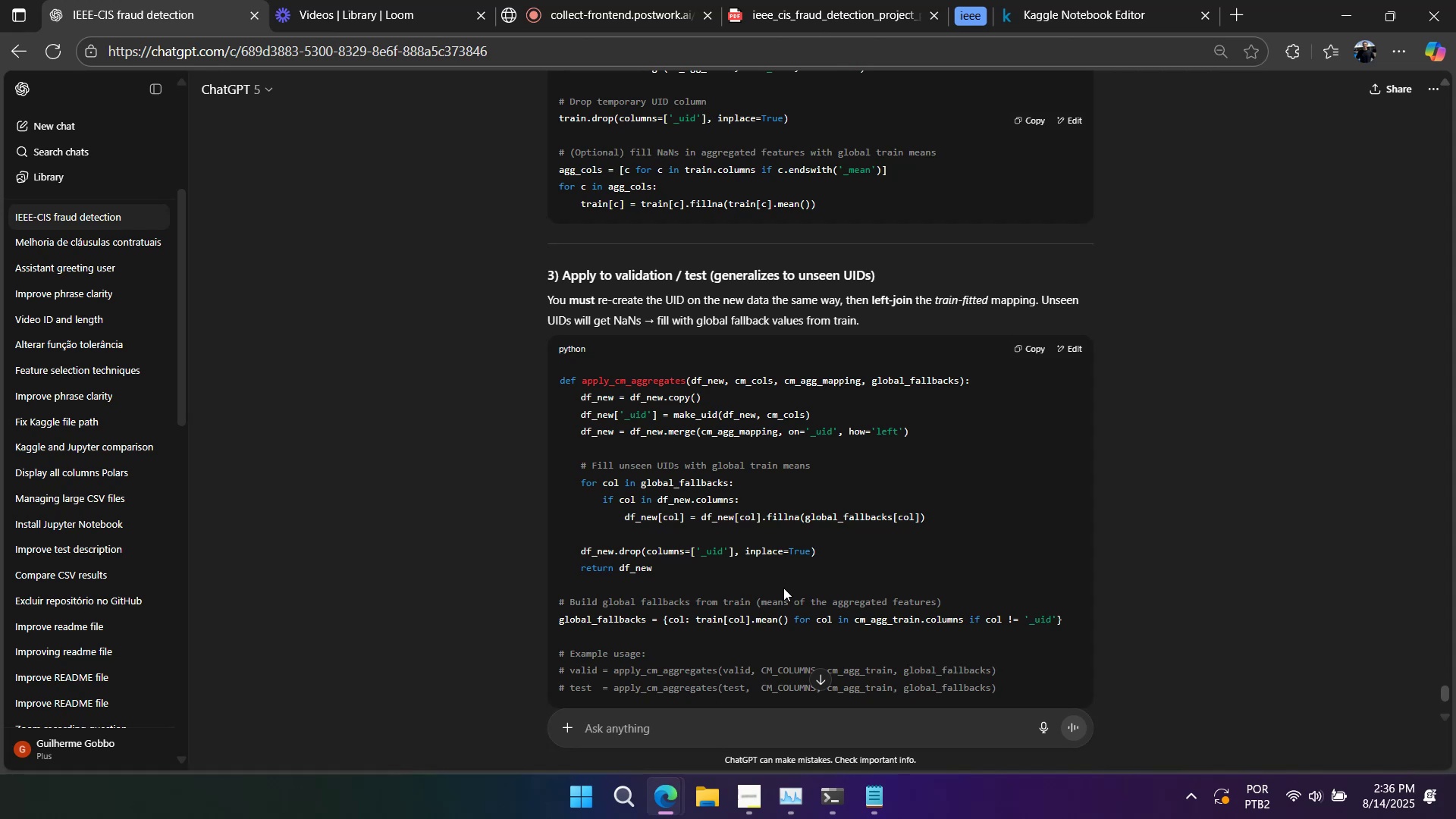 
wait(8.11)
 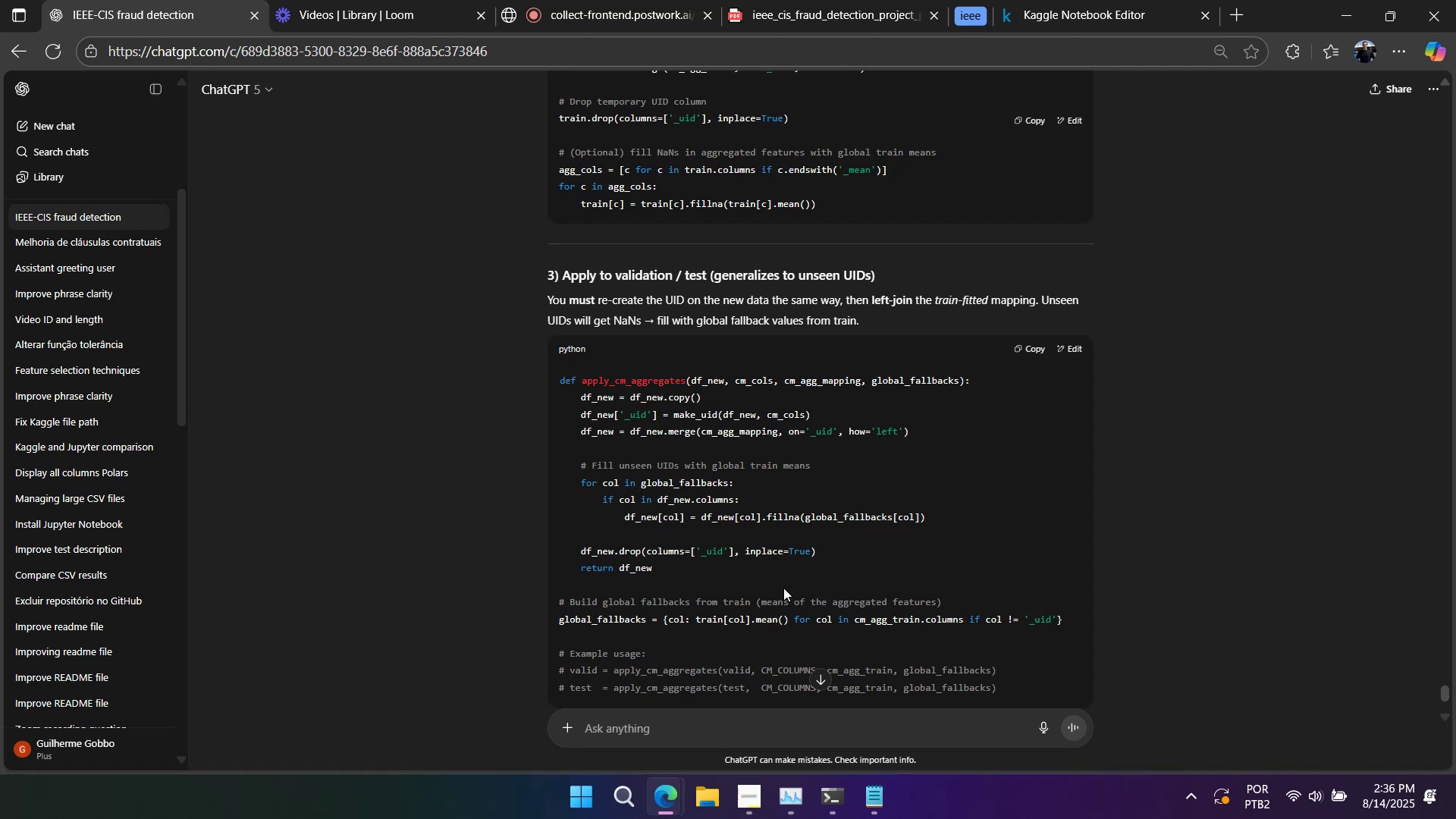 
scroll: coordinate [806, 628], scroll_direction: down, amount: 3.0
 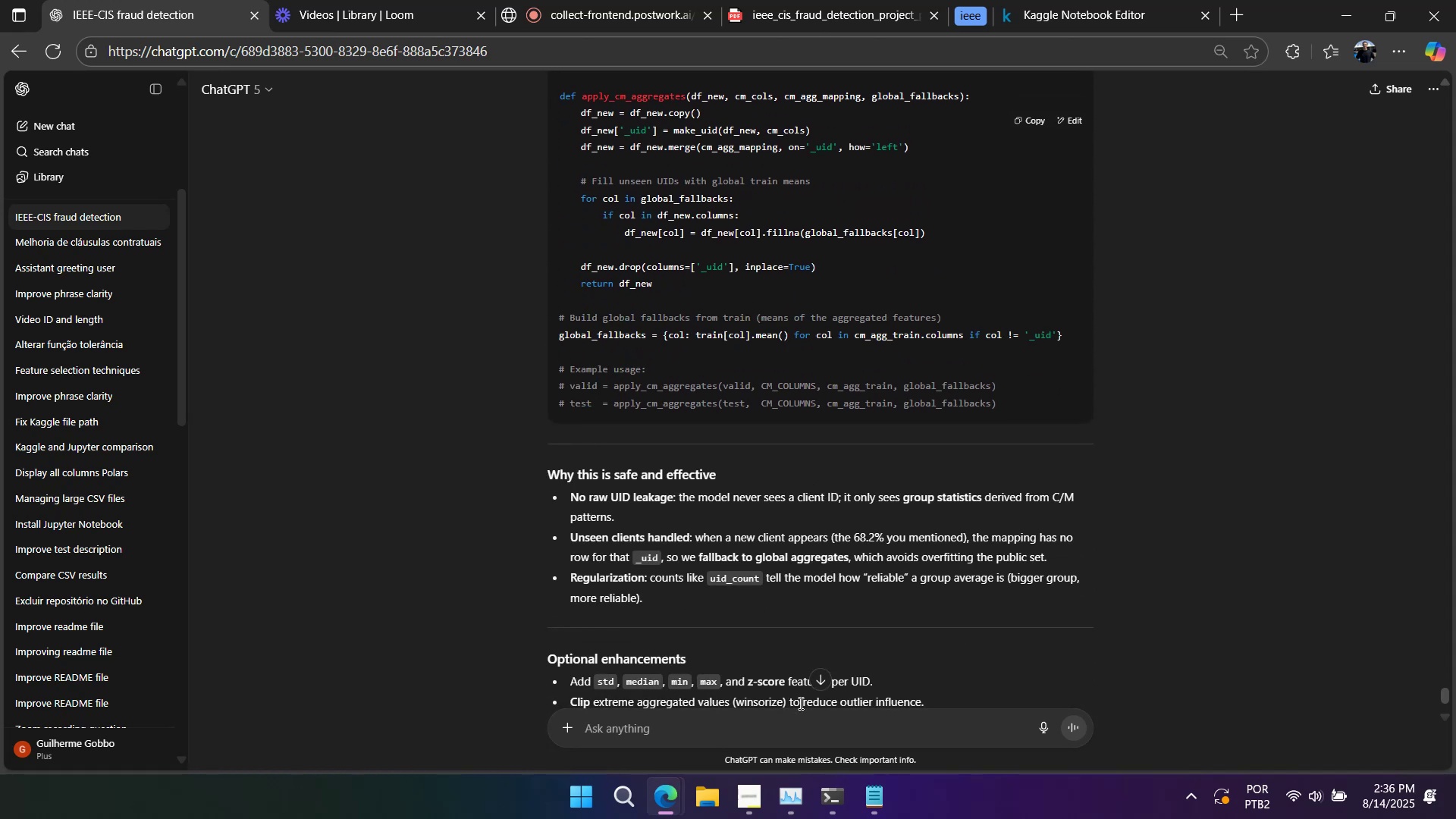 
left_click([806, 739])
 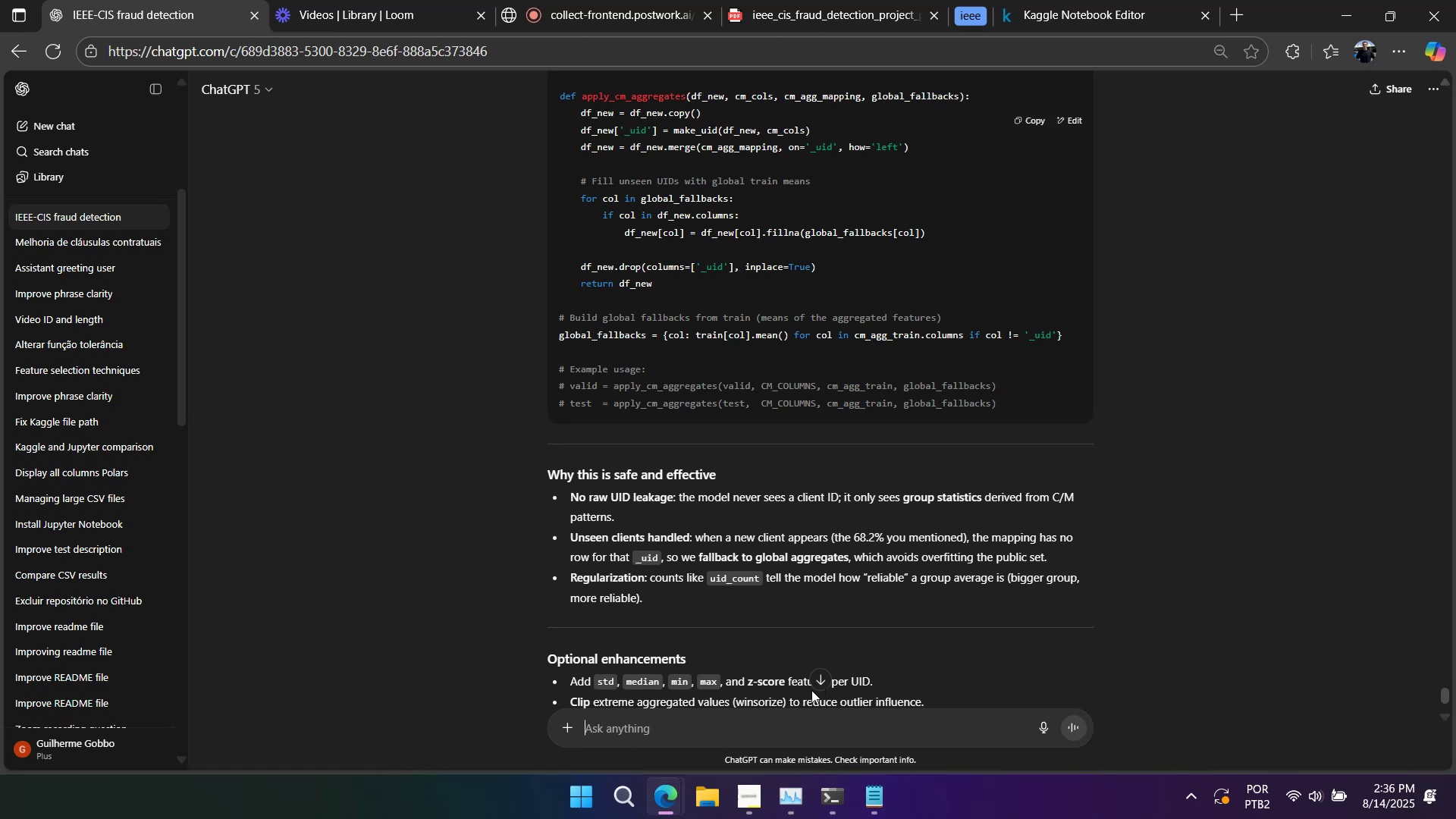 
wait(7.91)
 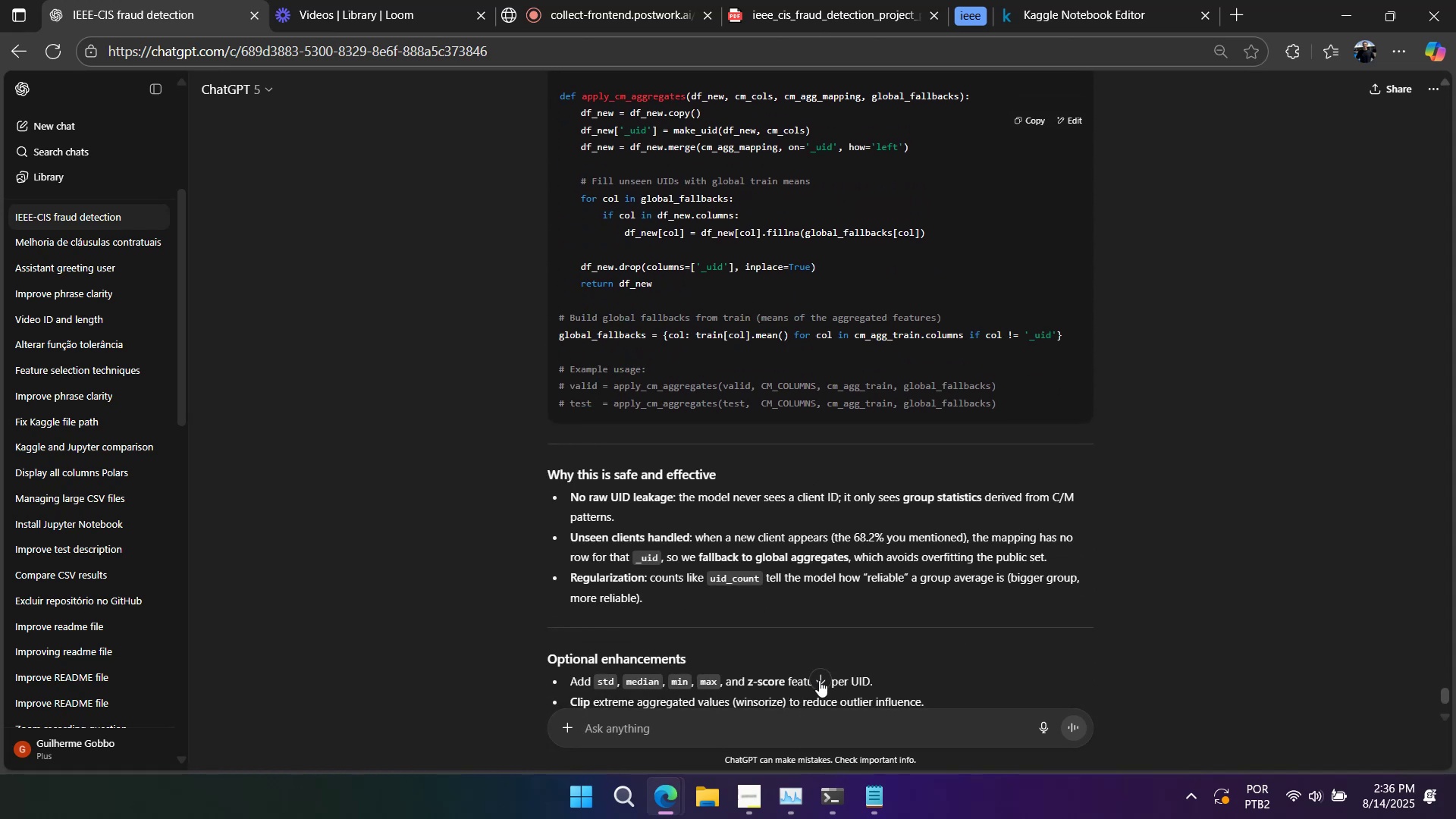 
scroll: coordinate [803, 667], scroll_direction: up, amount: 9.0
 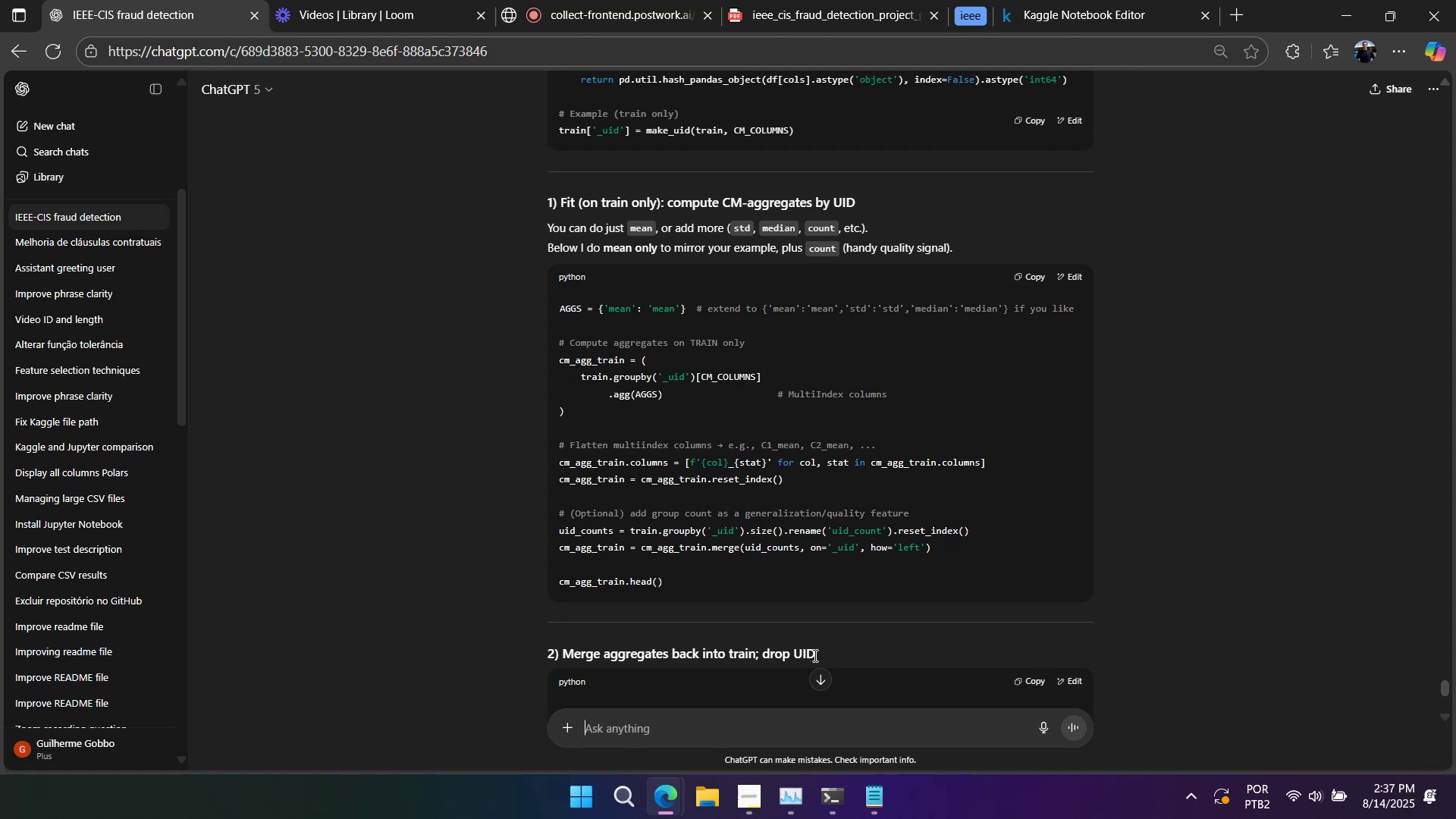 
wait(34.53)
 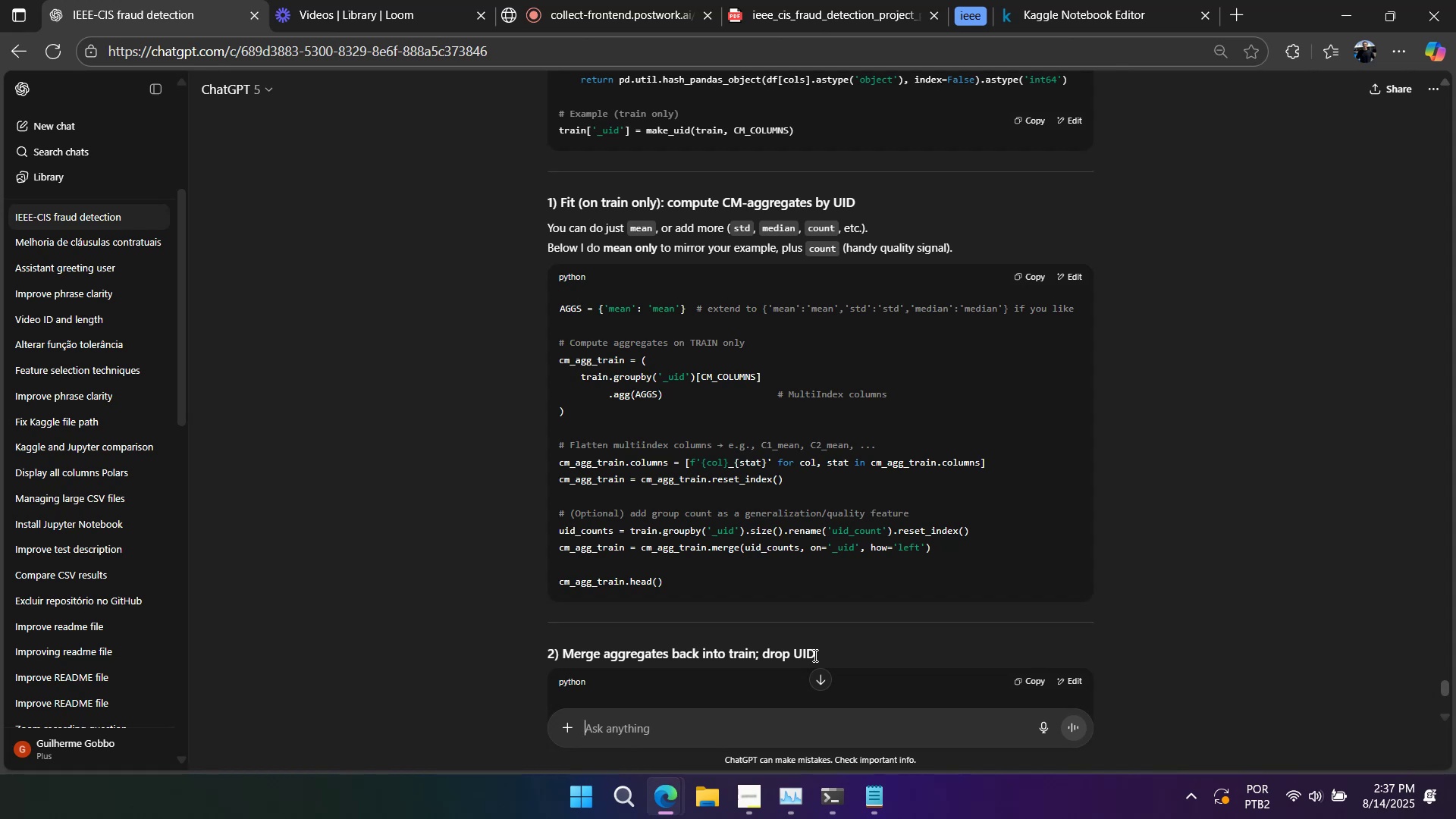 
scroll: coordinate [677, 564], scroll_direction: down, amount: 3.0
 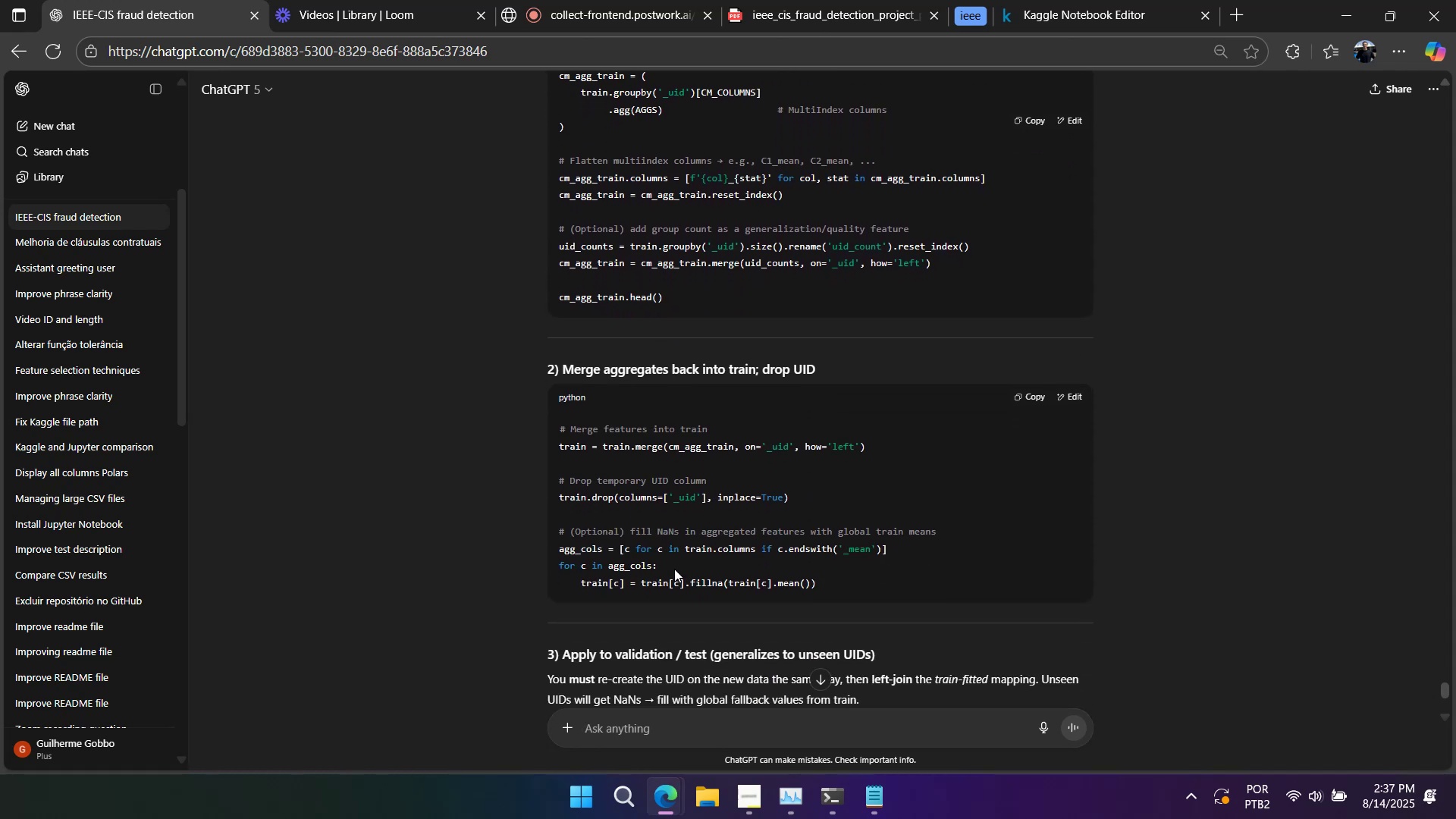 
wait(6.78)
 